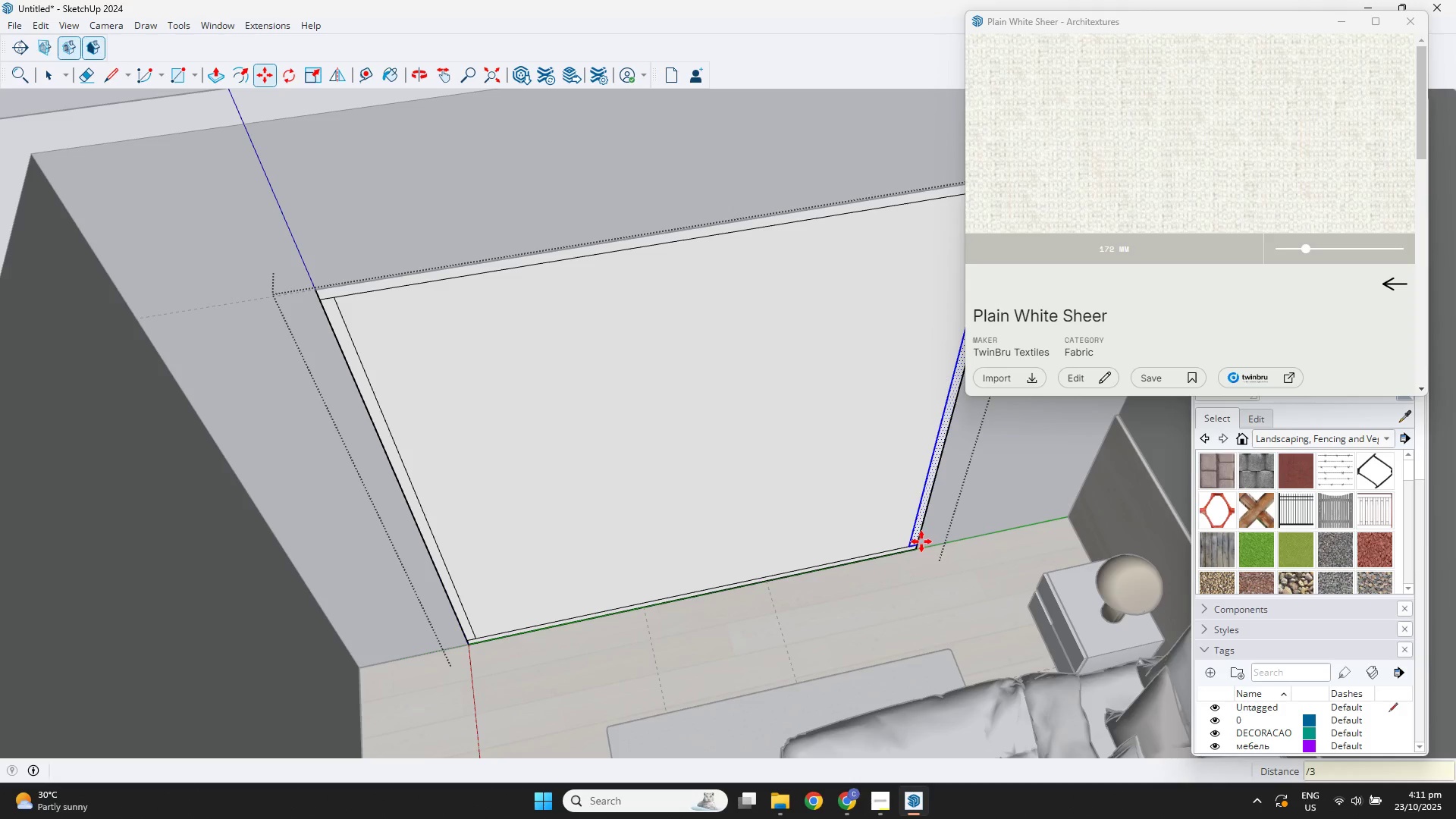 
key(NumpadEnter)
 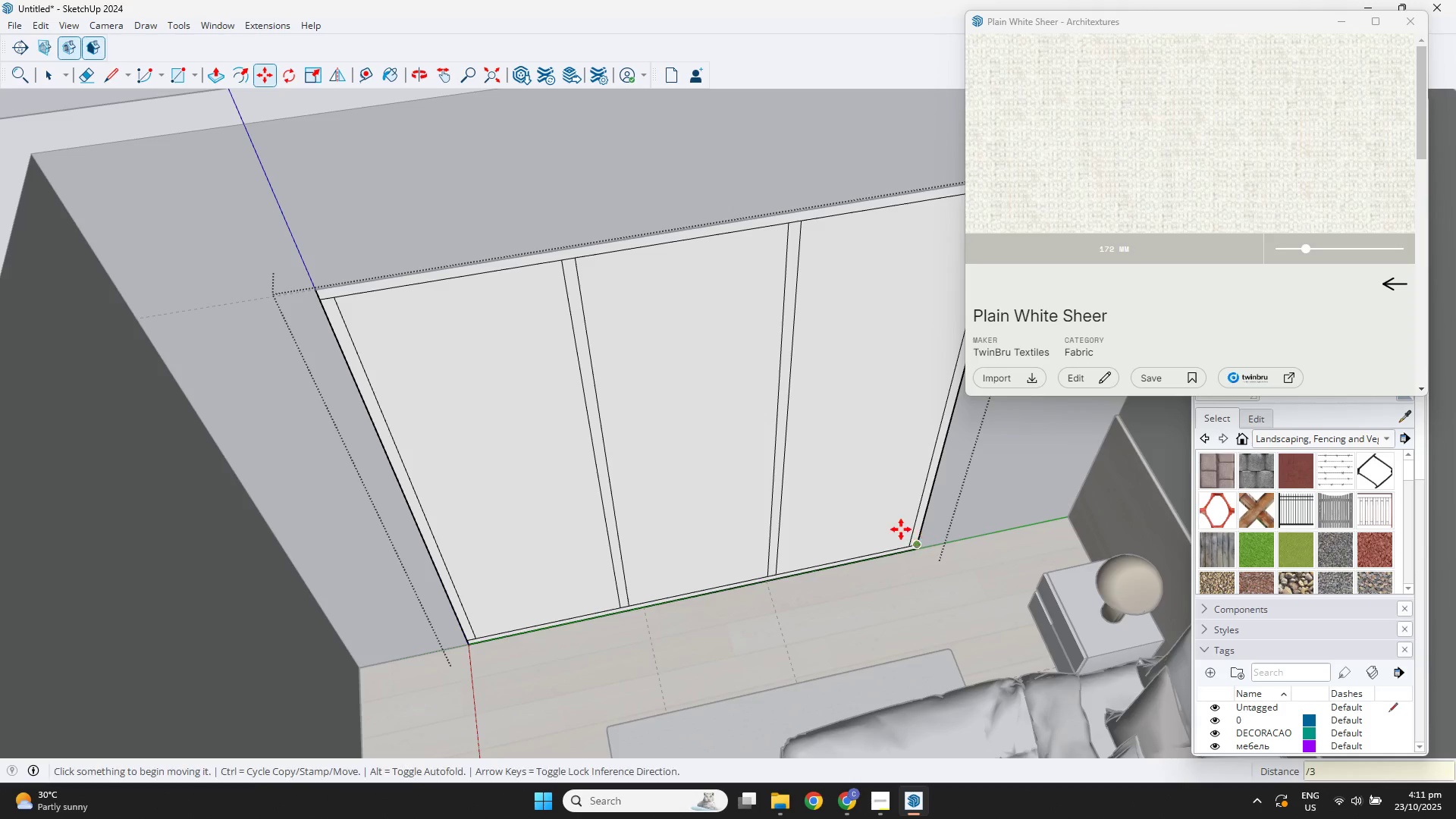 
scroll: coordinate [792, 499], scroll_direction: down, amount: 4.0
 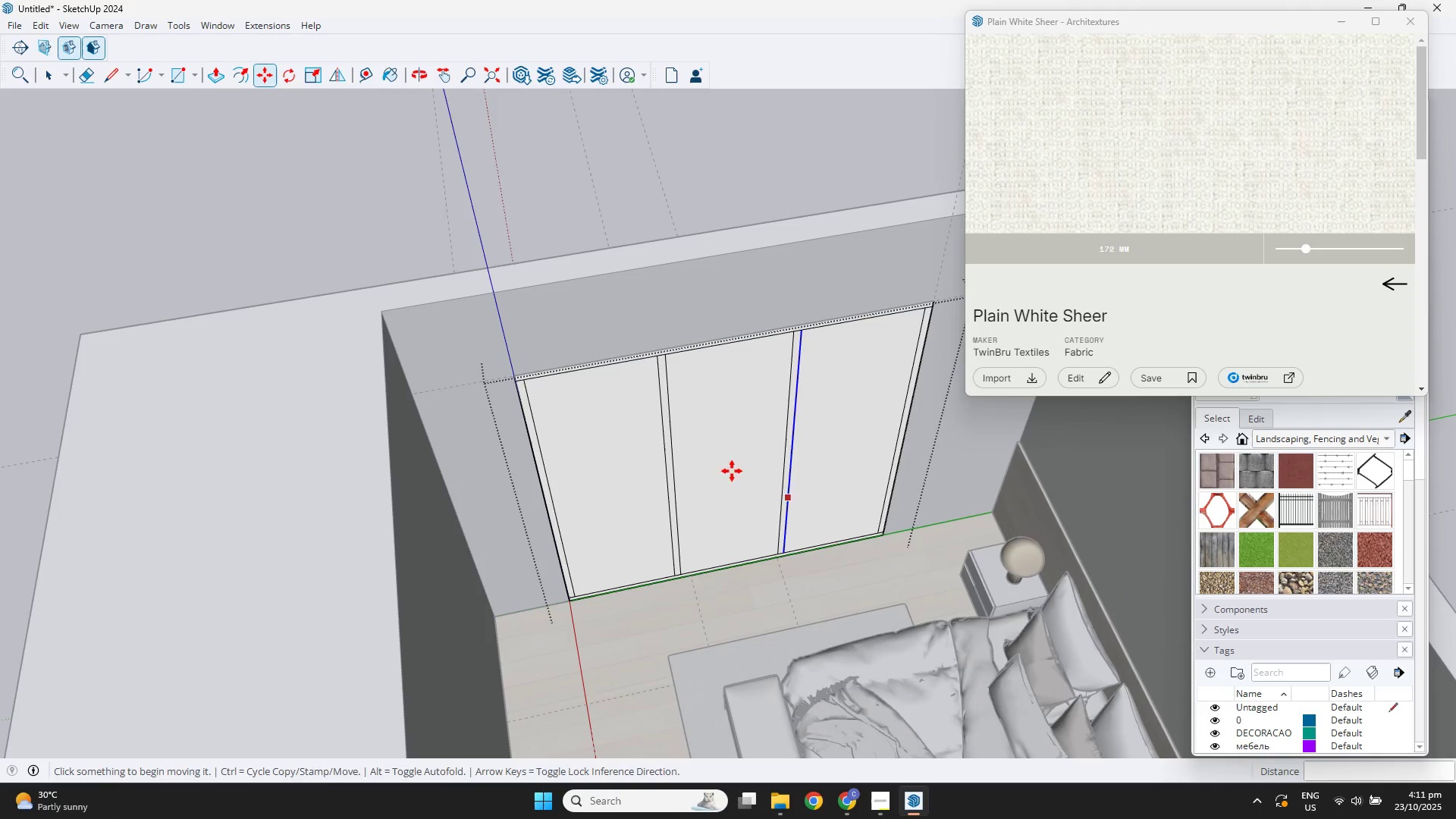 
key(Space)
 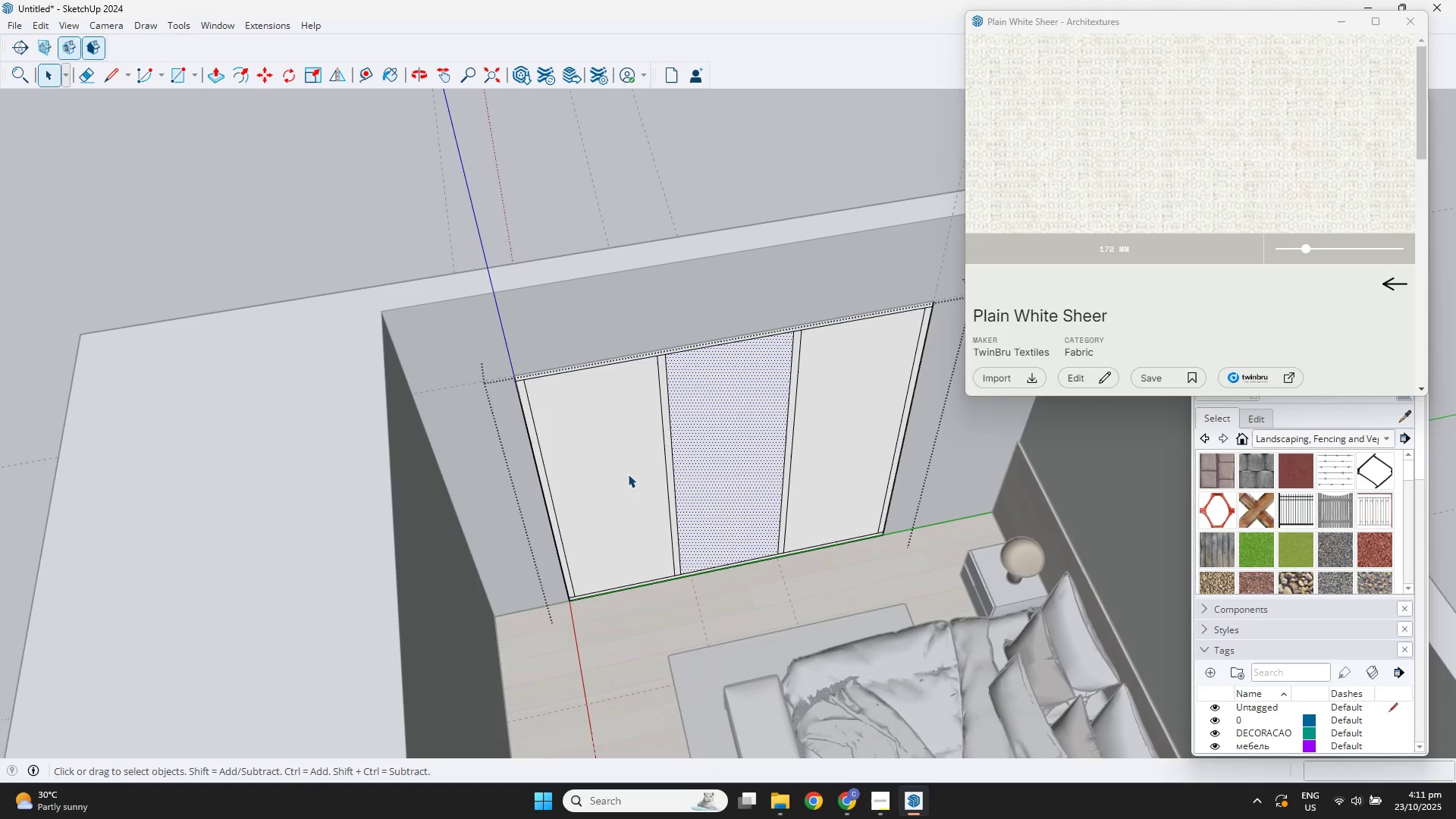 
key(Delete)
 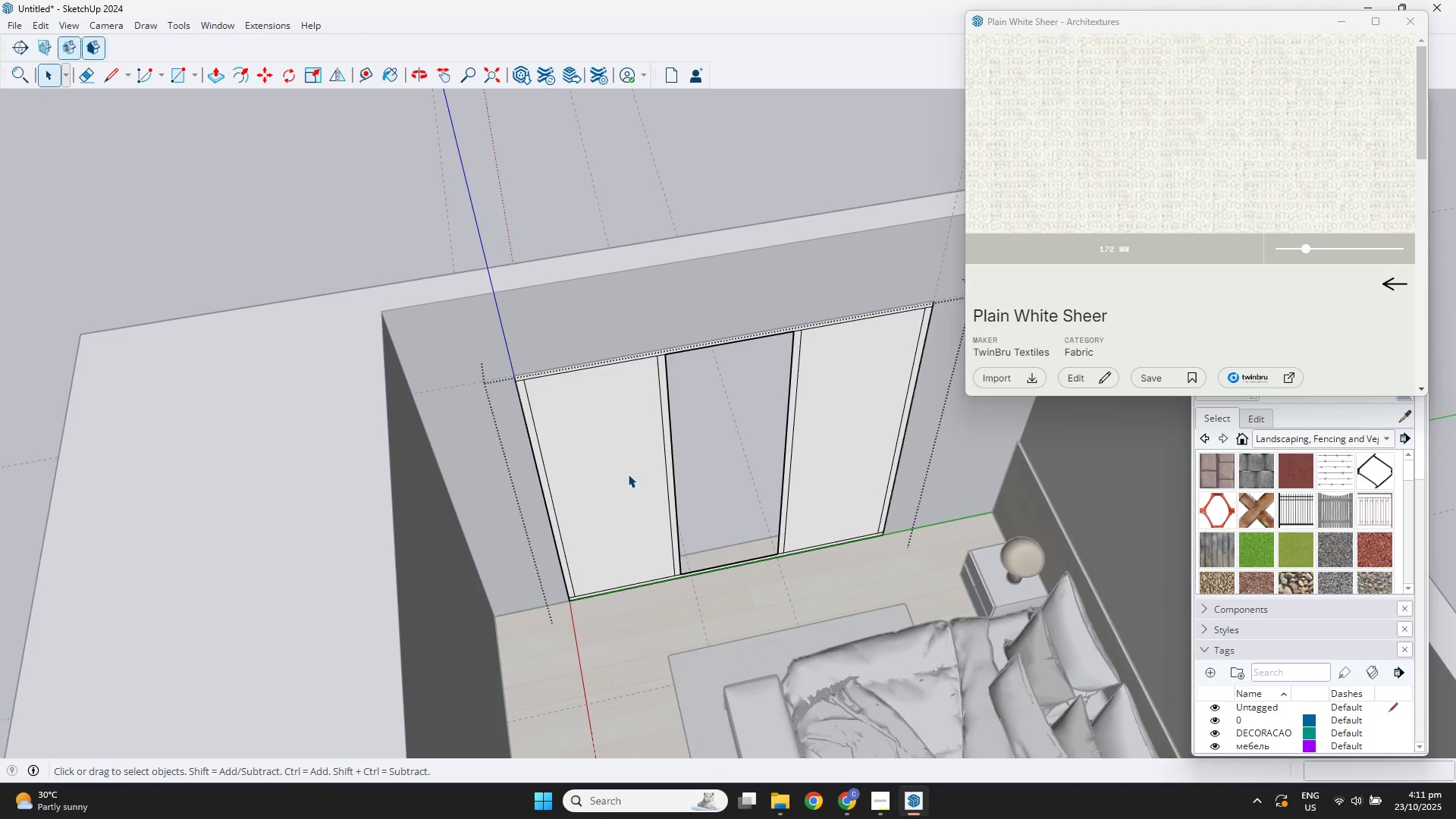 
left_click([628, 474])
 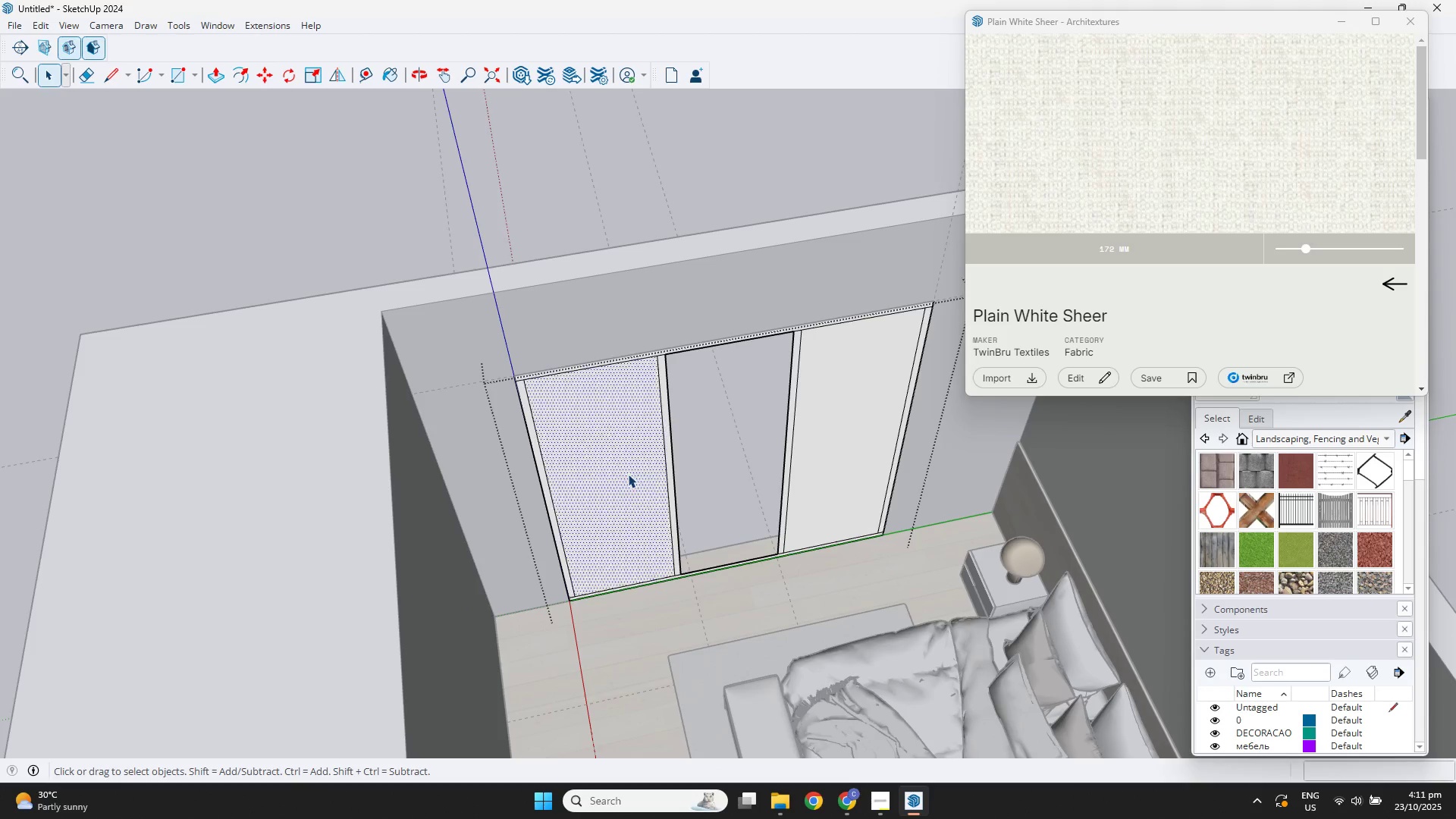 
key(Delete)
 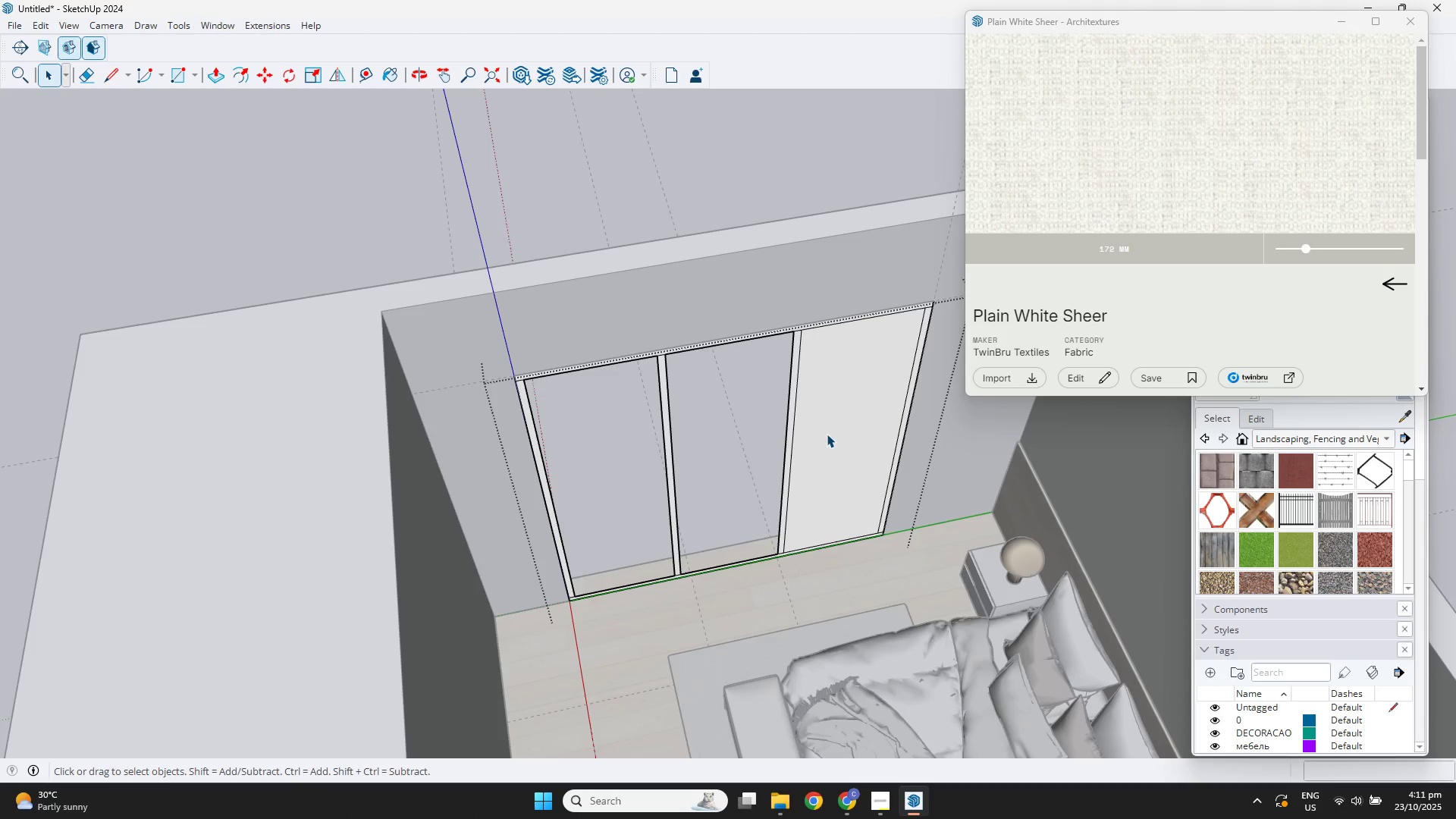 
left_click([827, 434])
 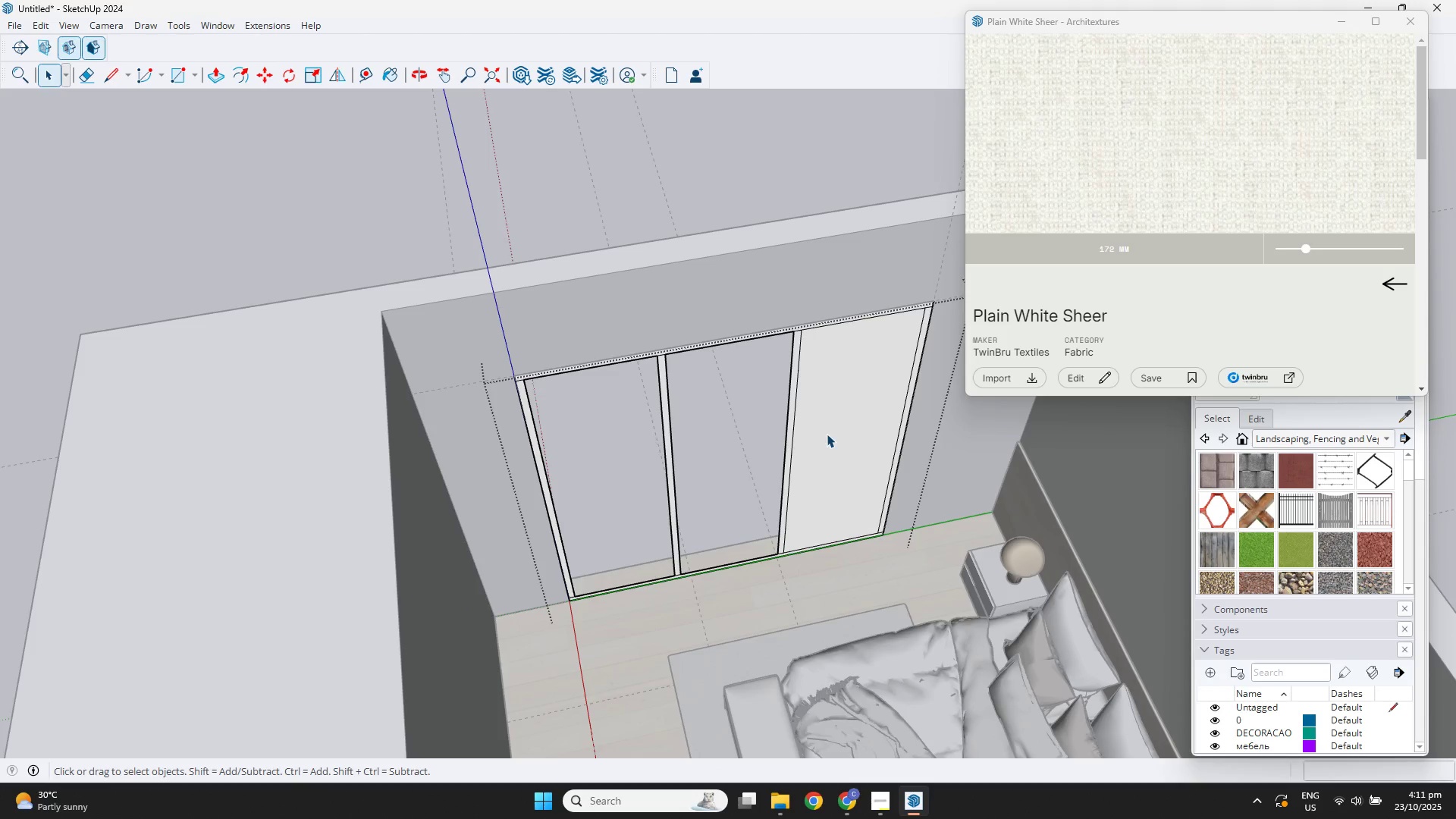 
key(Delete)
 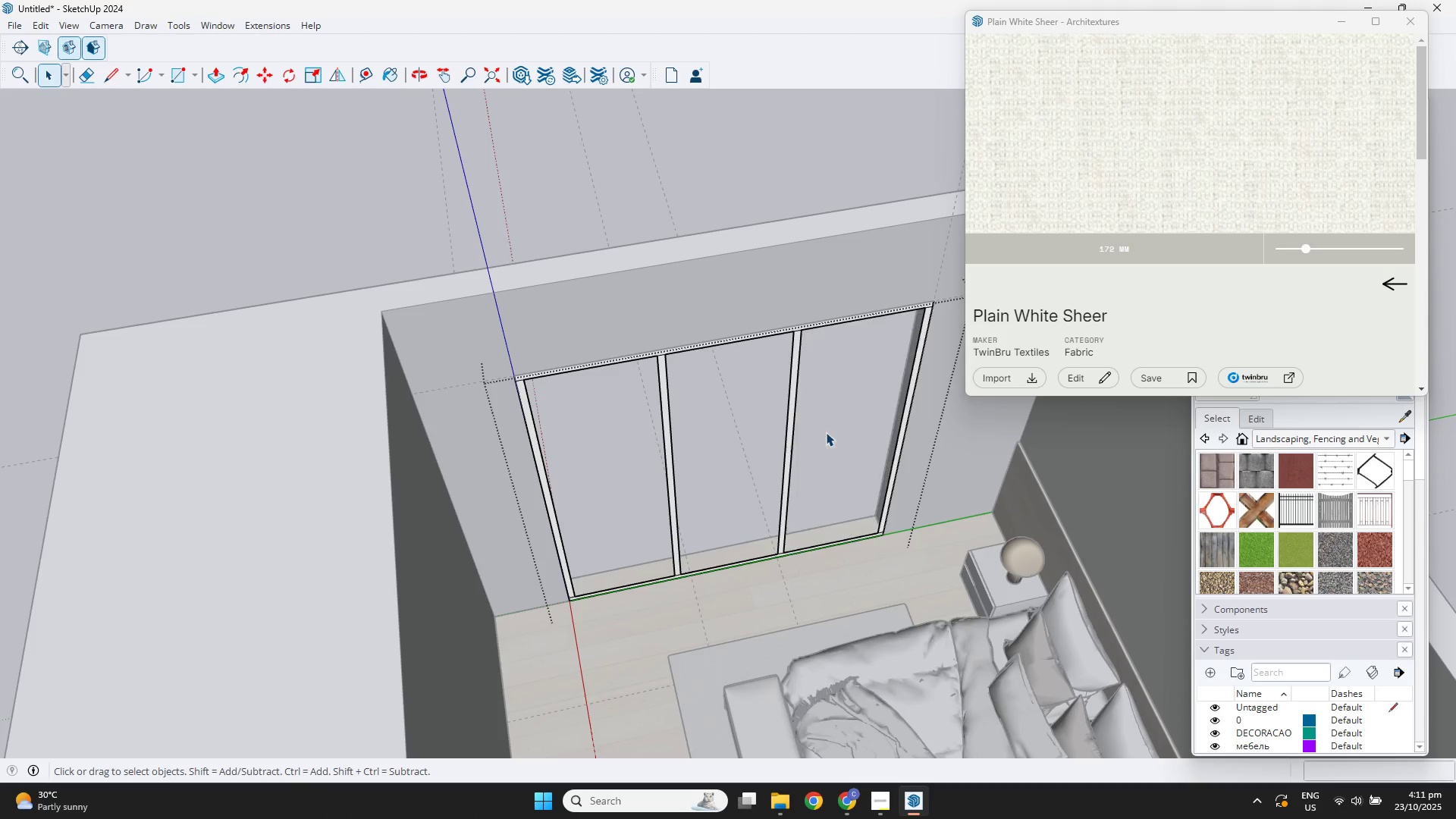 
scroll: coordinate [789, 447], scroll_direction: down, amount: 3.0
 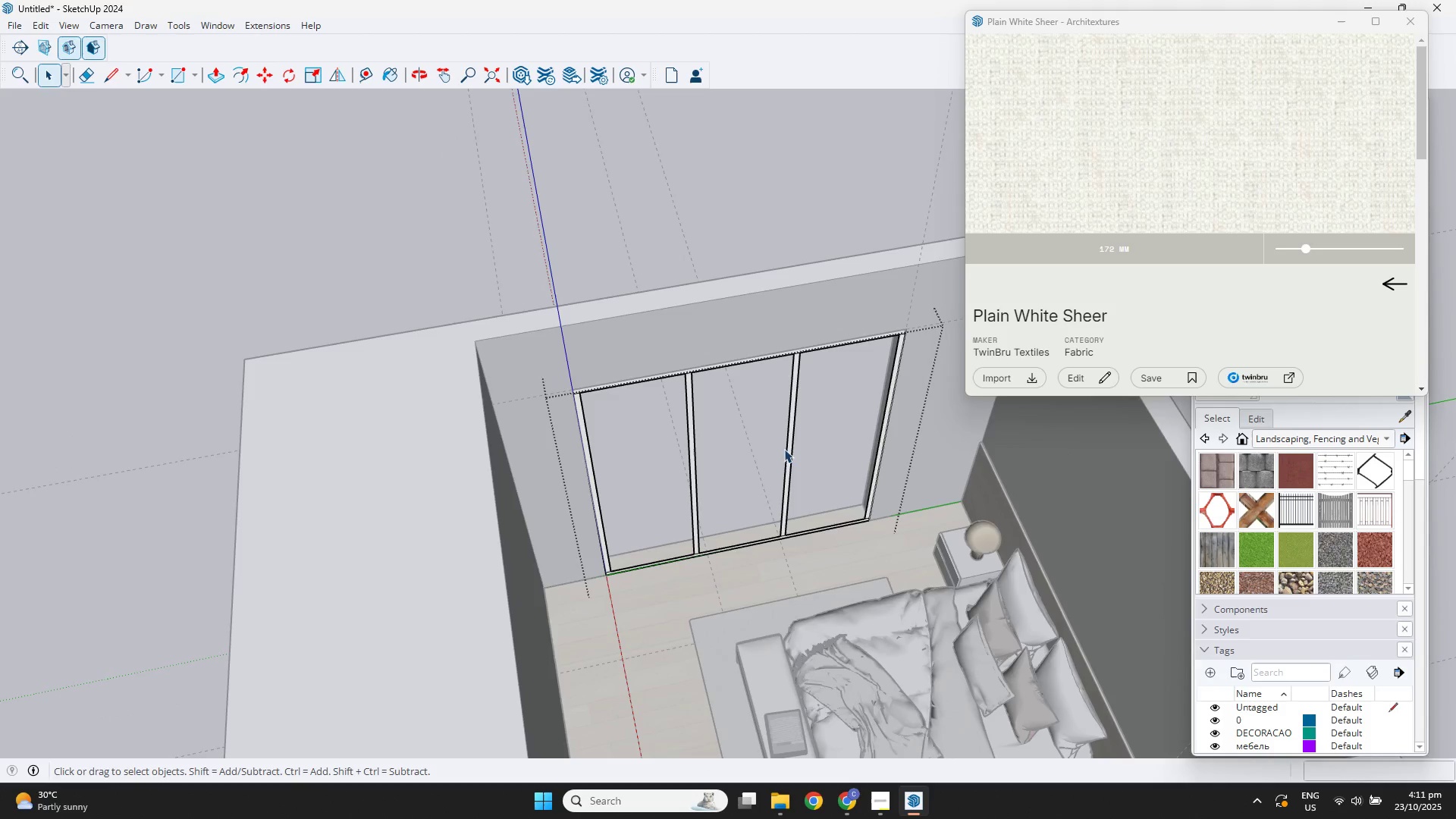 
key(Escape)
 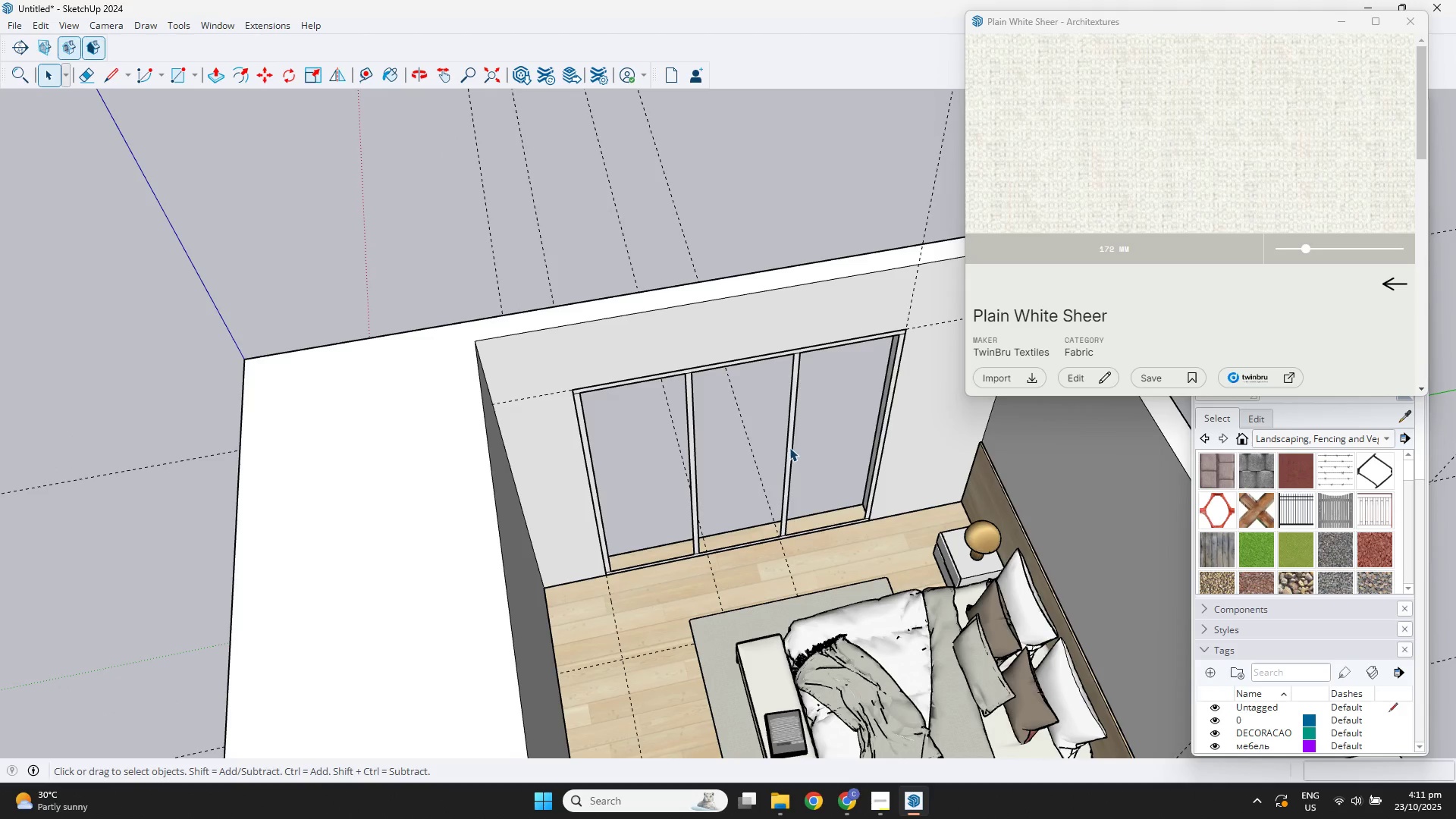 
double_click([789, 447])
 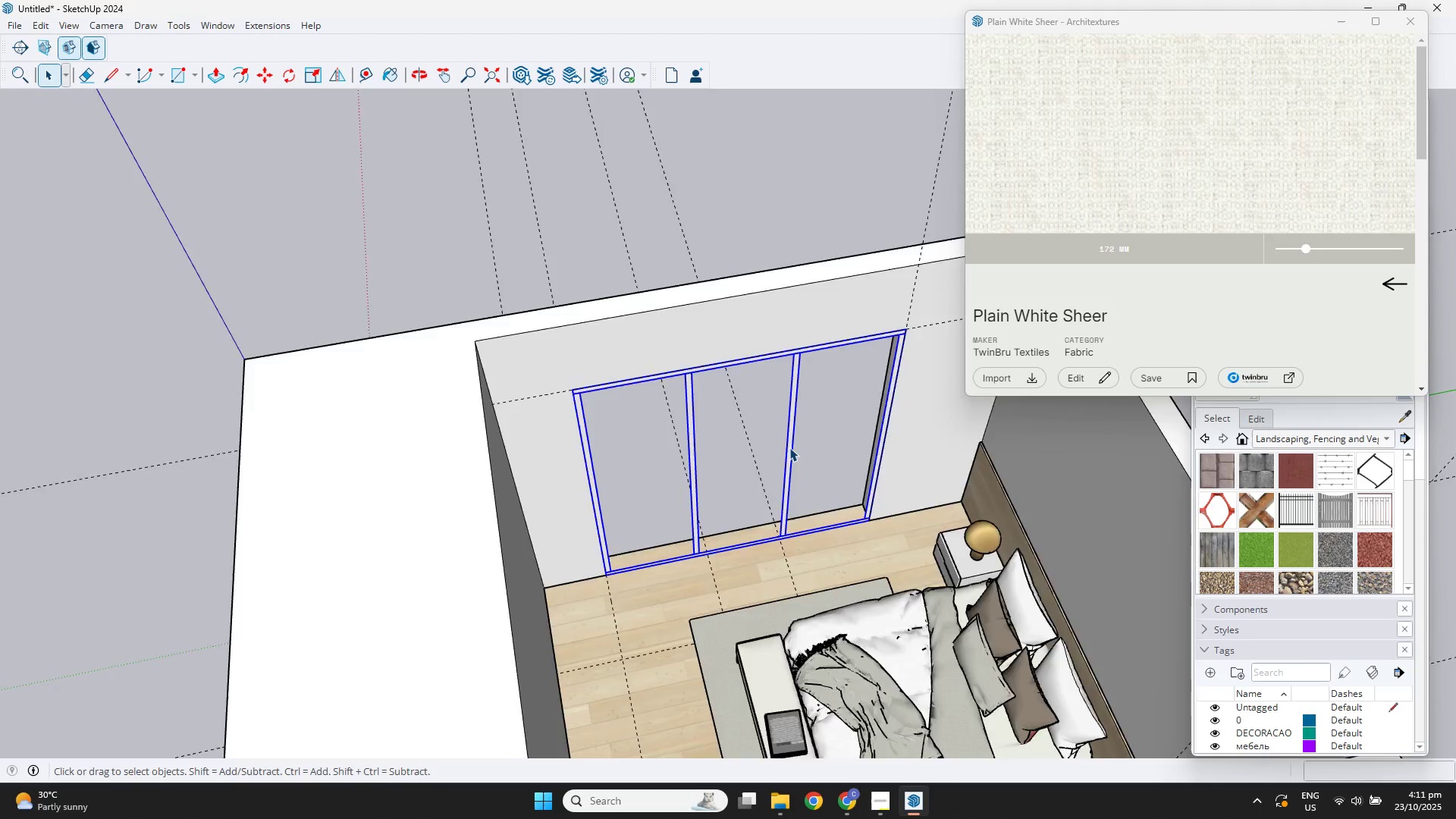 
triple_click([789, 447])
 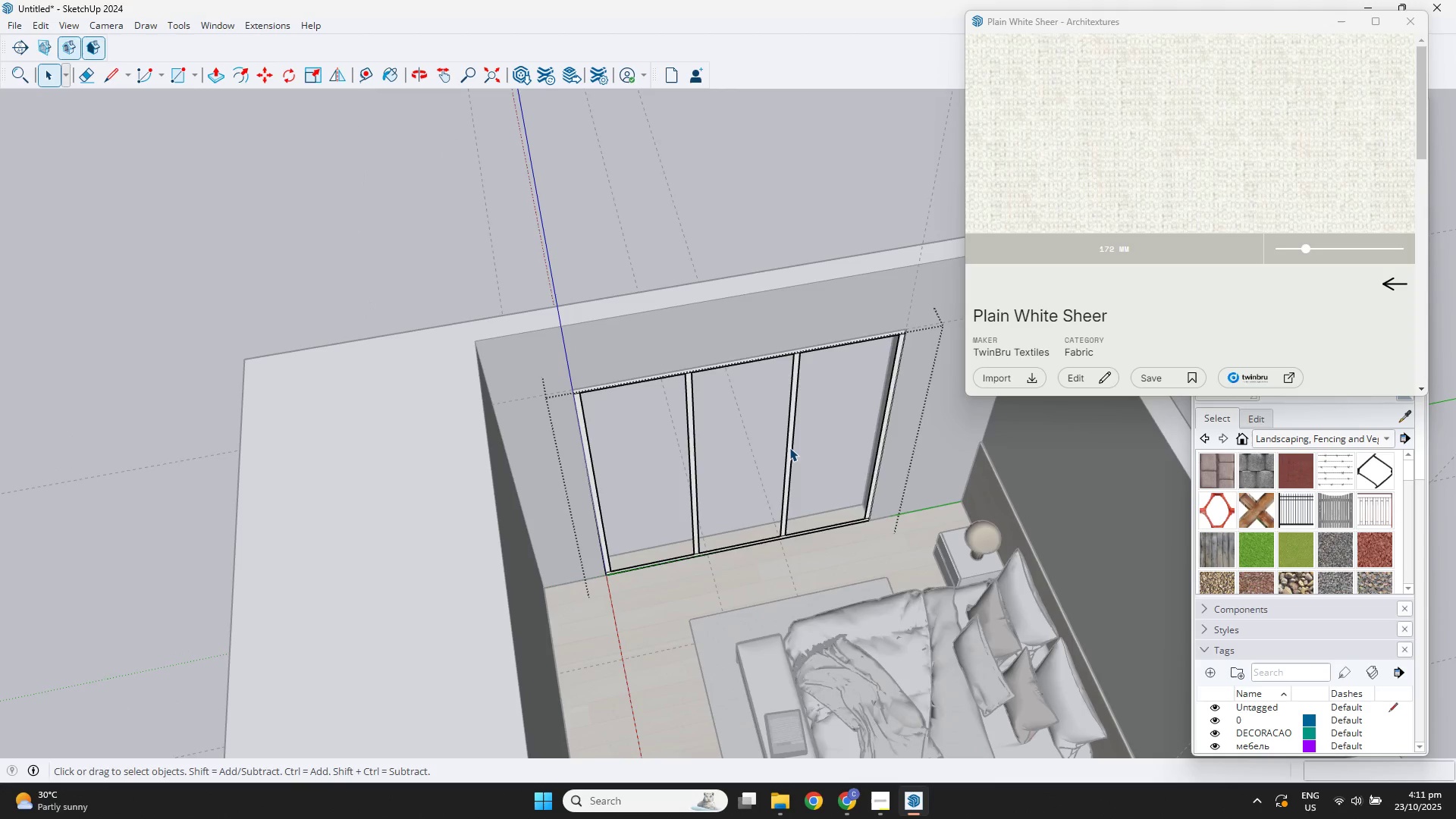 
triple_click([789, 447])
 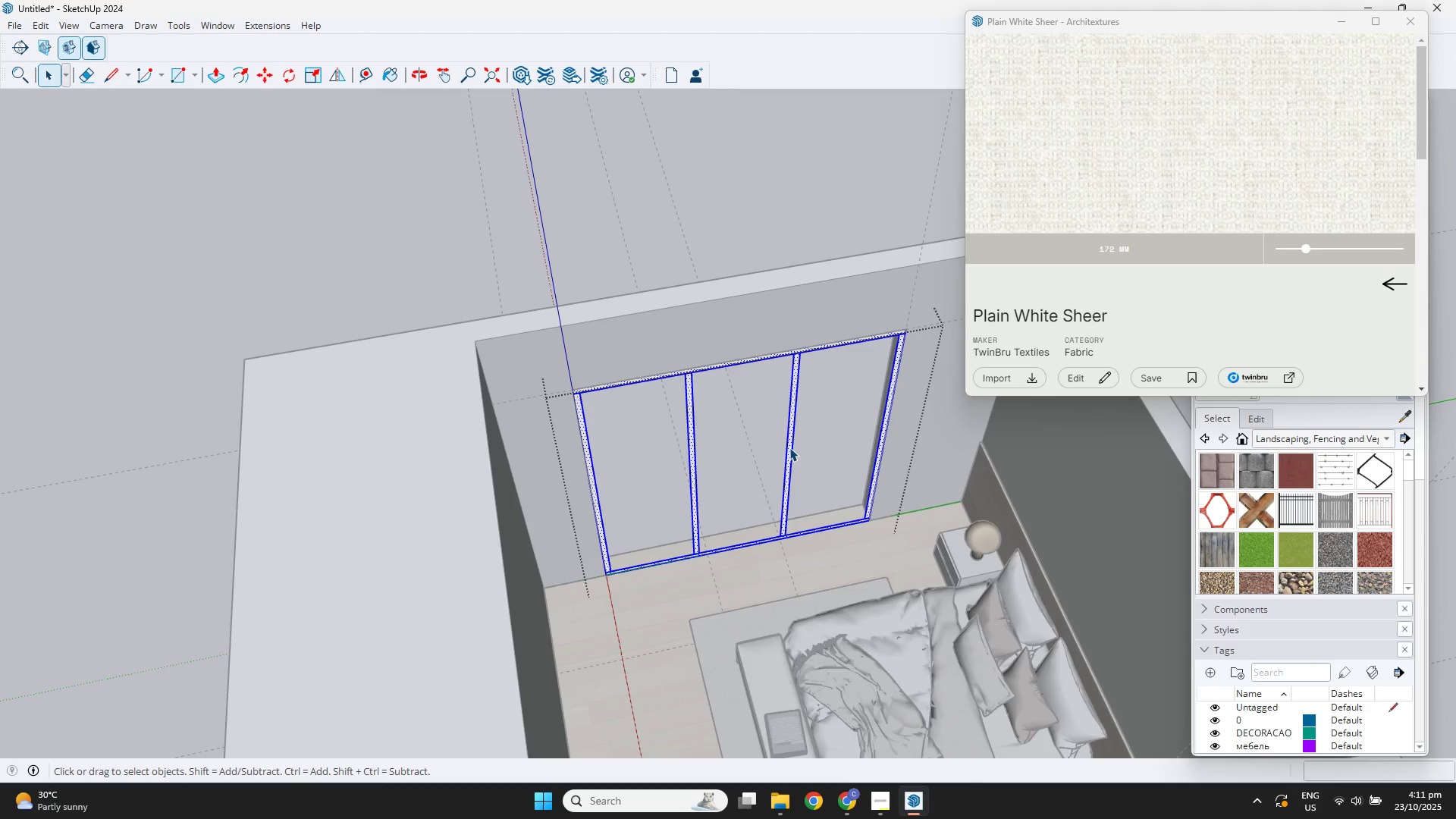 
key(P)
 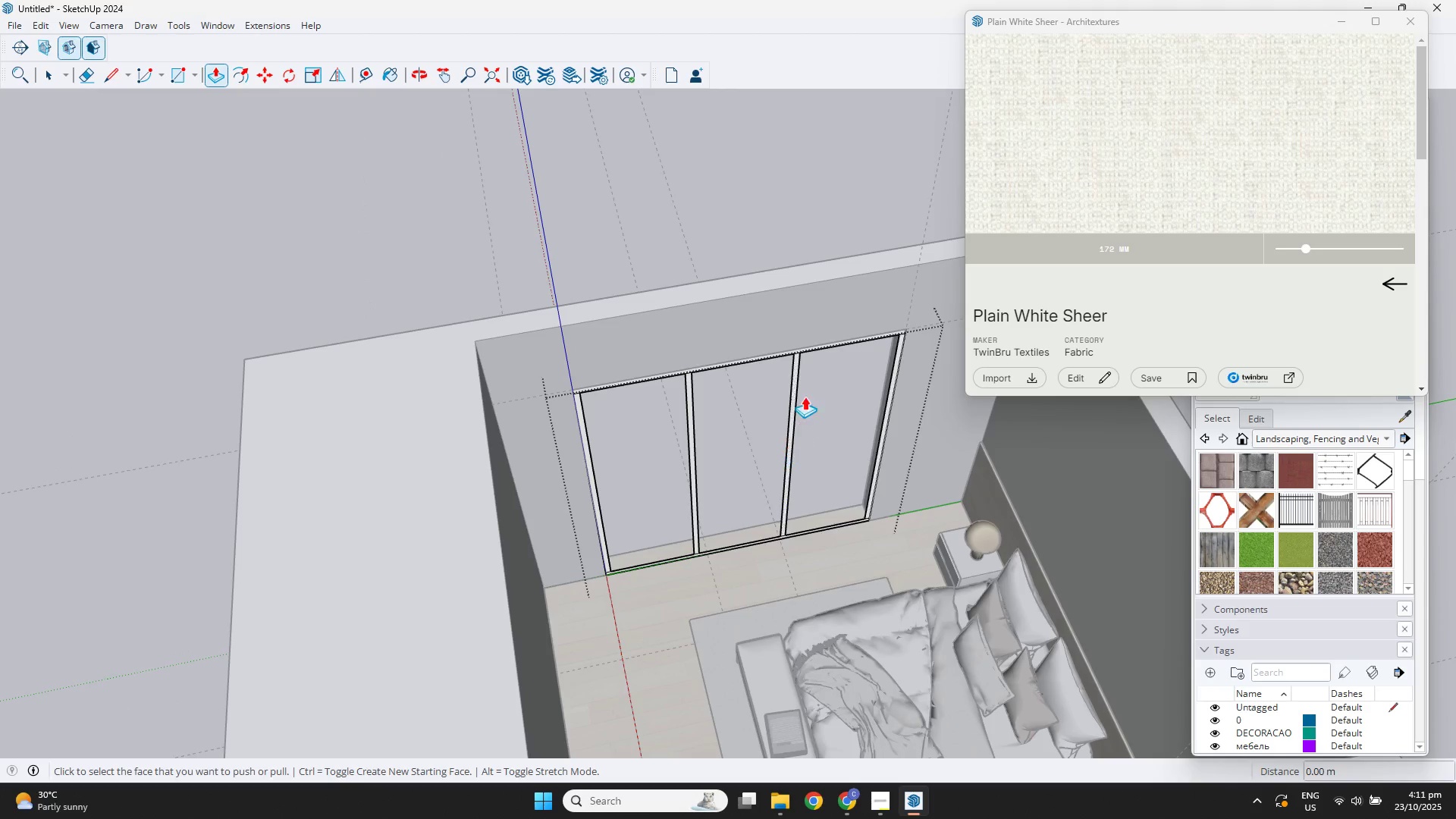 
scroll: coordinate [795, 378], scroll_direction: up, amount: 3.0
 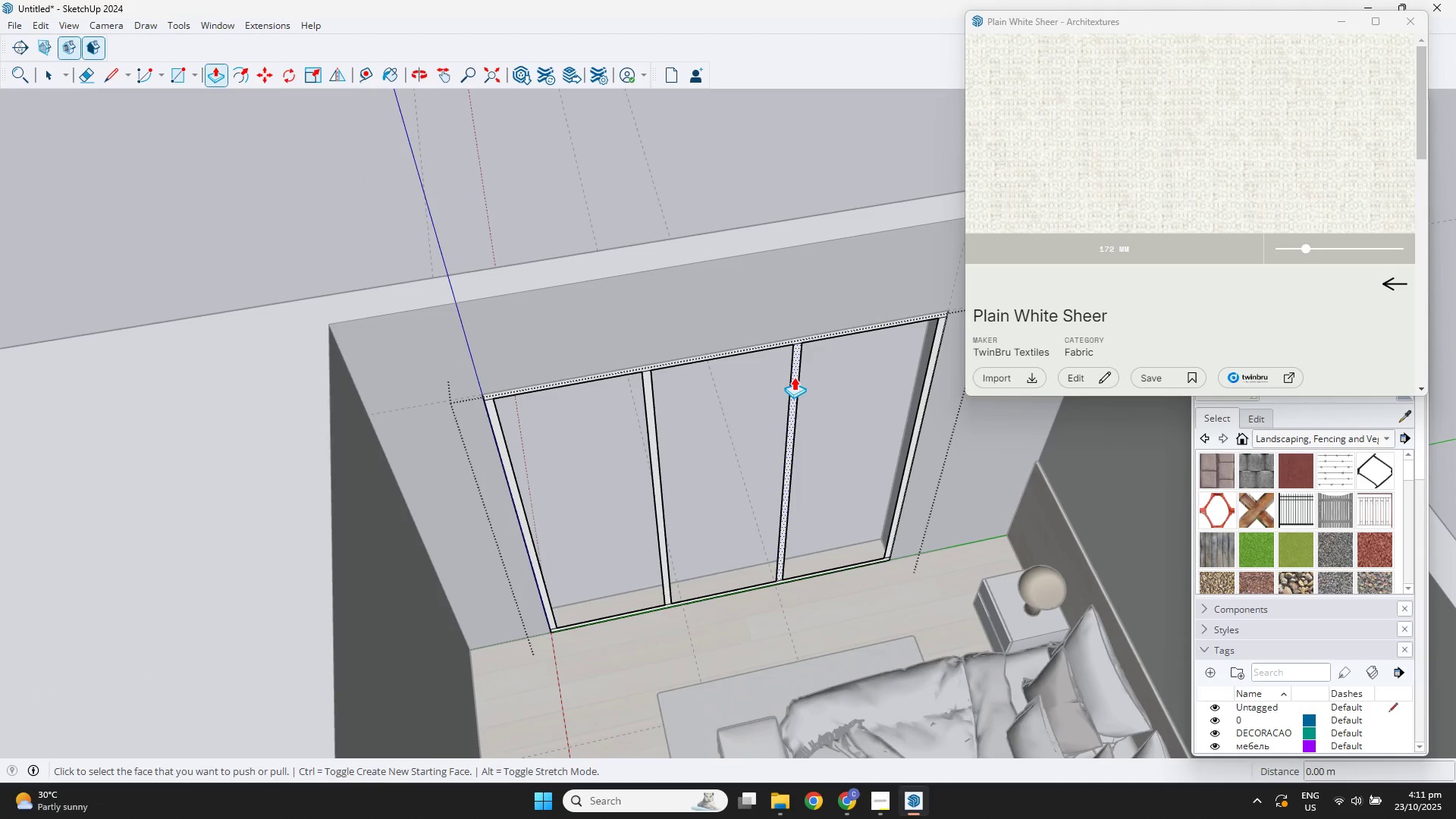 
key(F3)
 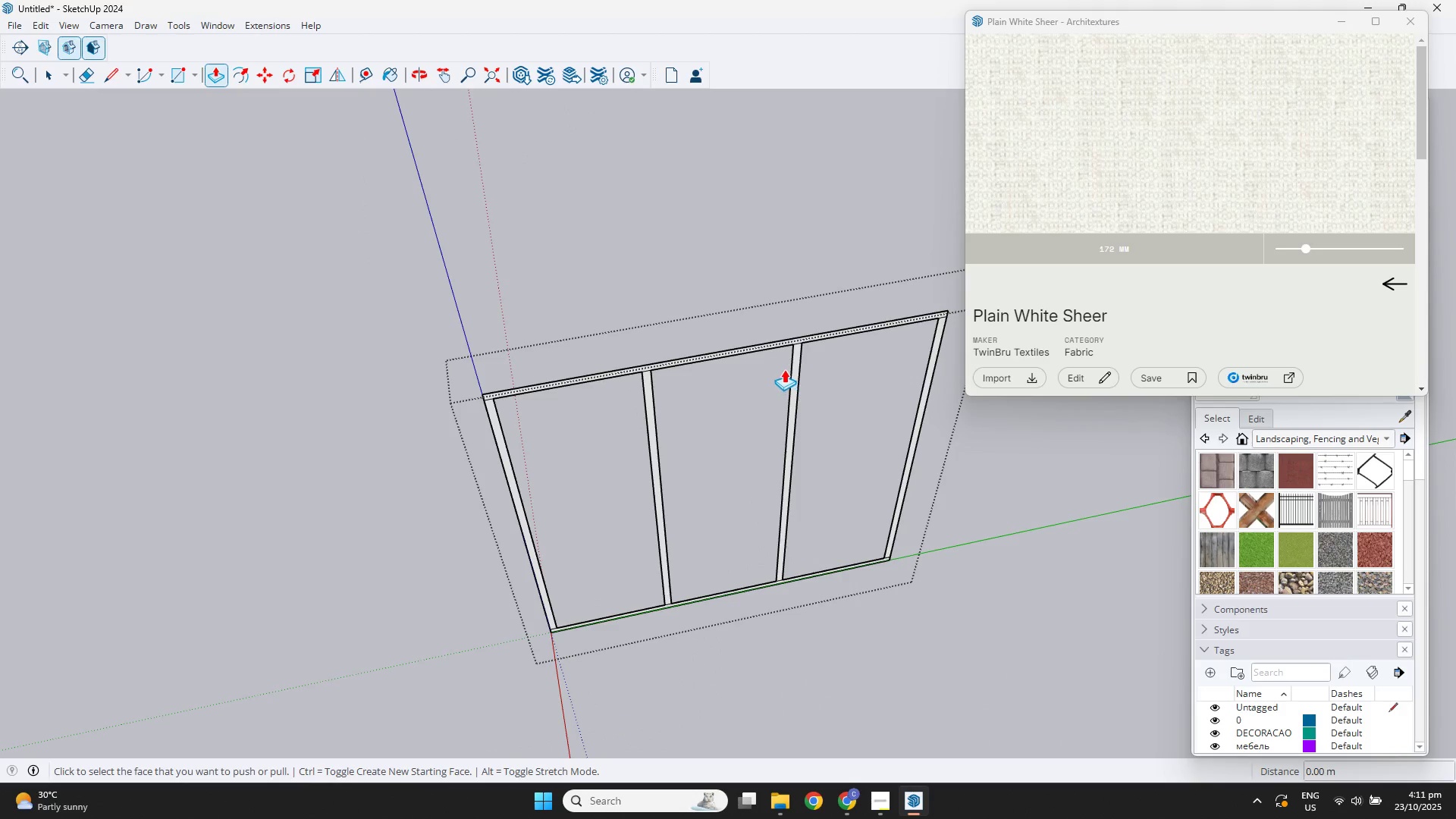 
scroll: coordinate [356, 415], scroll_direction: up, amount: 7.0
 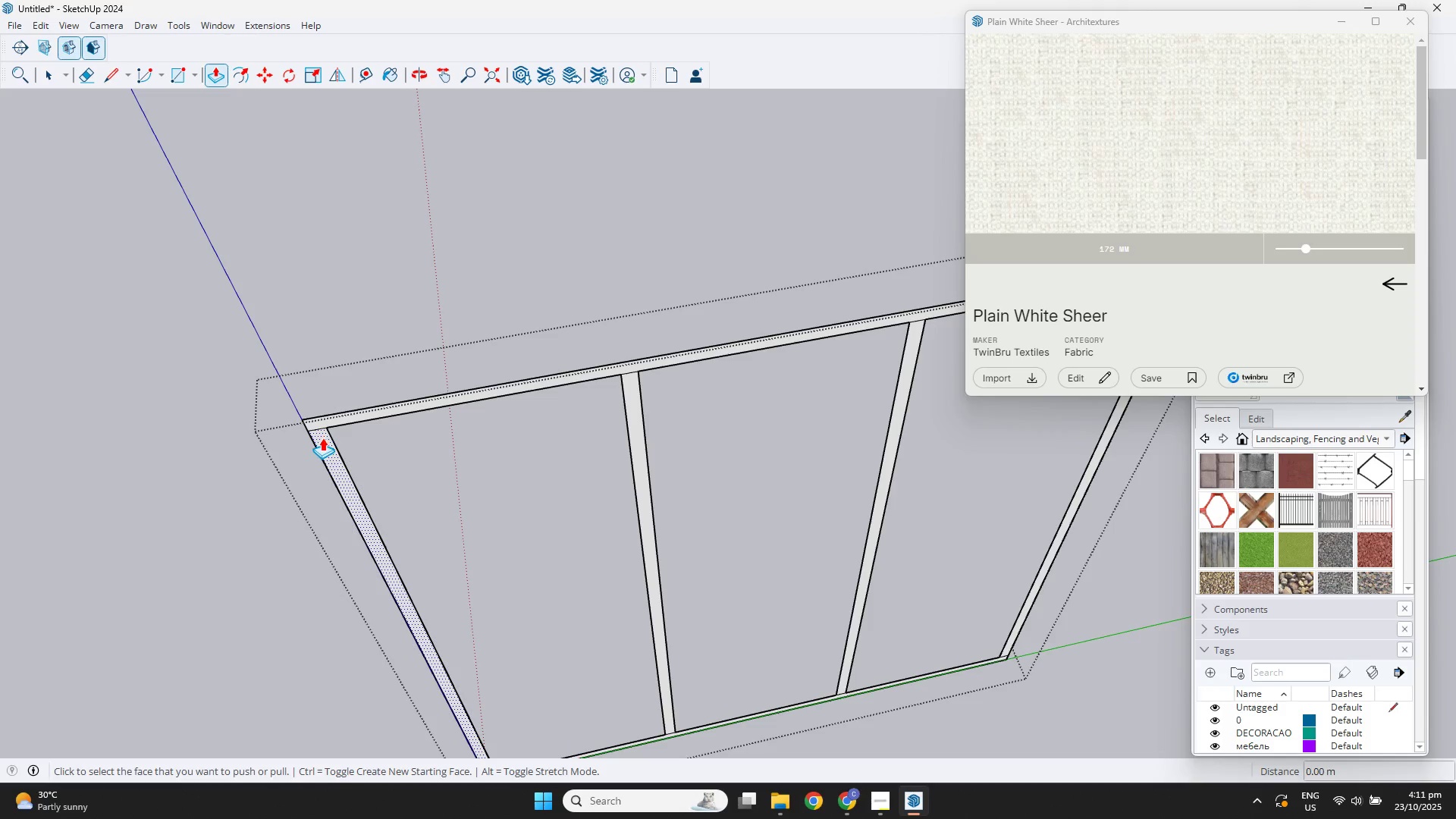 
left_click([322, 440])
 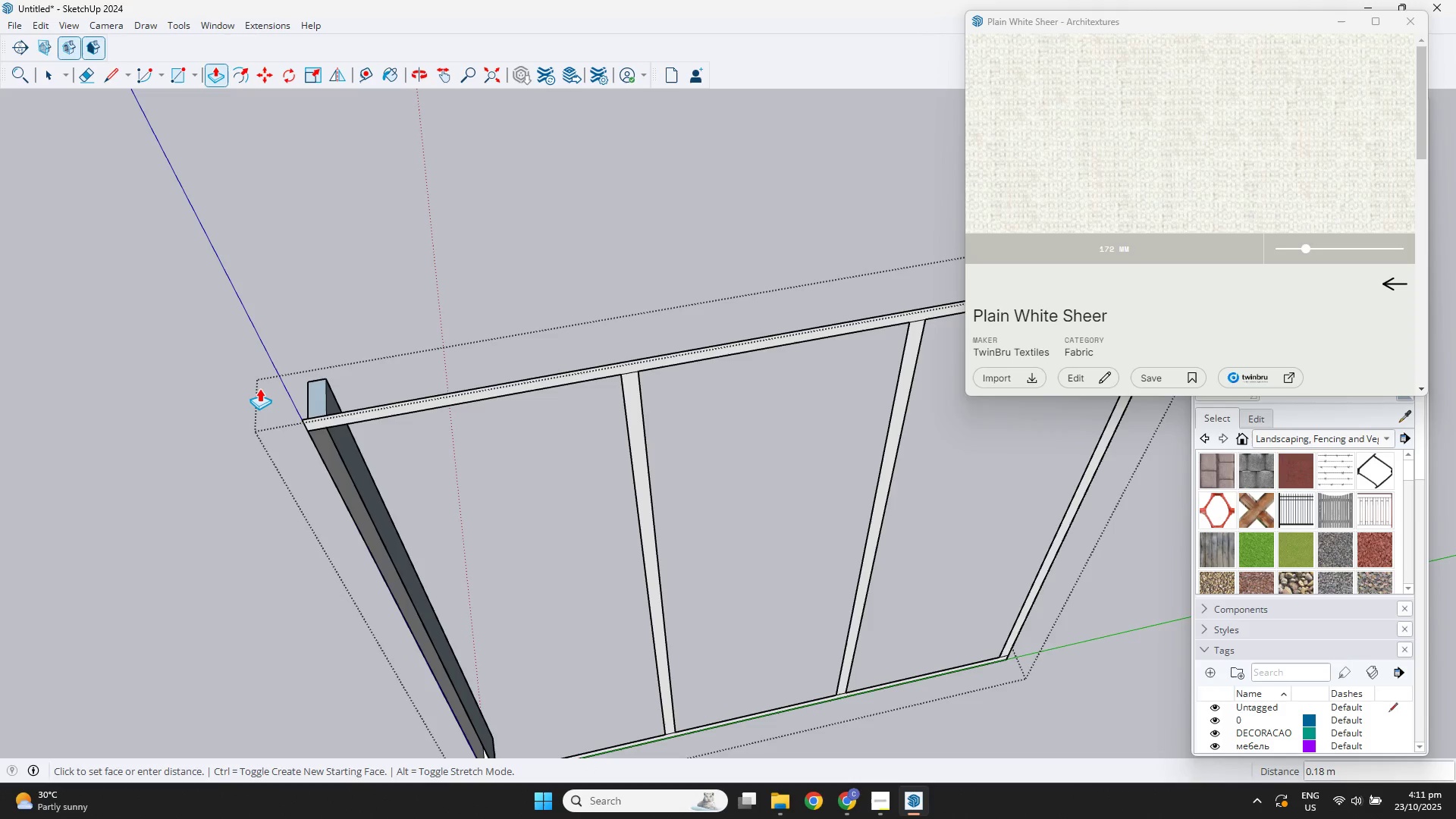 
key(Control+ControlLeft)
 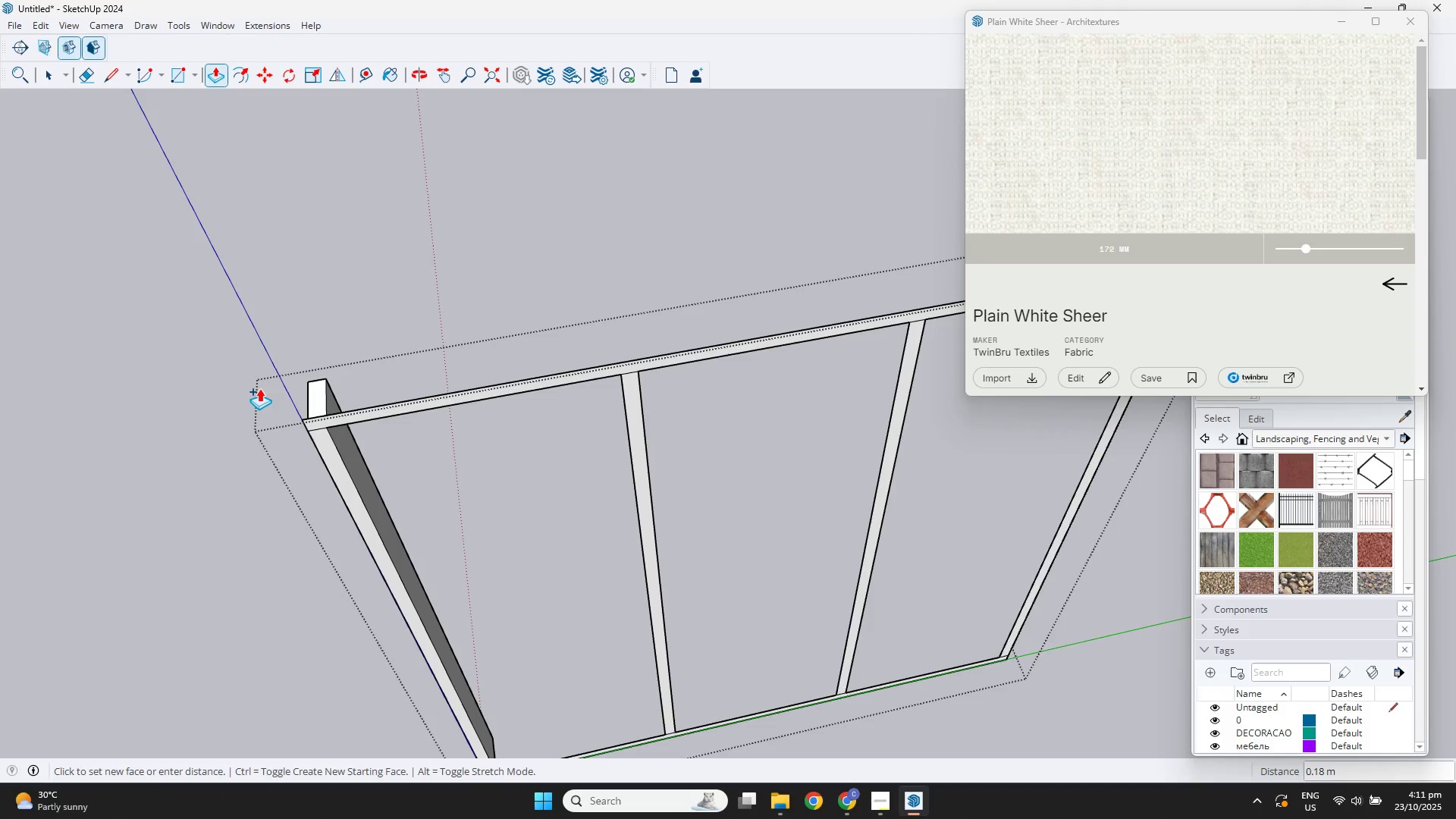 
key(NumpadDecimal)
 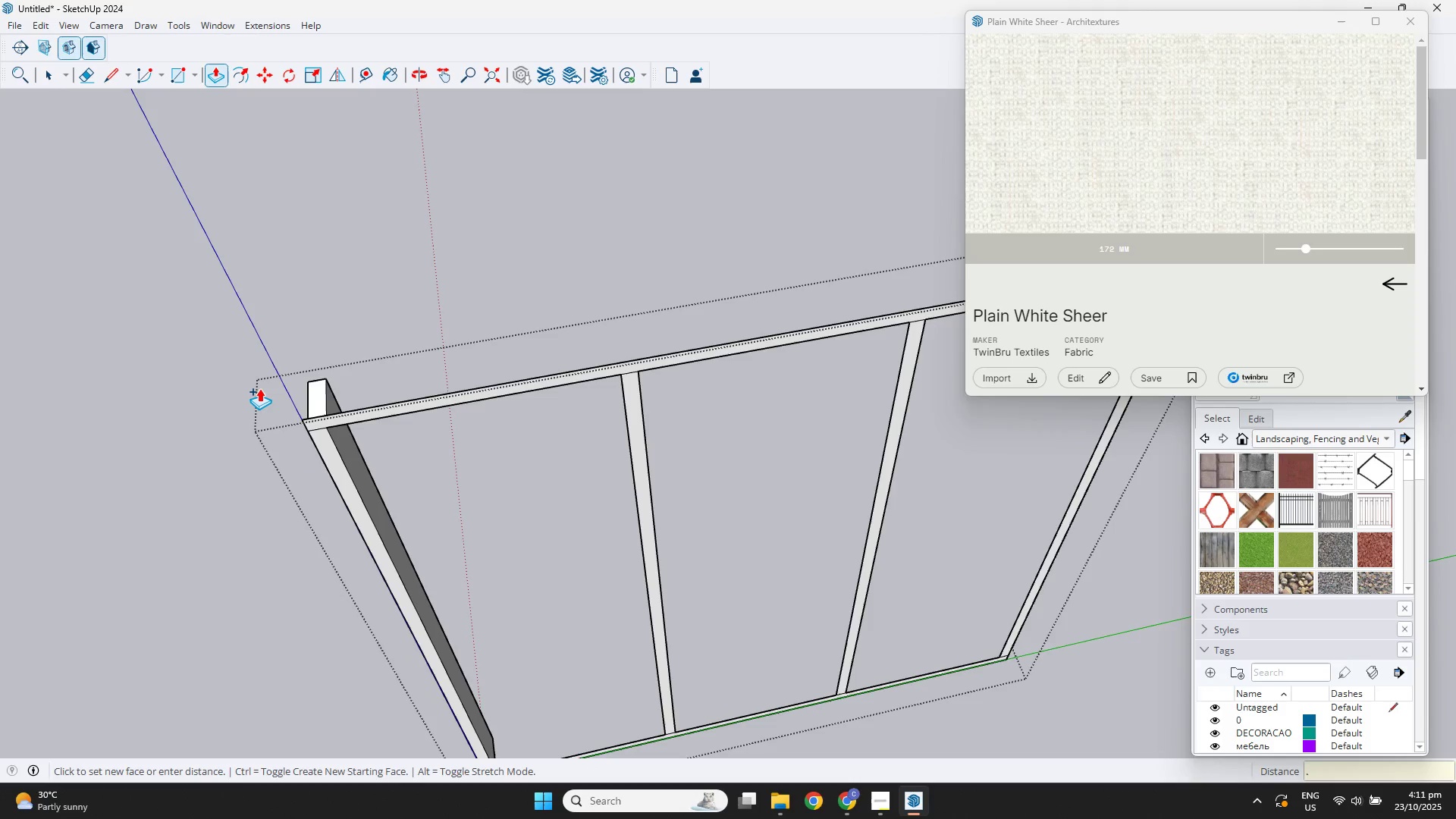 
key(Numpad1)
 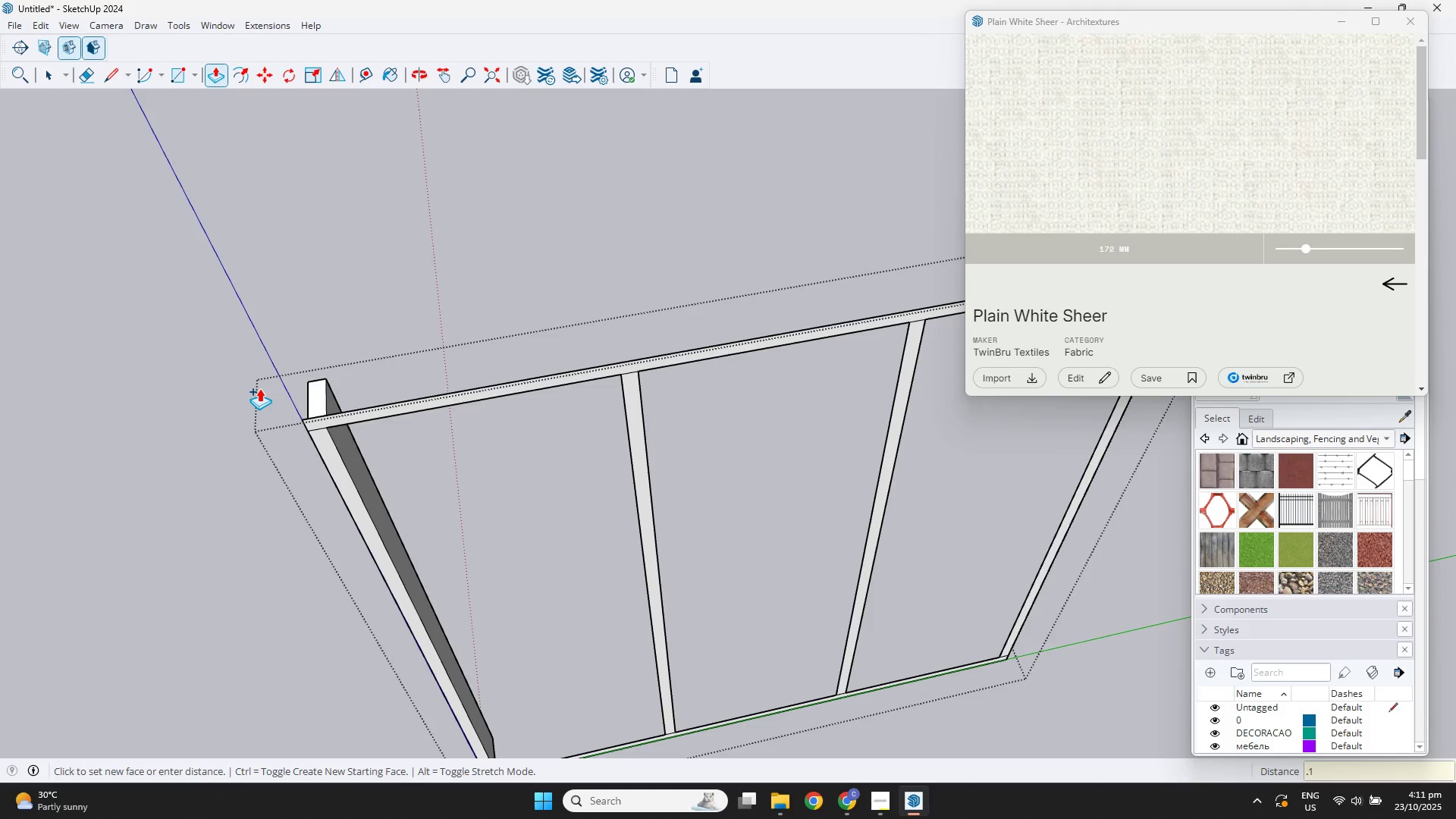 
key(NumpadEnter)
 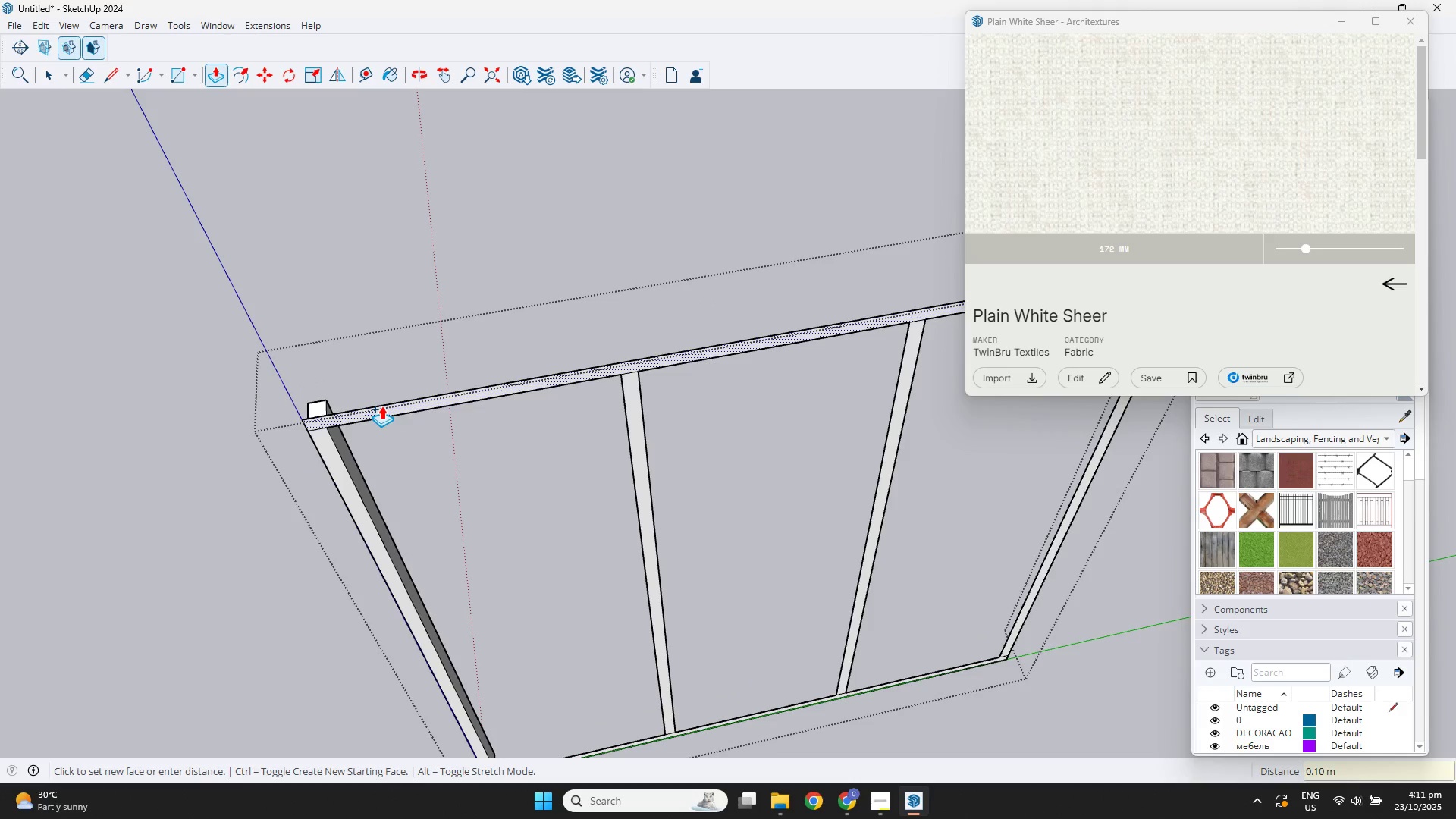 
double_click([381, 406])
 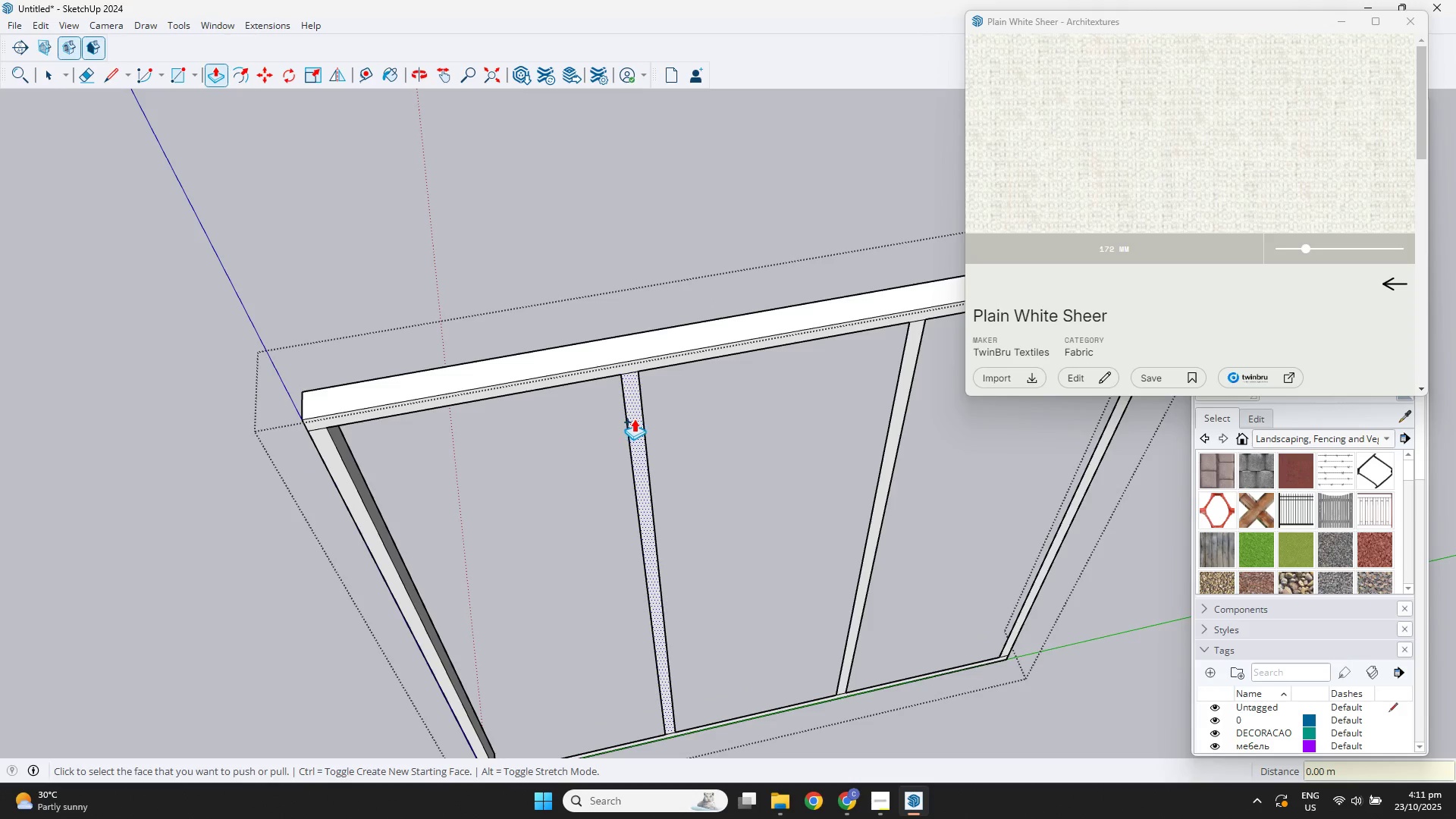 
double_click([635, 419])
 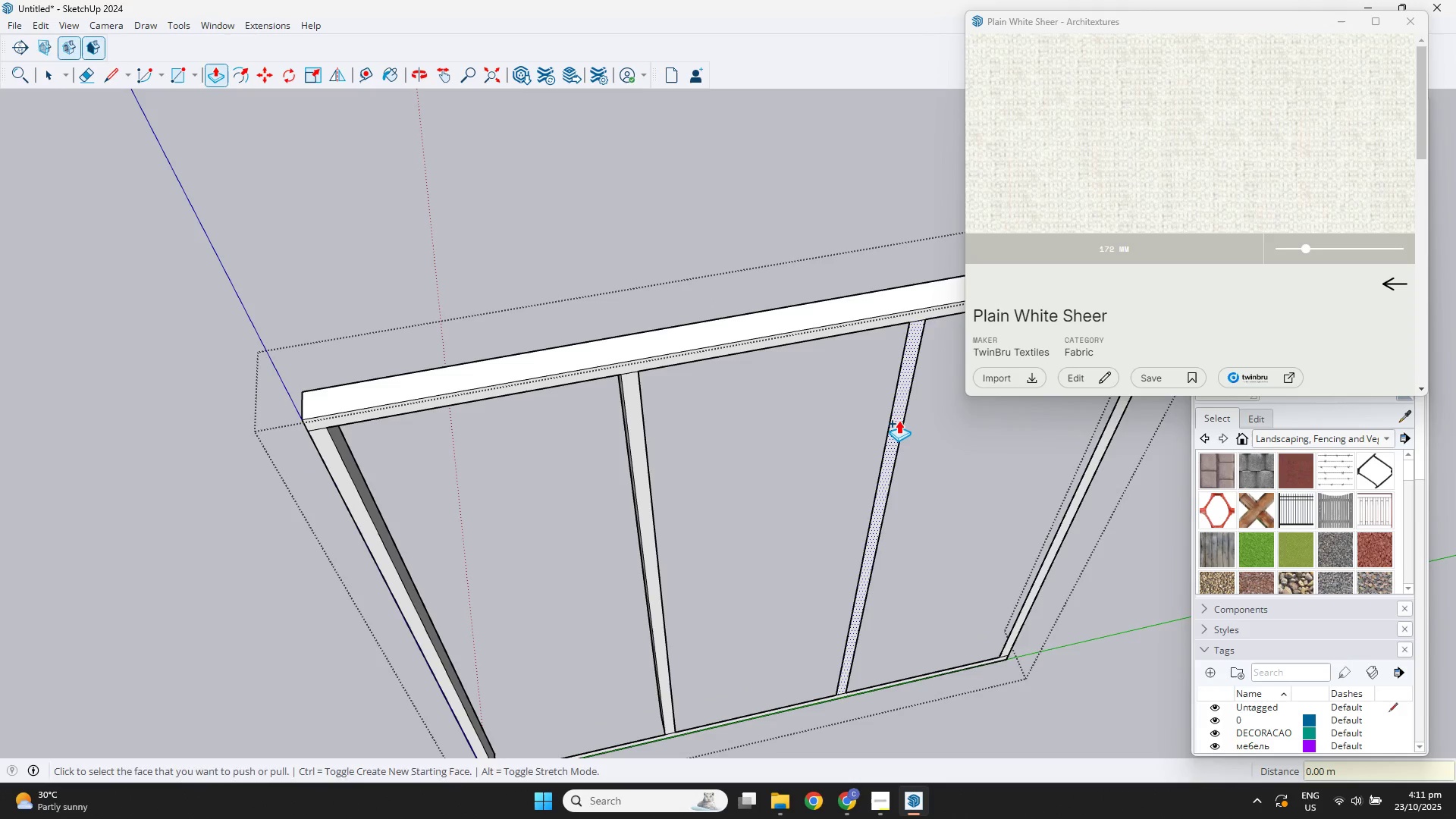 
double_click([899, 420])
 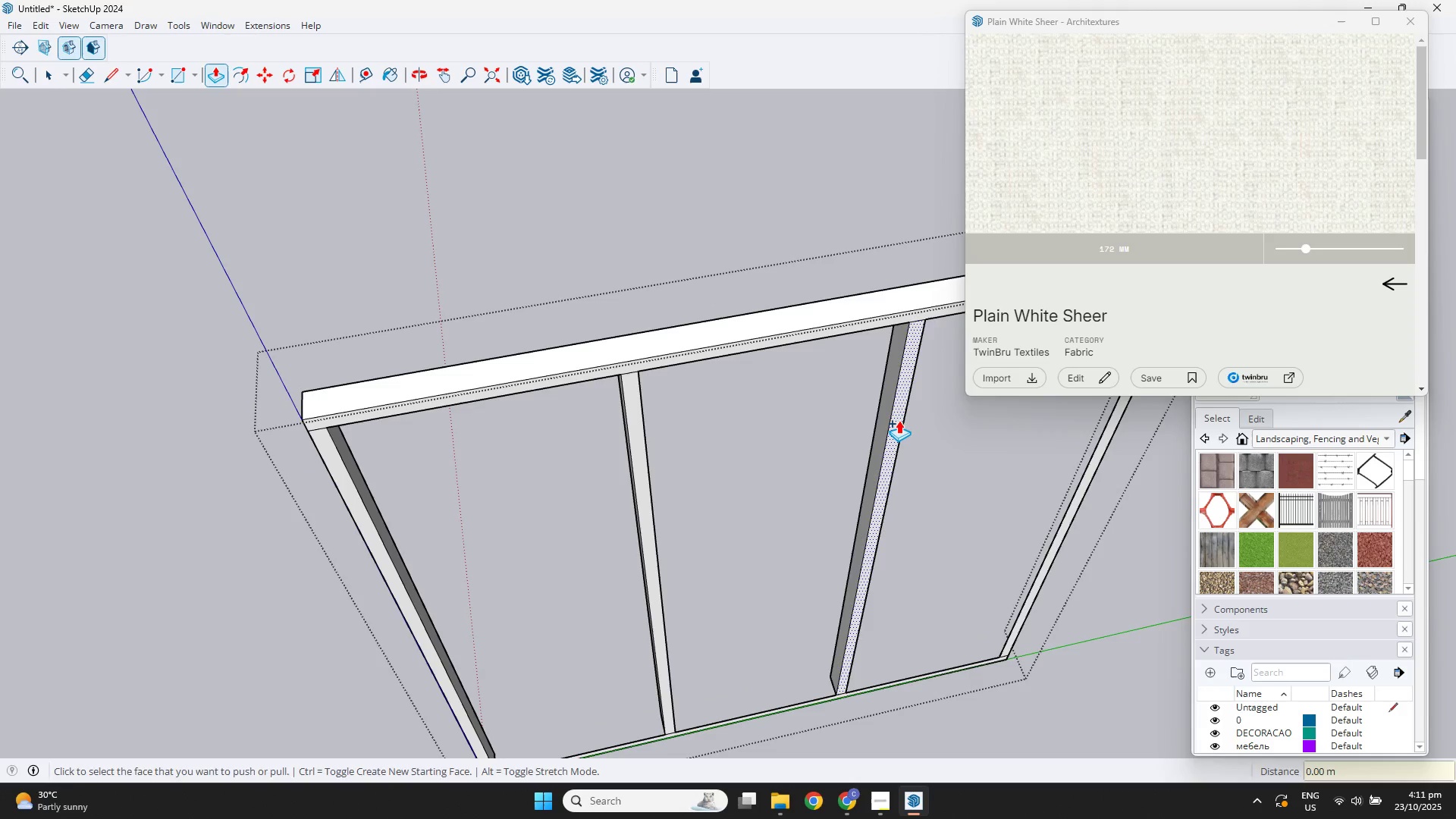 
hold_key(key=ShiftLeft, duration=0.33)
 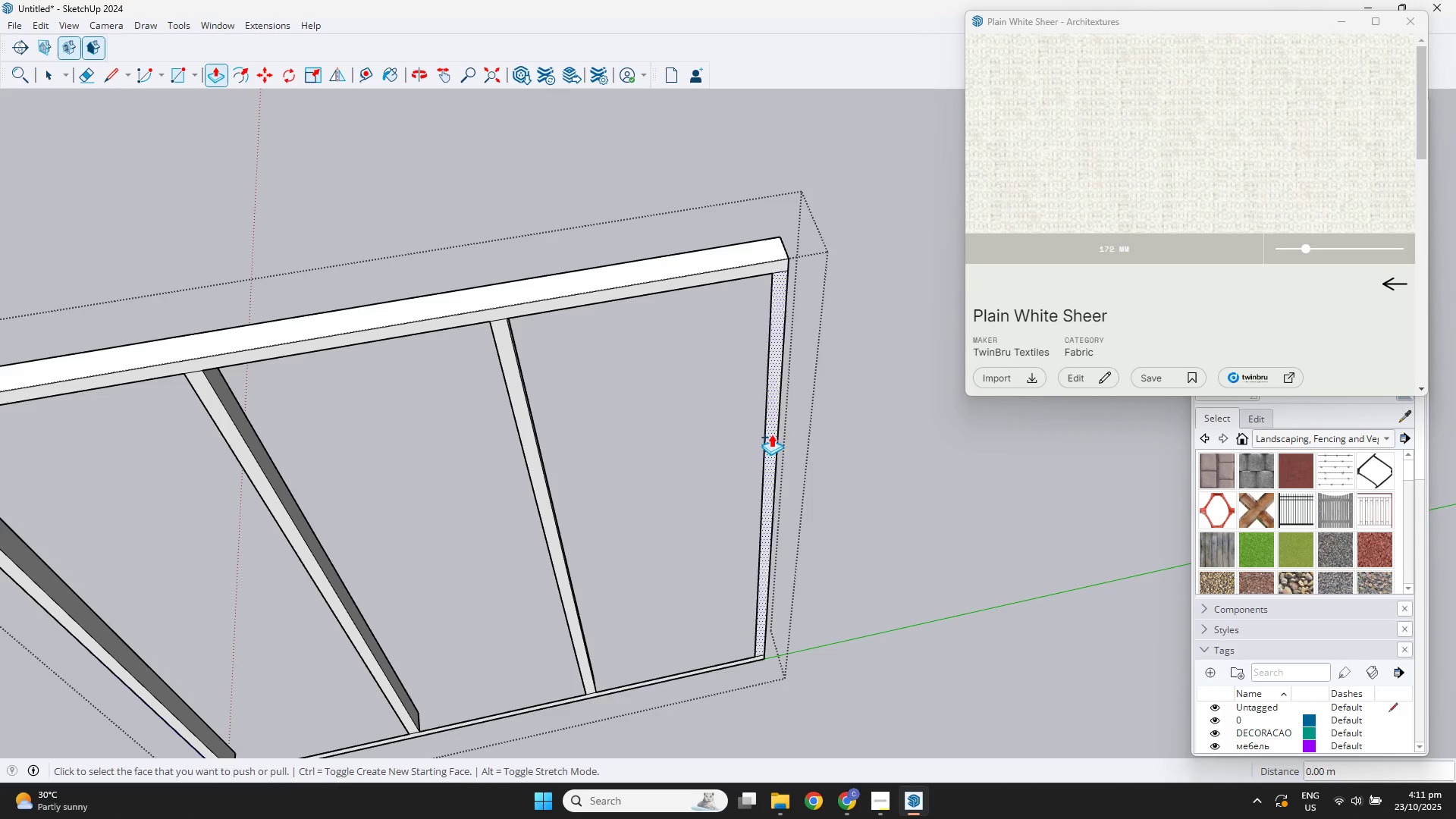 
double_click([771, 434])
 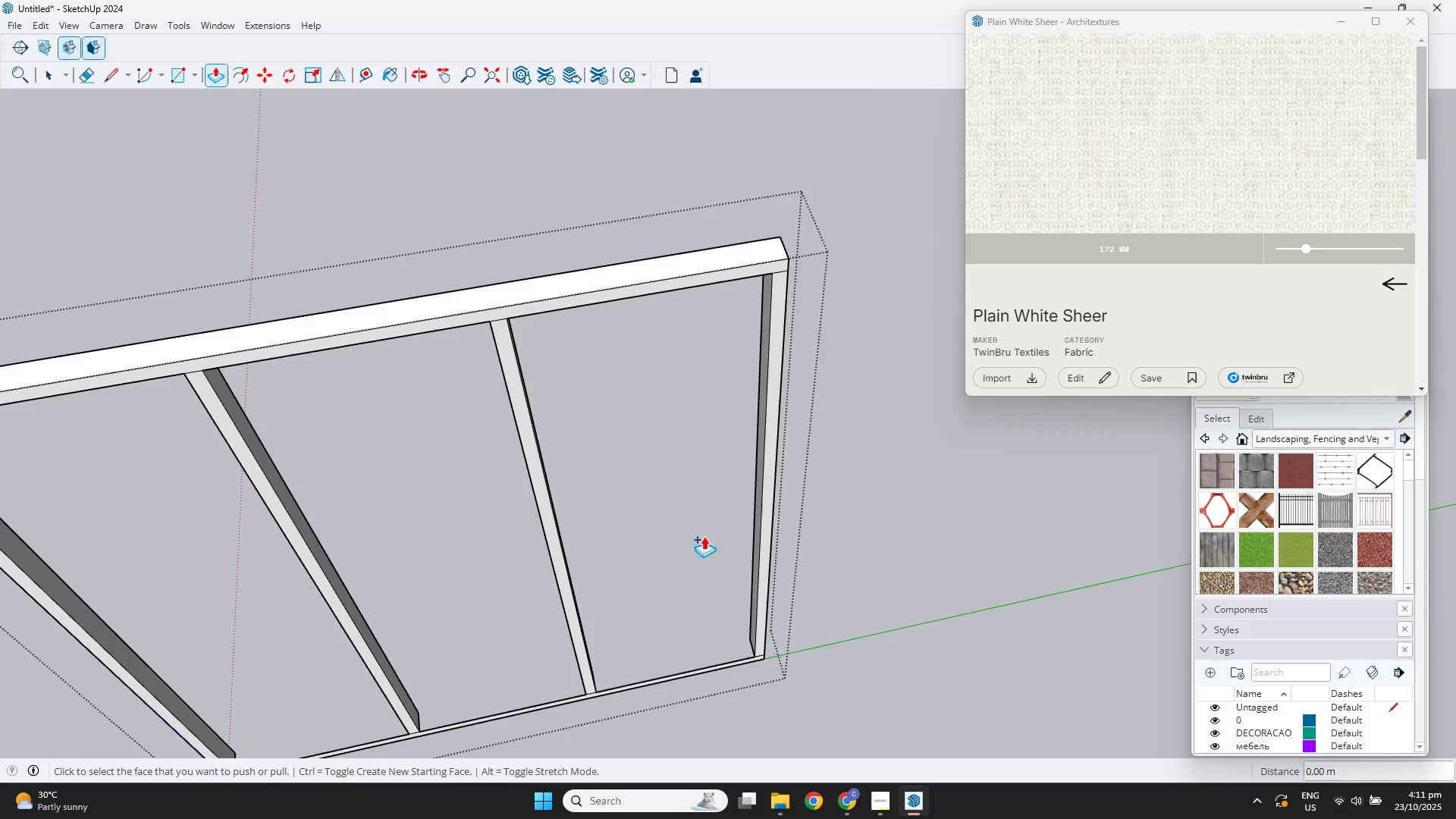 
scroll: coordinate [624, 682], scroll_direction: up, amount: 13.0
 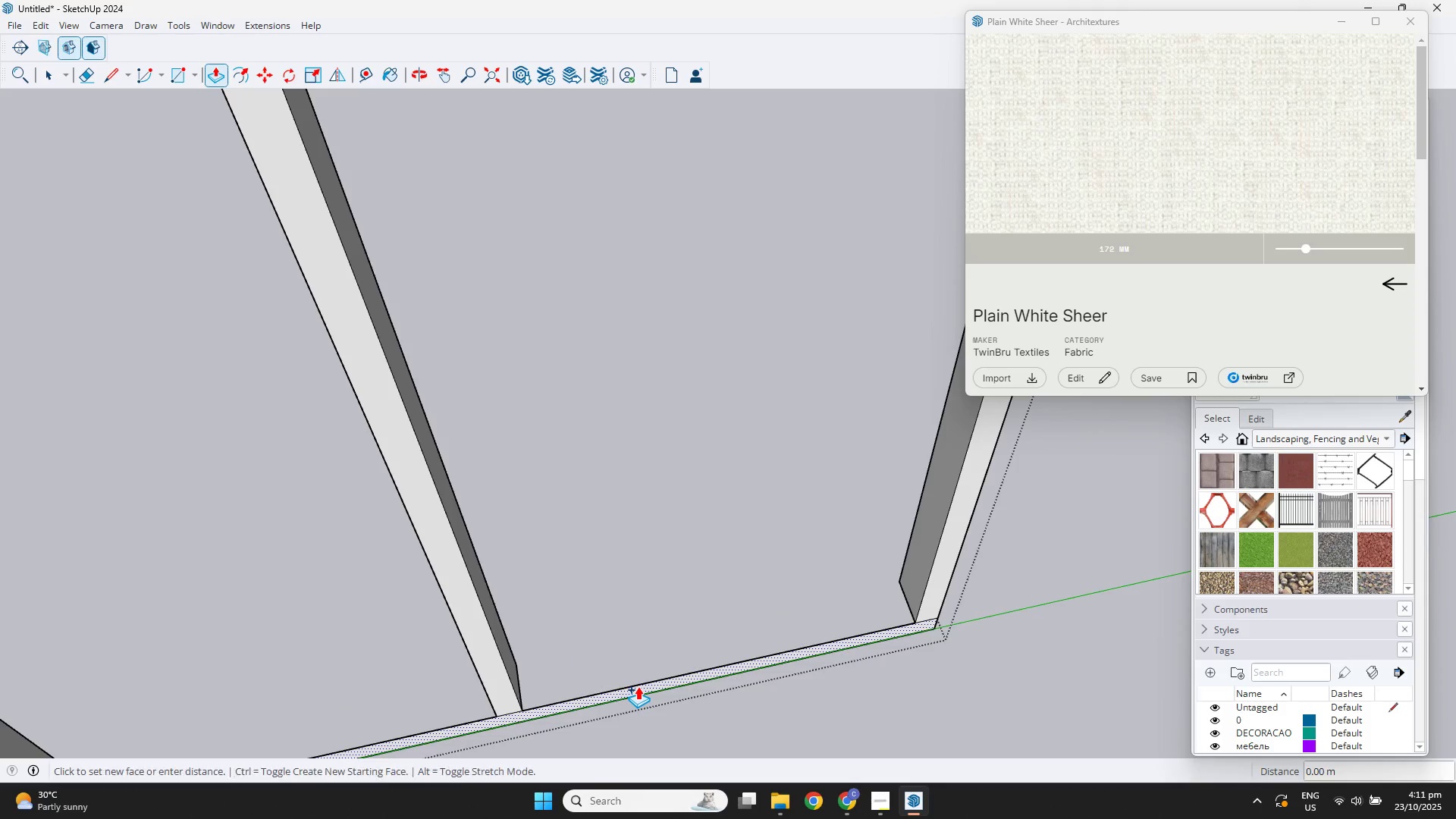 
double_click([638, 686])
 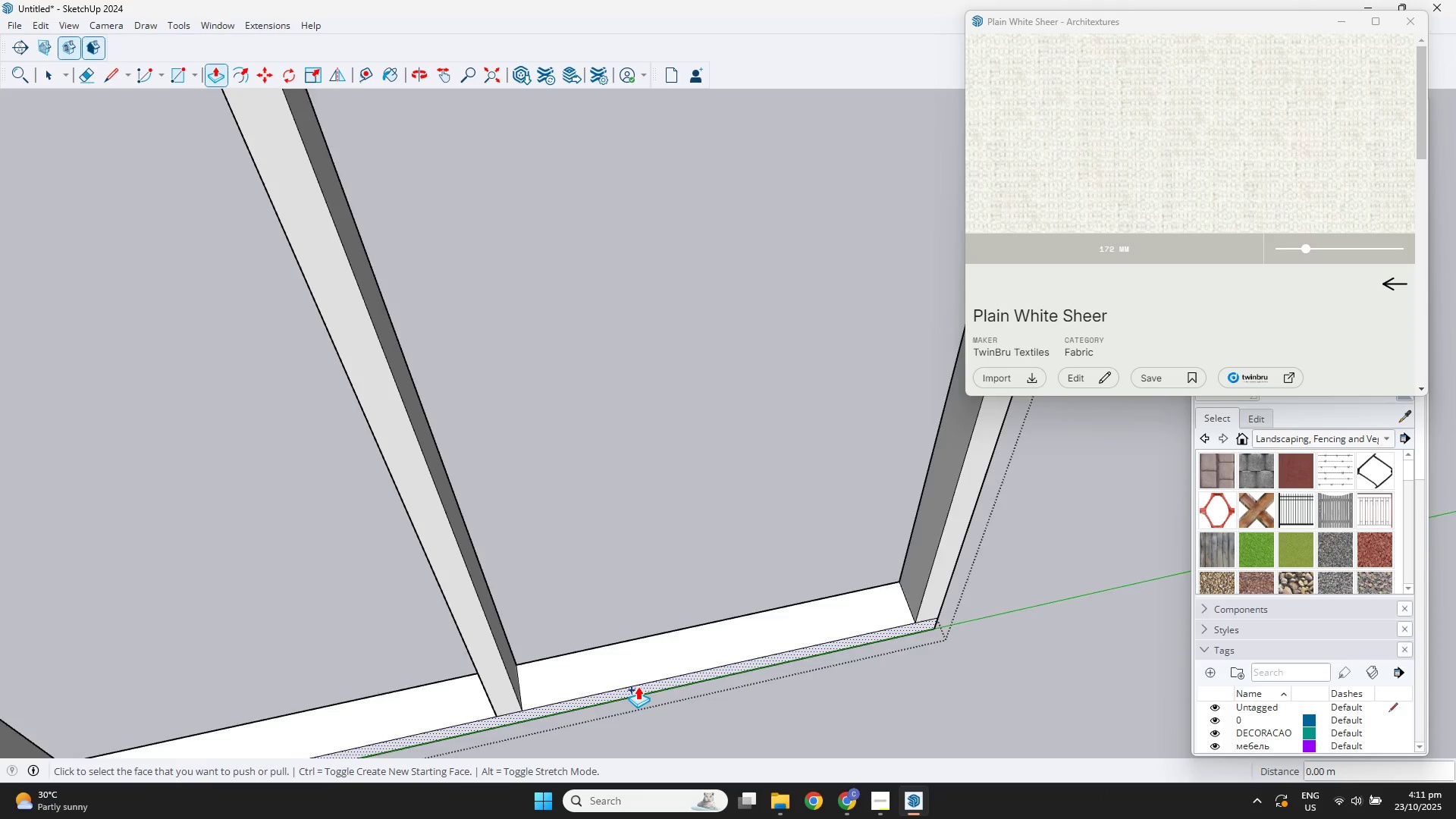 
scroll: coordinate [635, 677], scroll_direction: down, amount: 6.0
 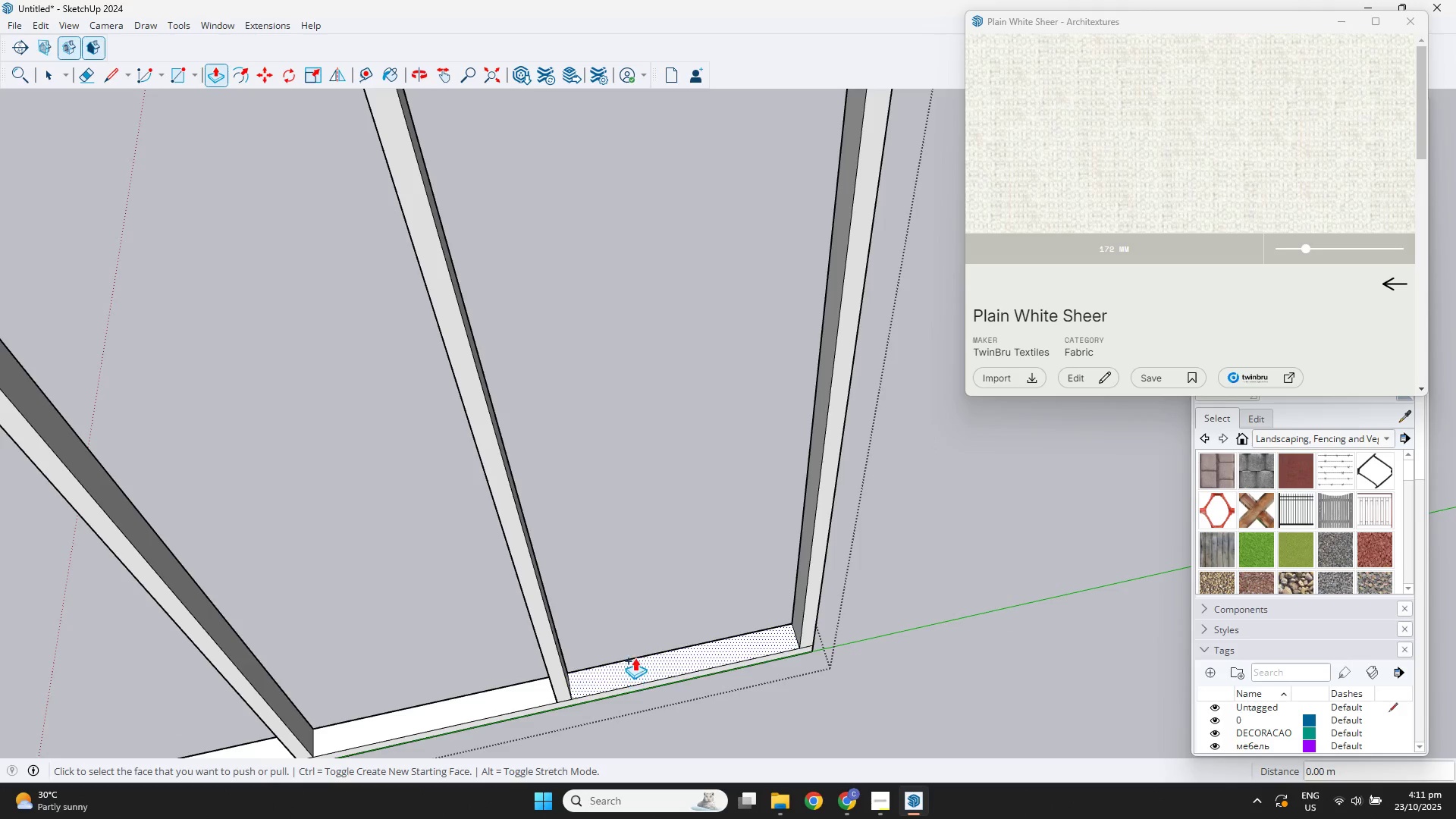 
key(Escape)
 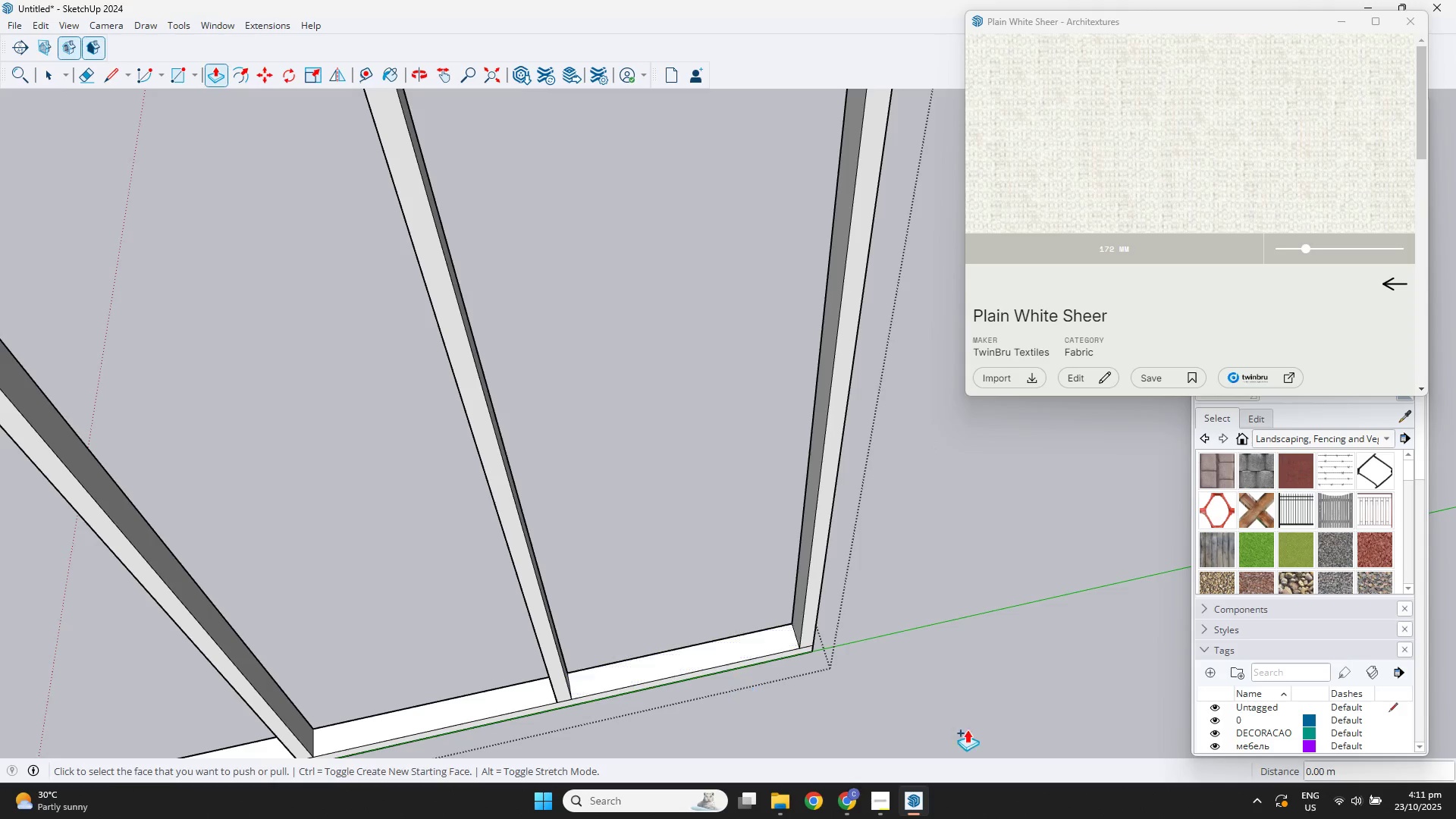 
key(Space)
 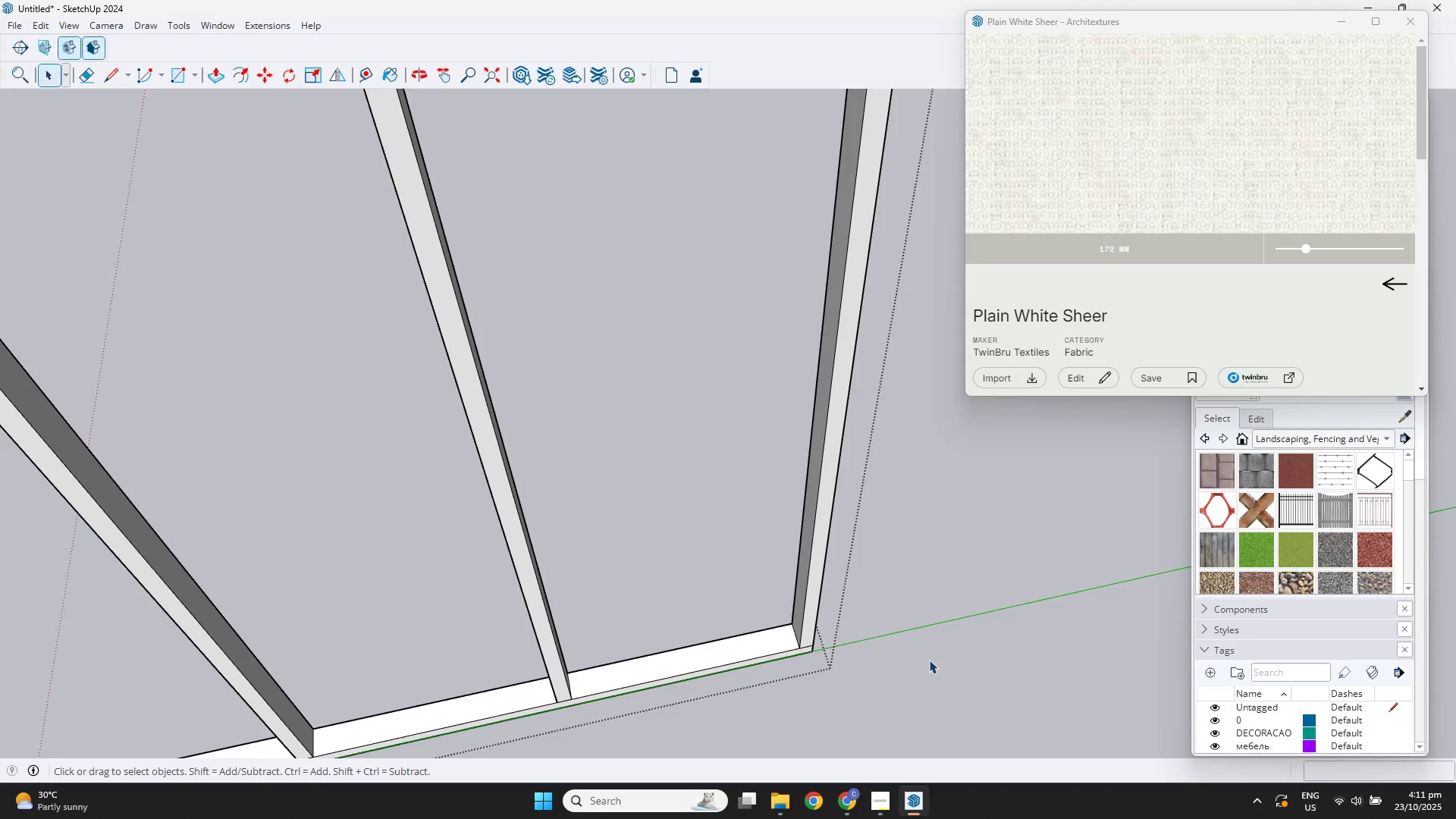 
left_click([929, 660])
 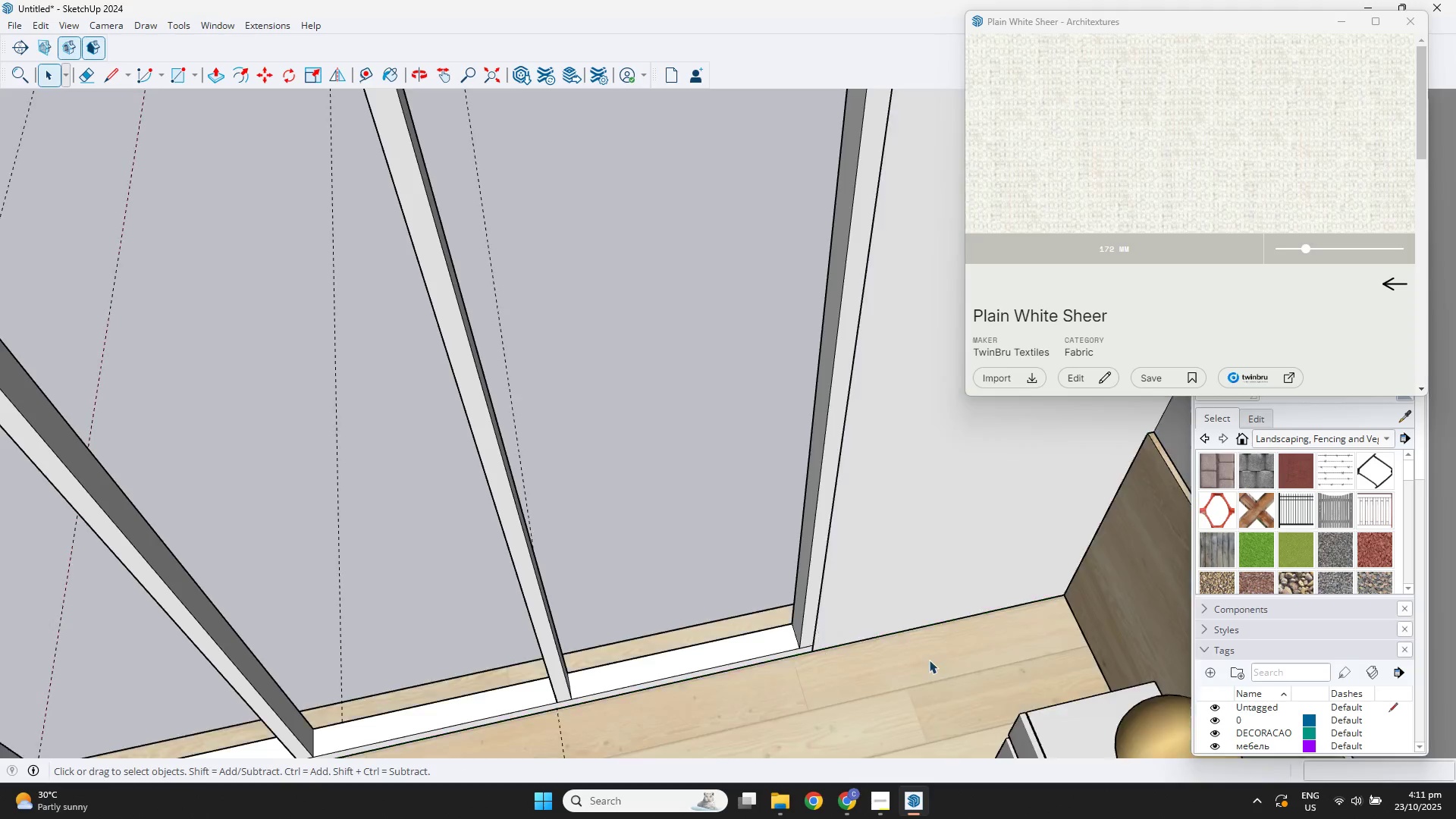 
scroll: coordinate [915, 645], scroll_direction: down, amount: 8.0
 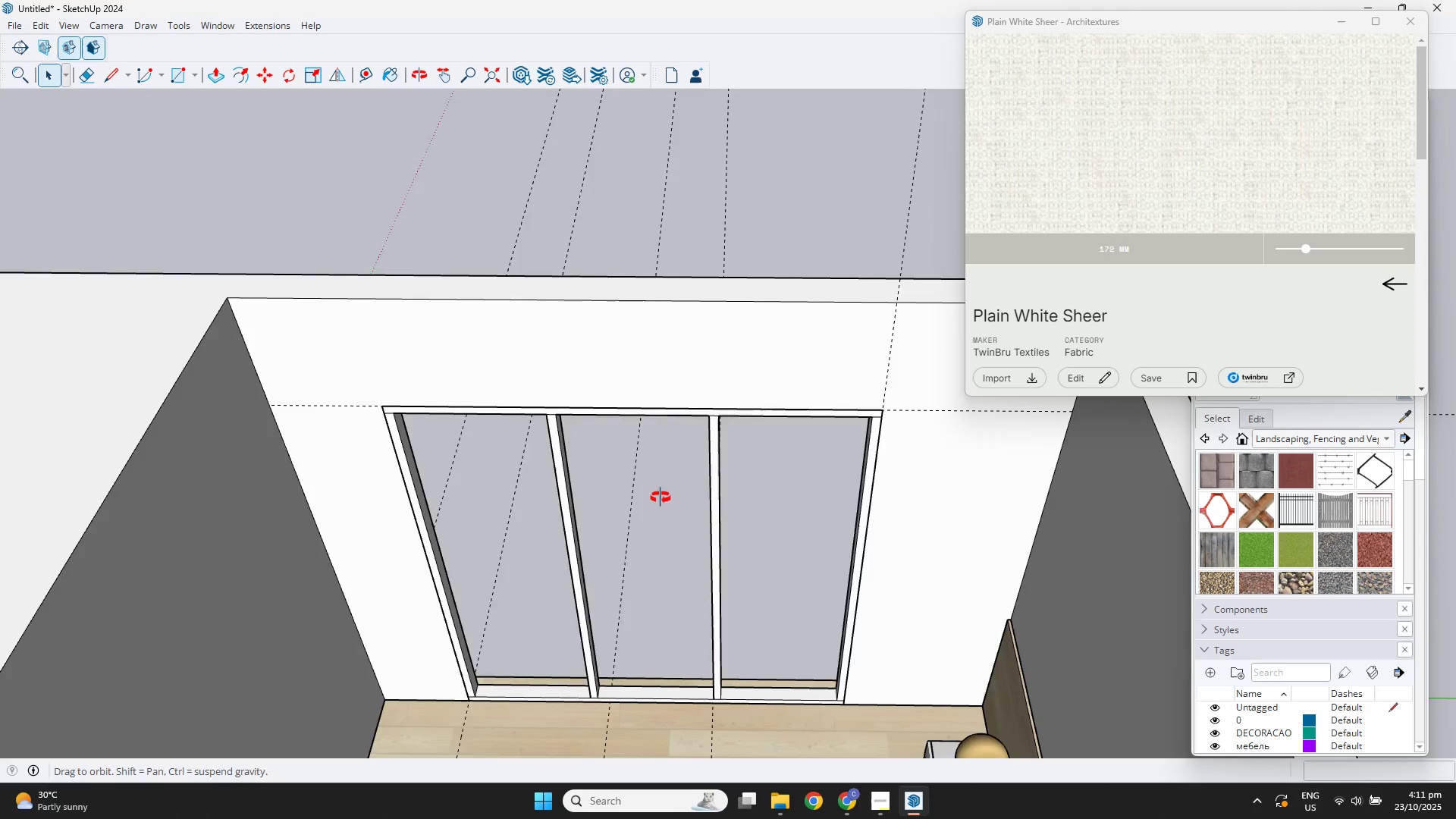 
key(Escape)
 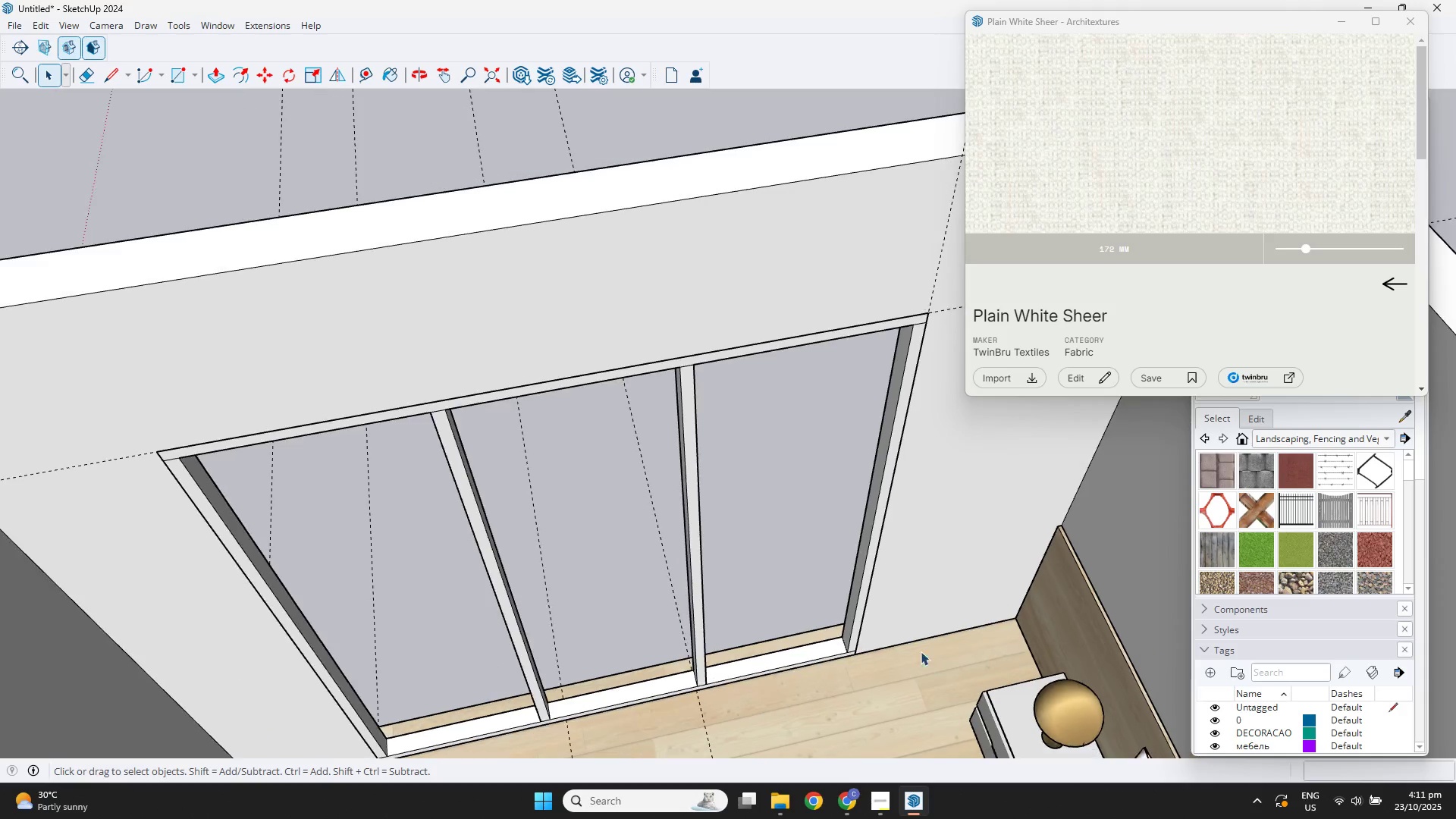 
key(Escape)
 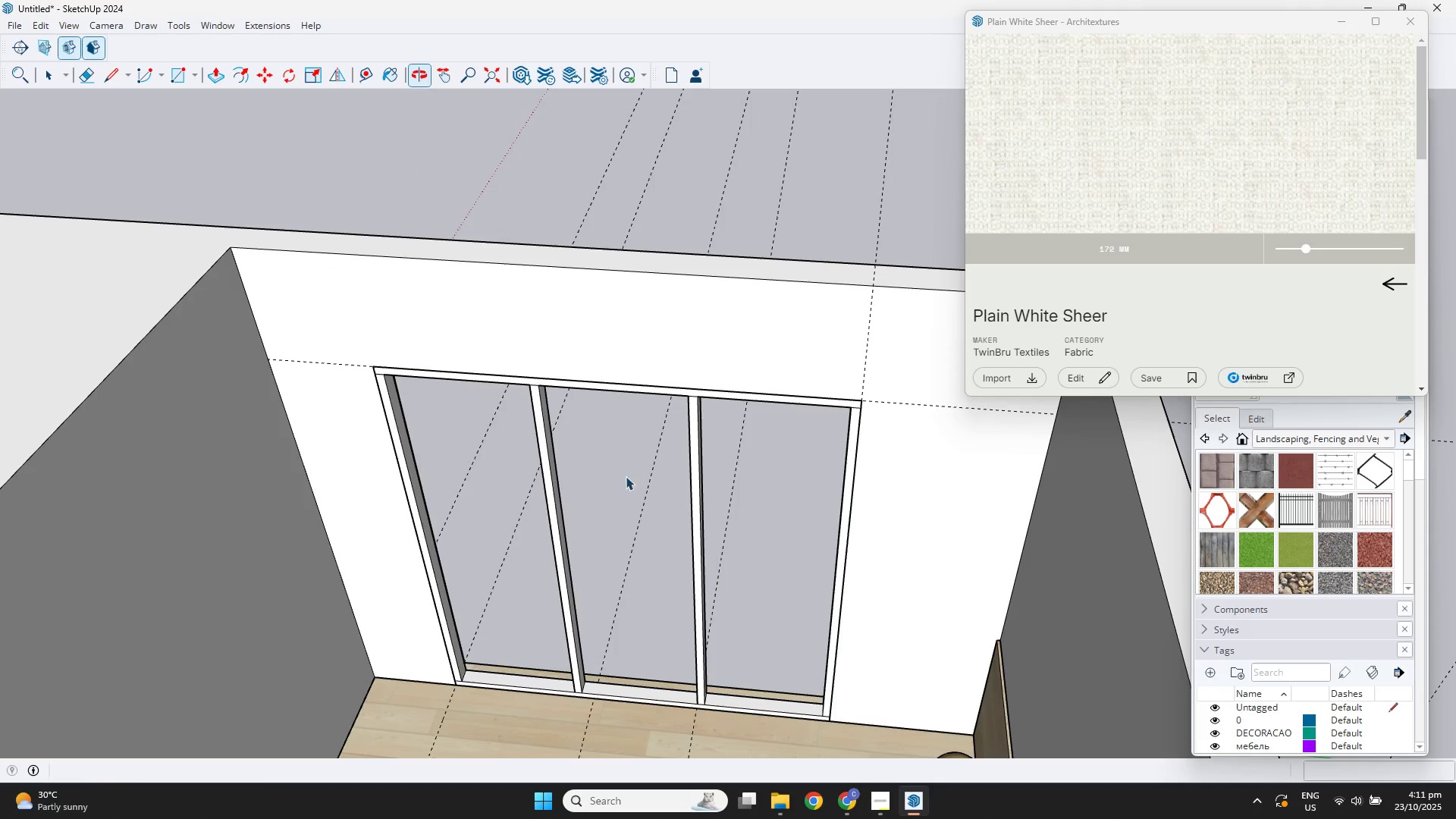 
scroll: coordinate [413, 435], scroll_direction: up, amount: 3.0
 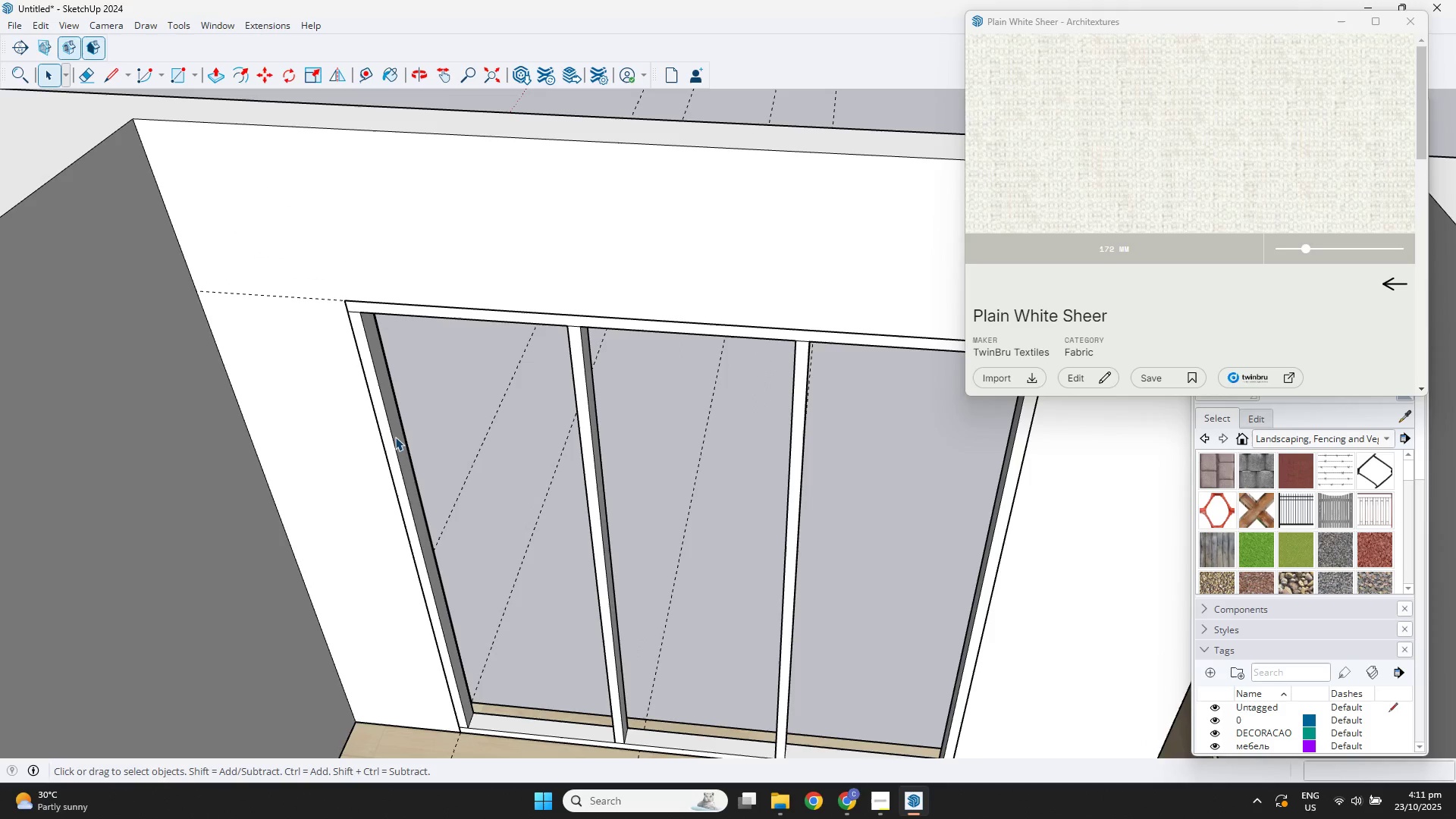 
double_click([395, 437])
 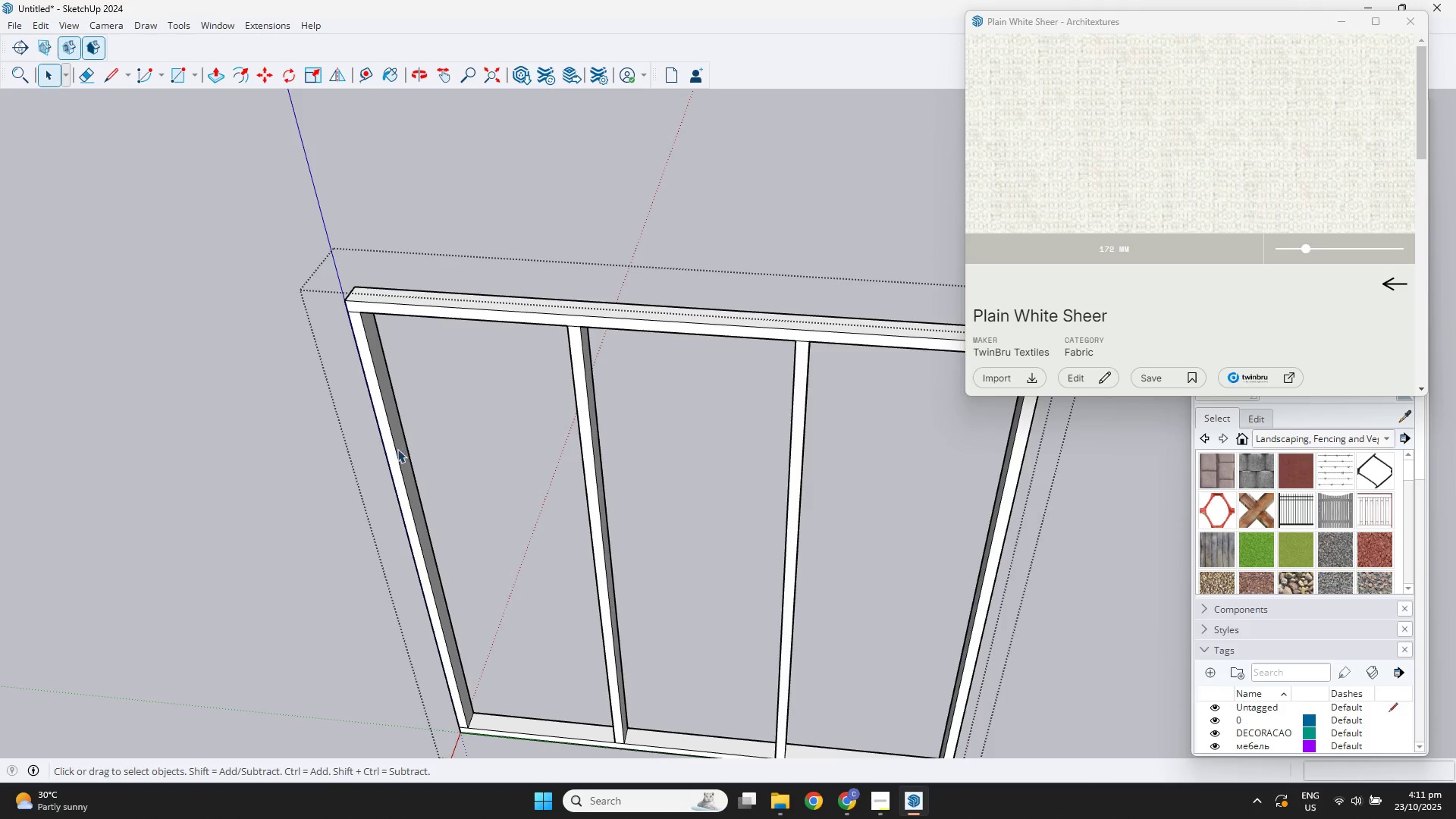 
double_click([397, 449])
 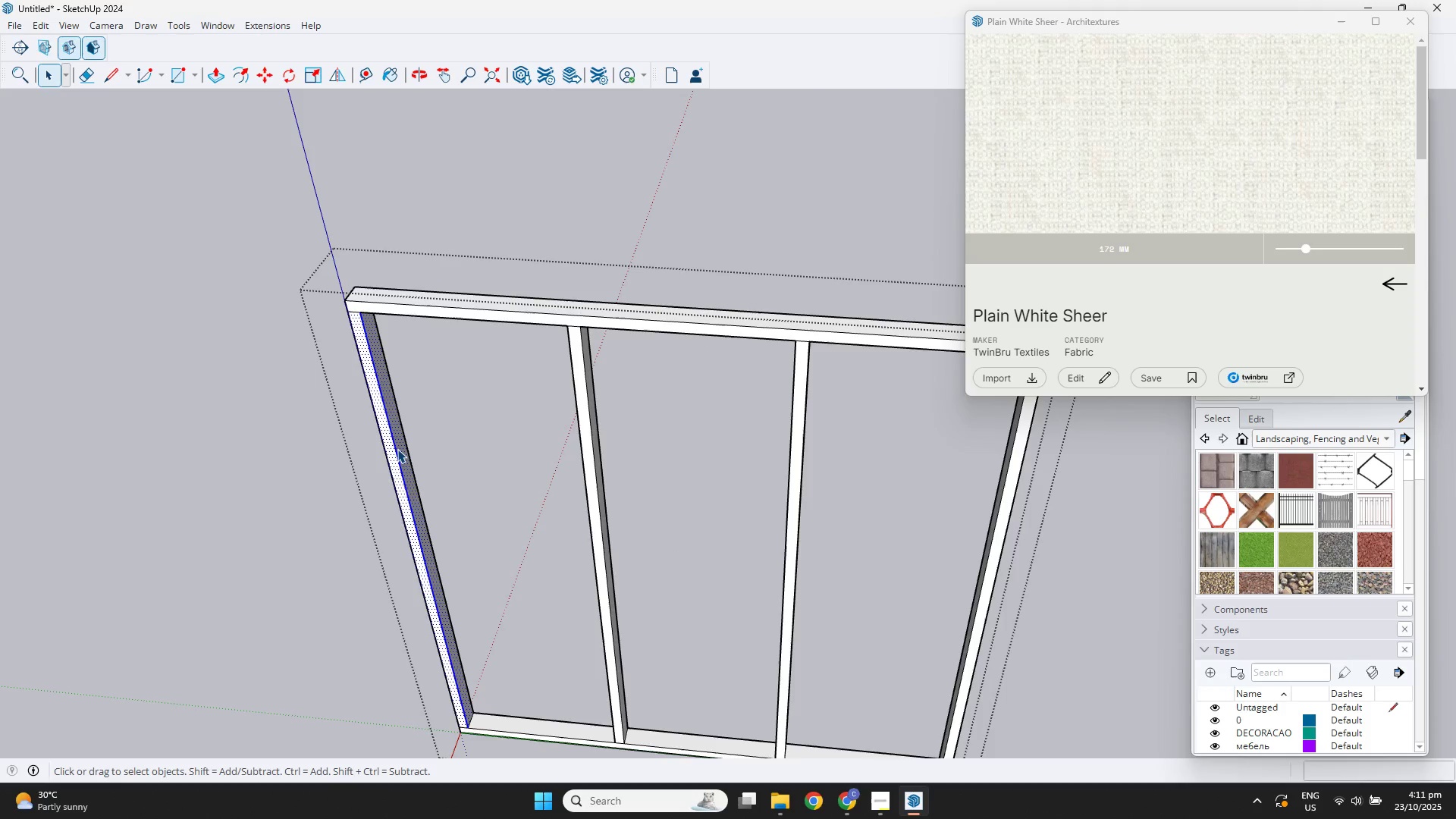 
triple_click([397, 449])
 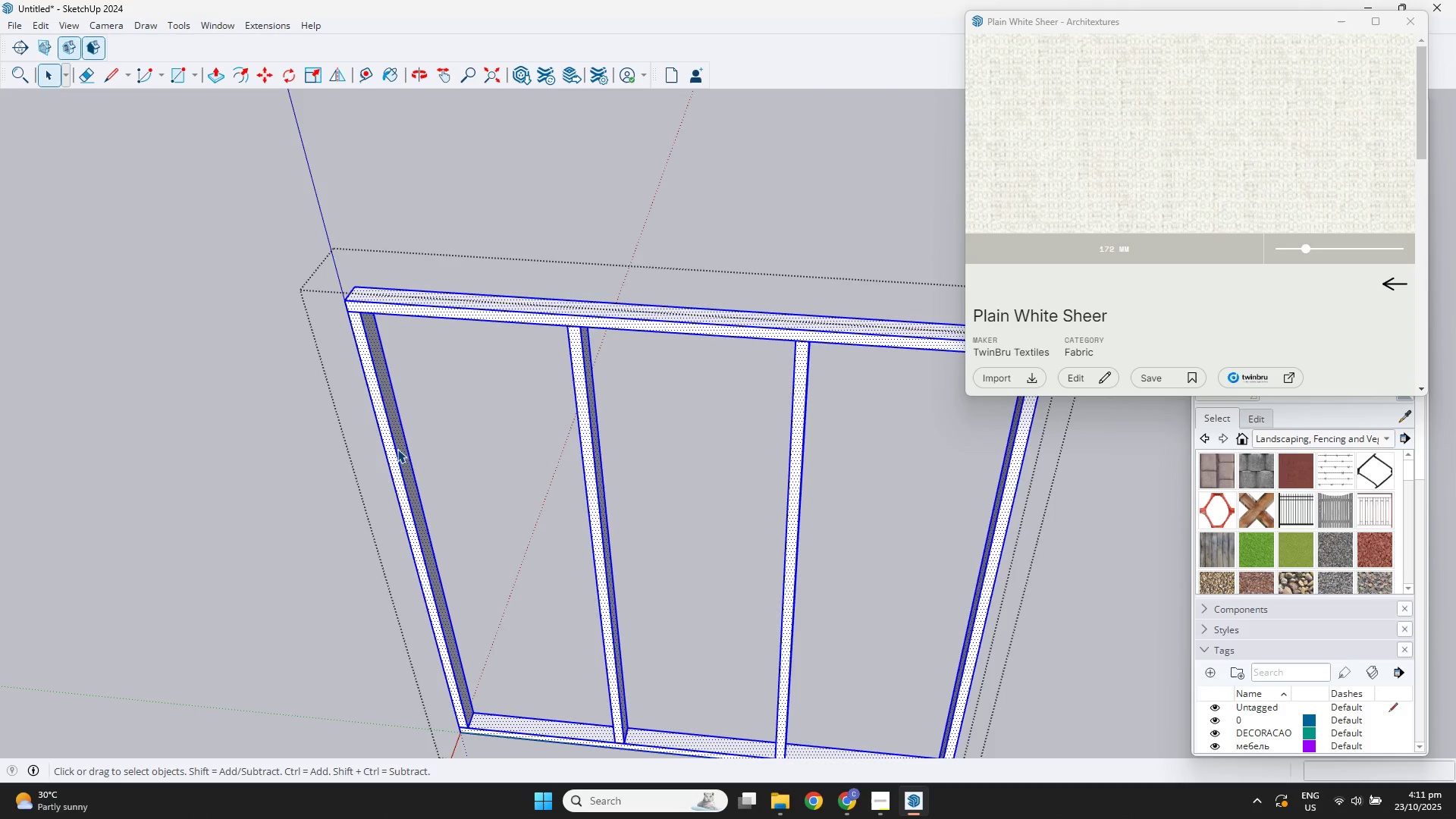 
triple_click([397, 449])
 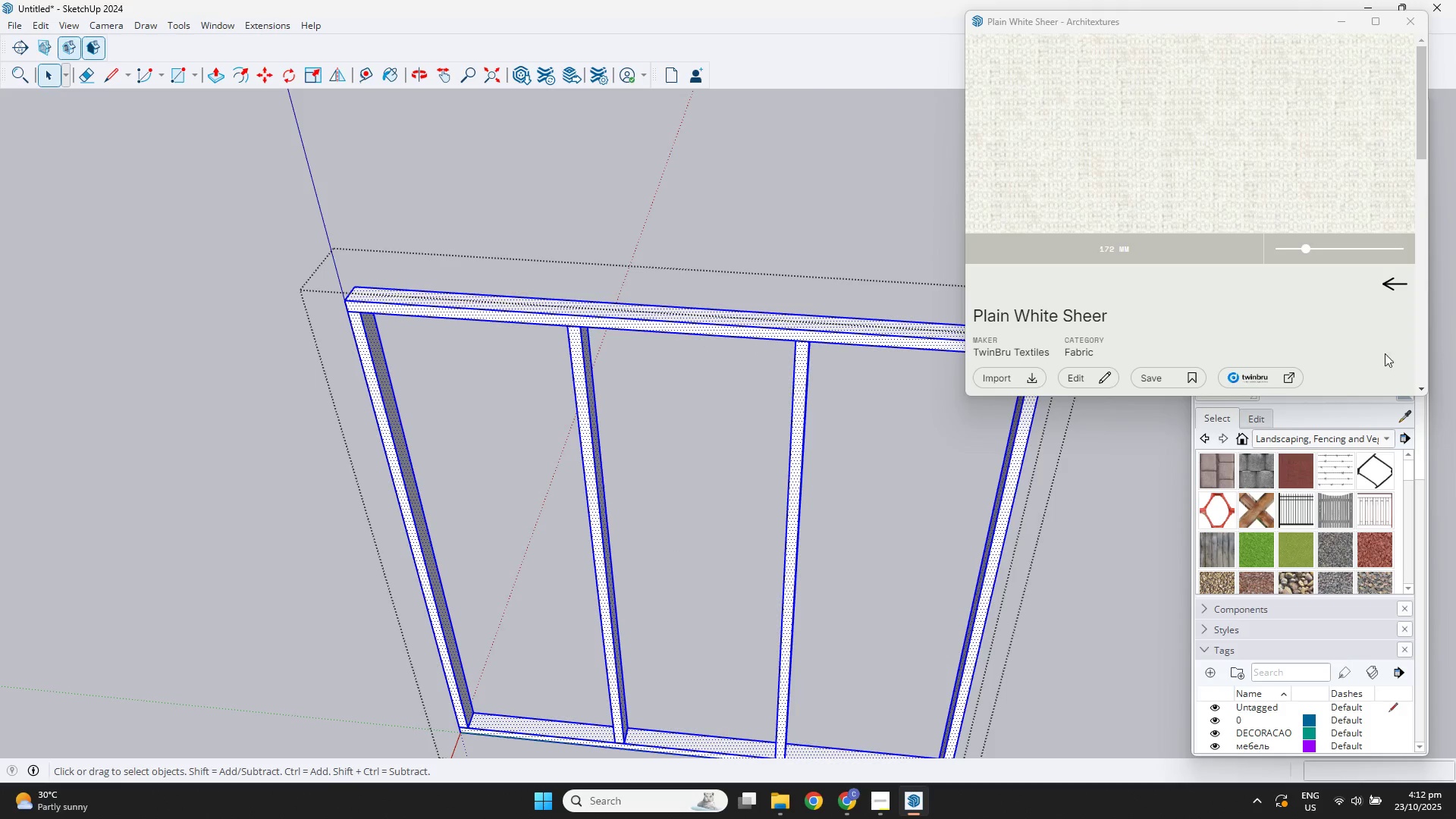 
left_click([1397, 280])
 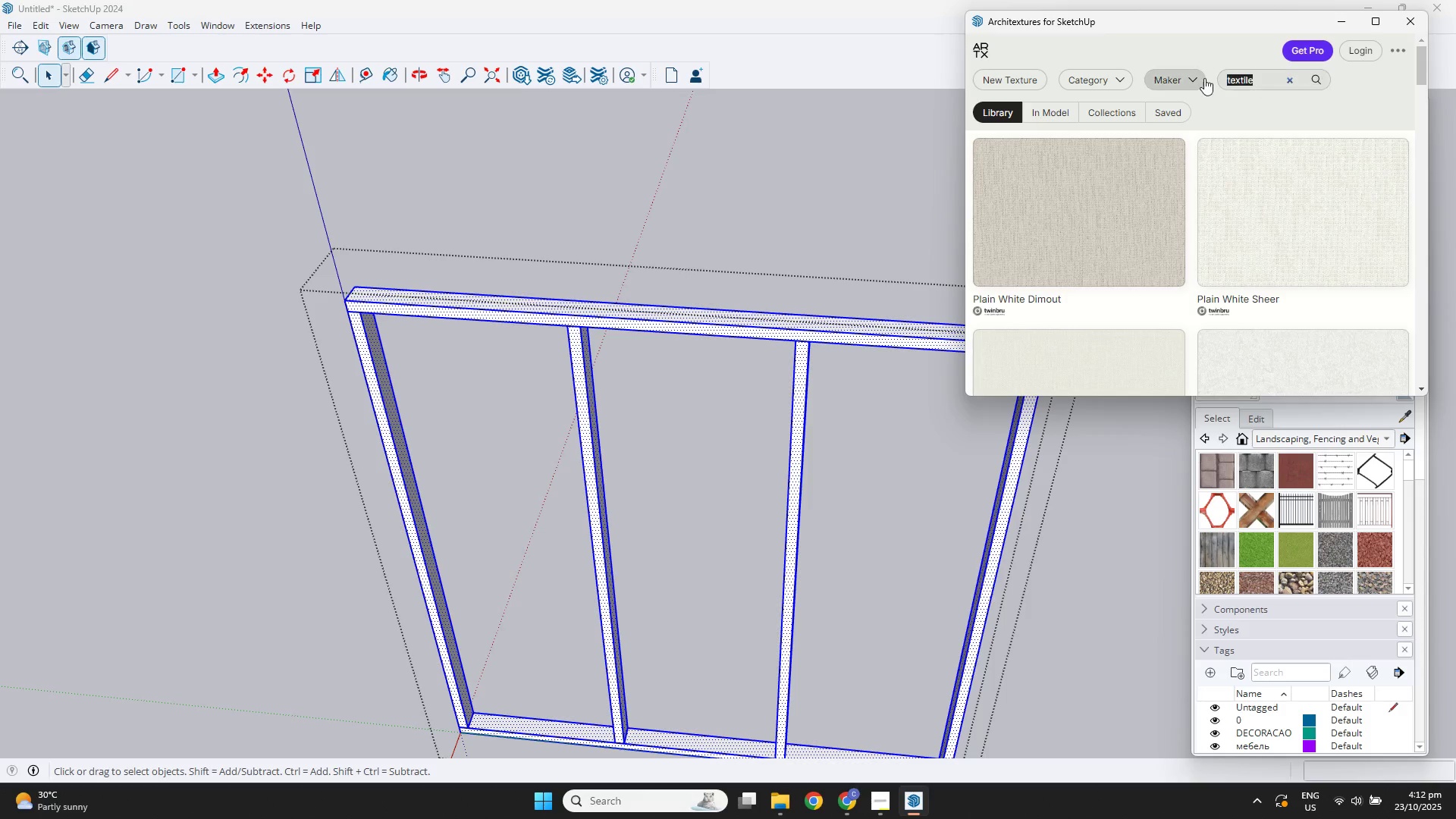 
type(wood)
 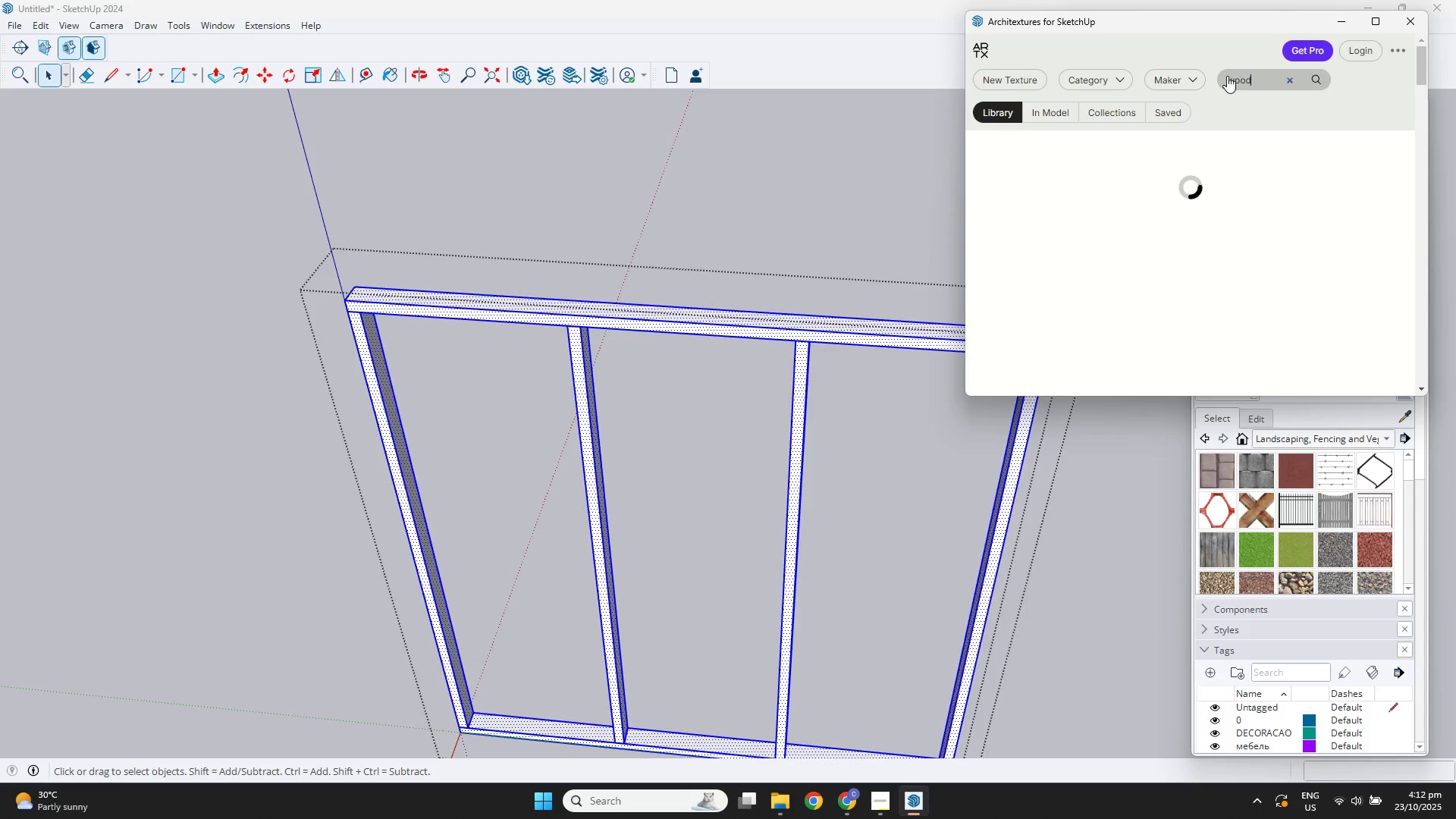 
key(Enter)
 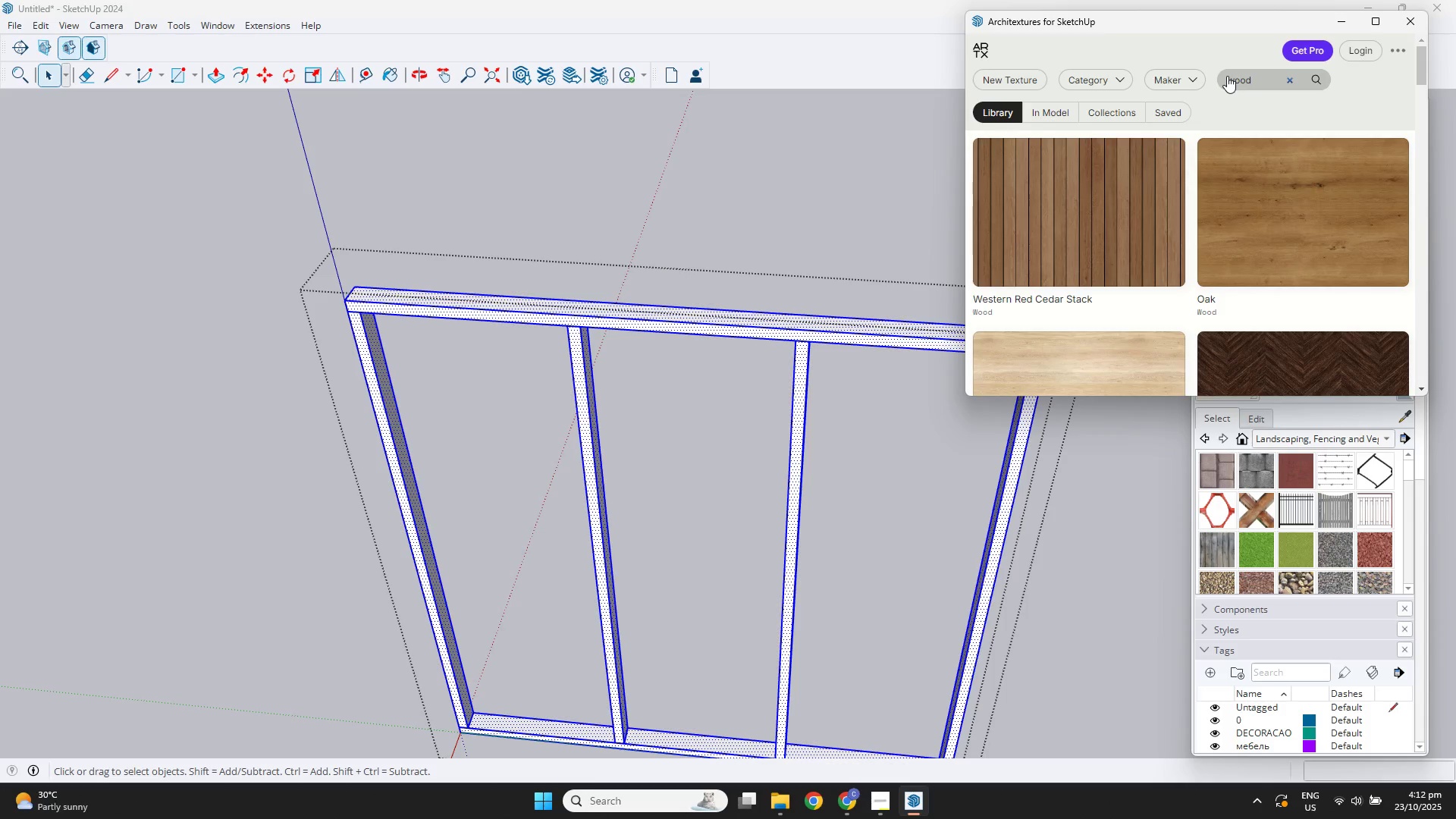 
scroll: coordinate [1143, 249], scroll_direction: down, amount: 10.0
 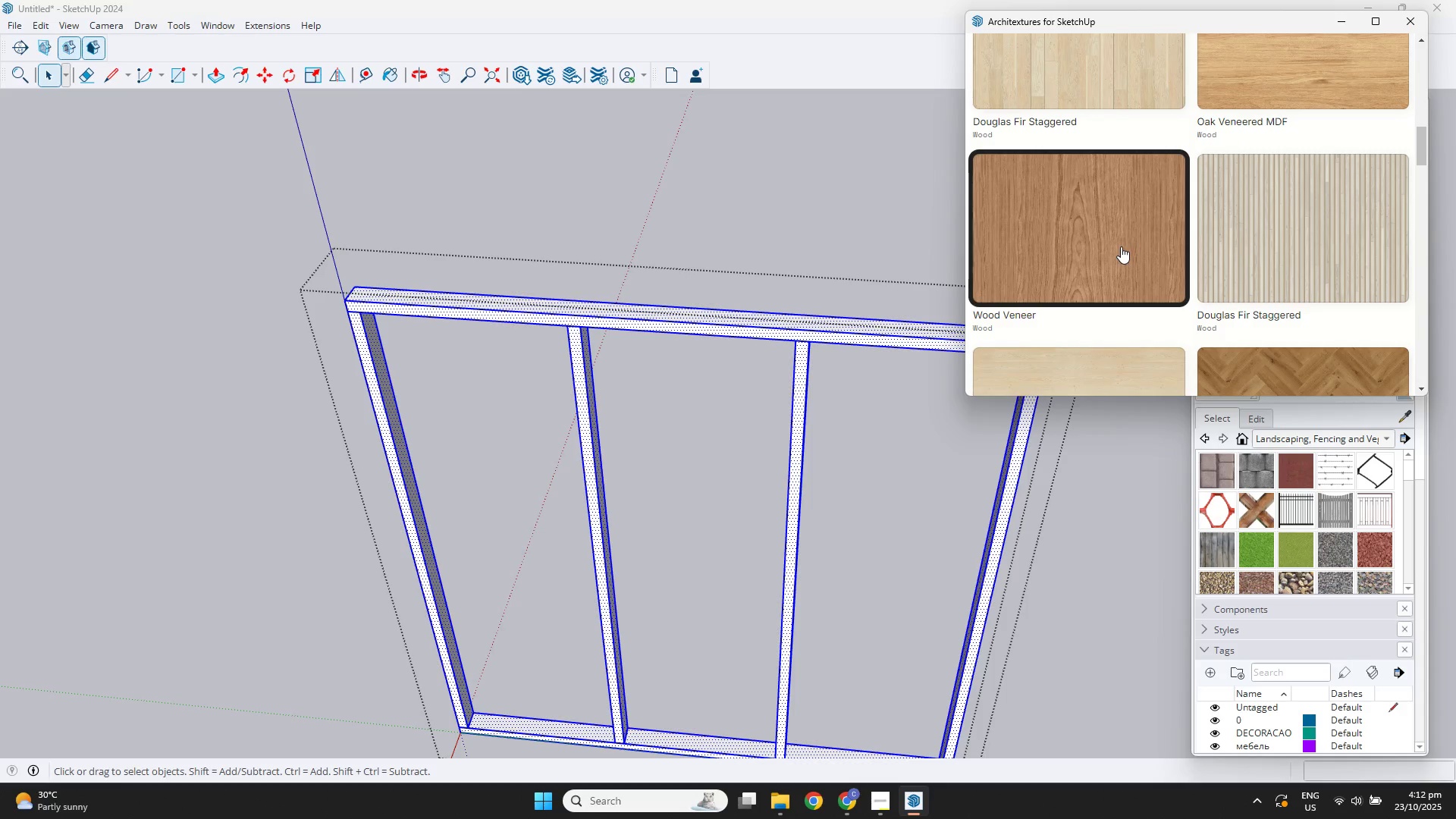 
left_click([1121, 246])
 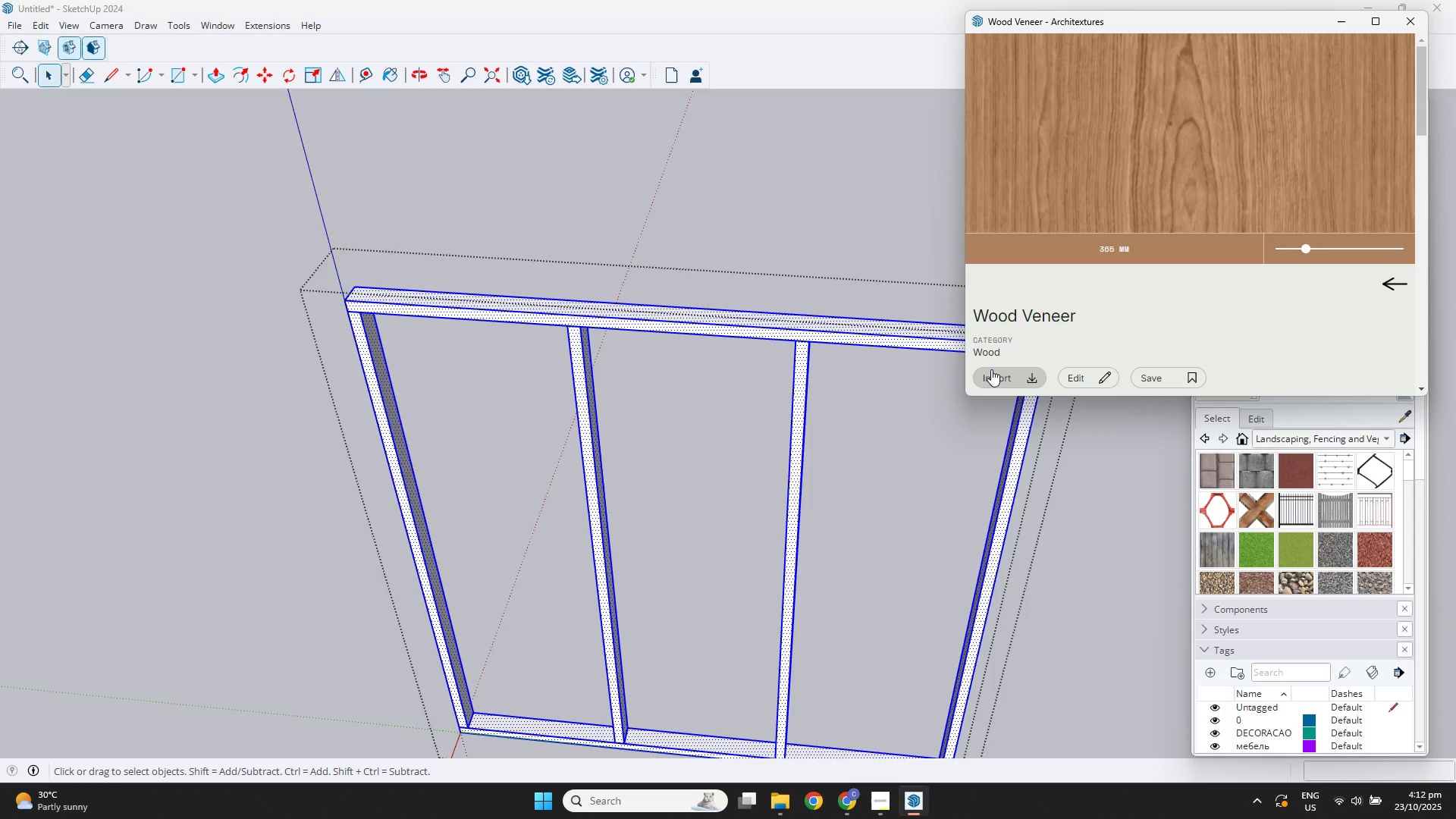 
left_click([991, 369])
 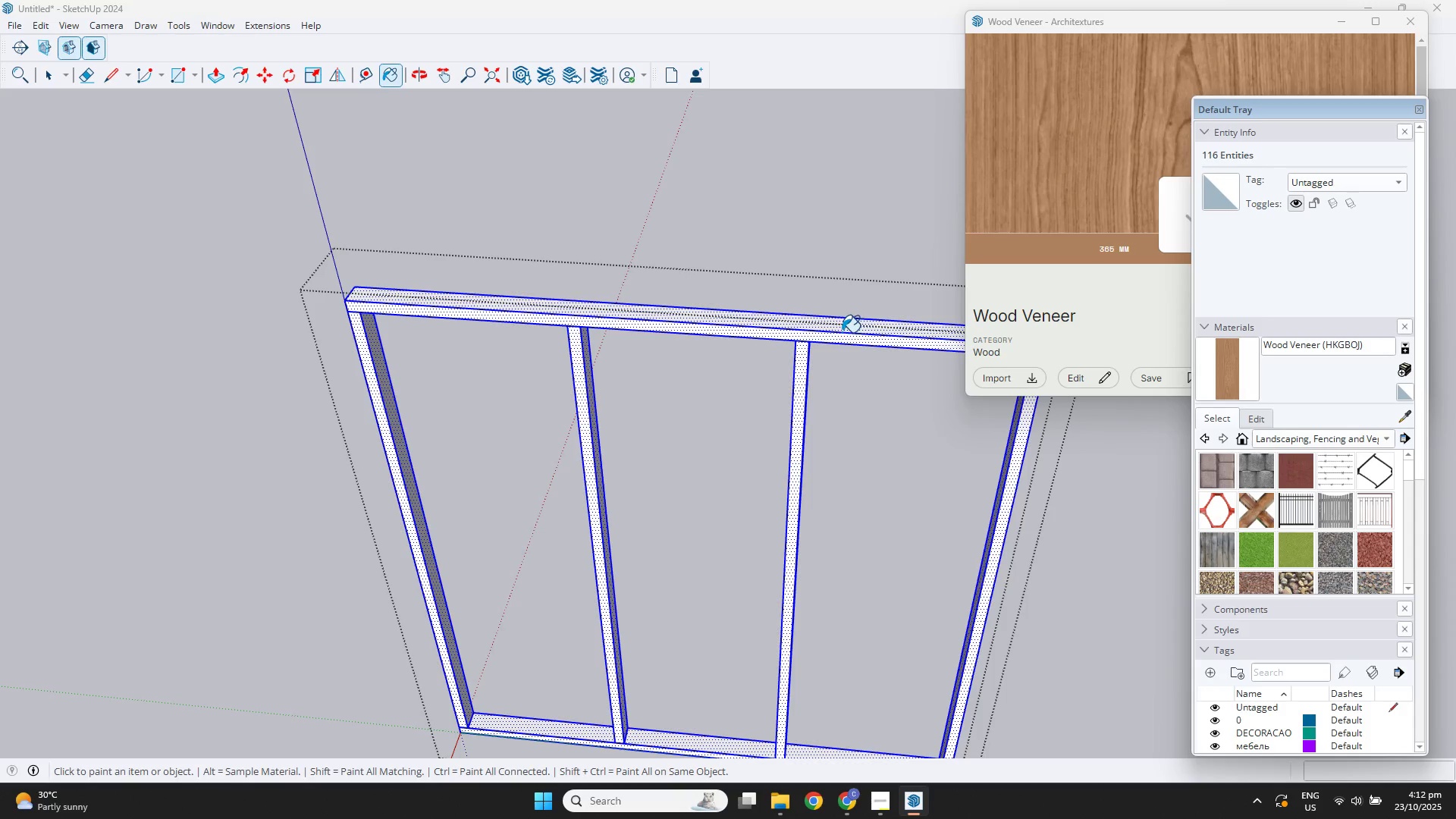 
left_click([837, 333])
 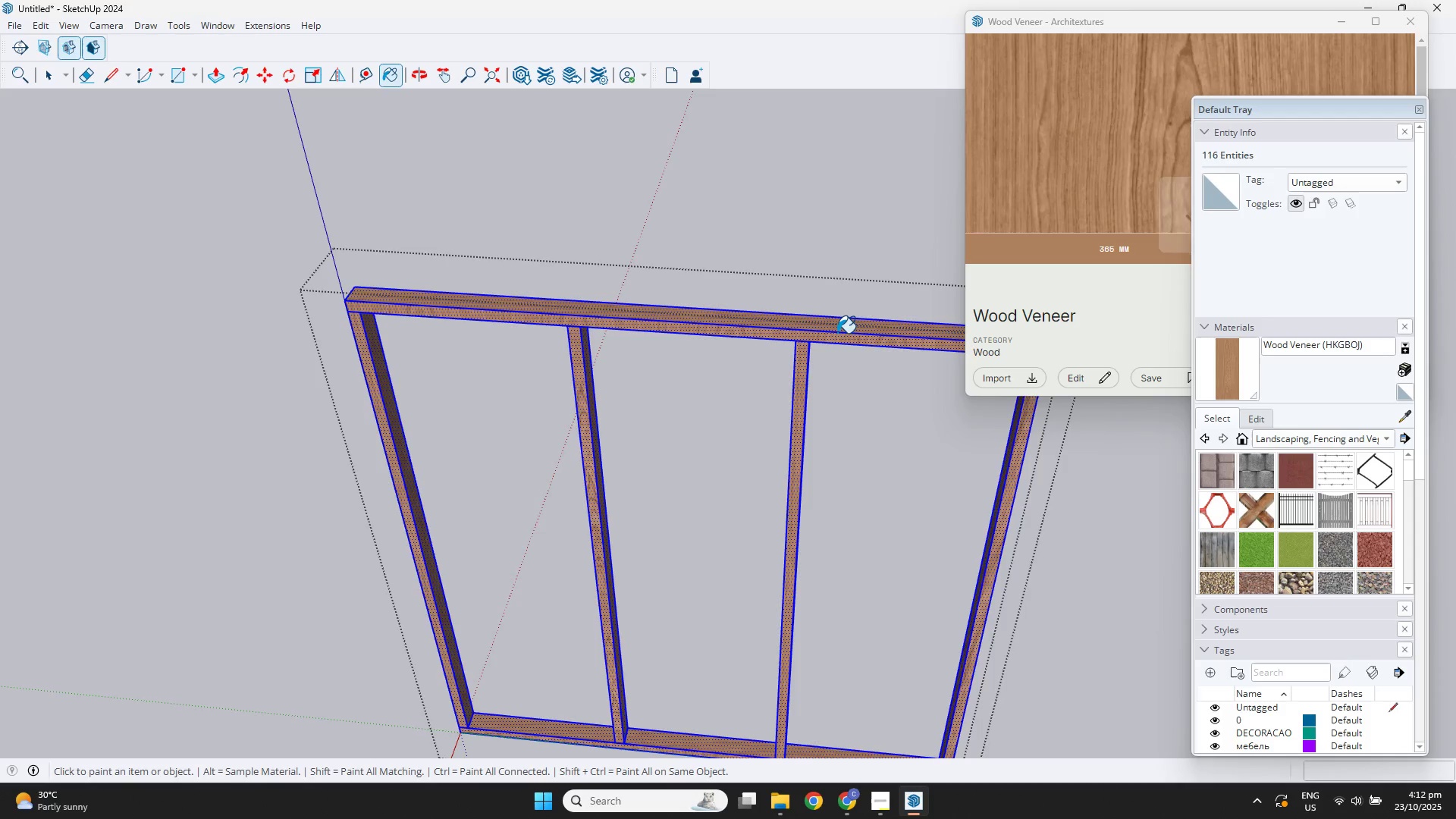 
scroll: coordinate [831, 324], scroll_direction: down, amount: 4.0
 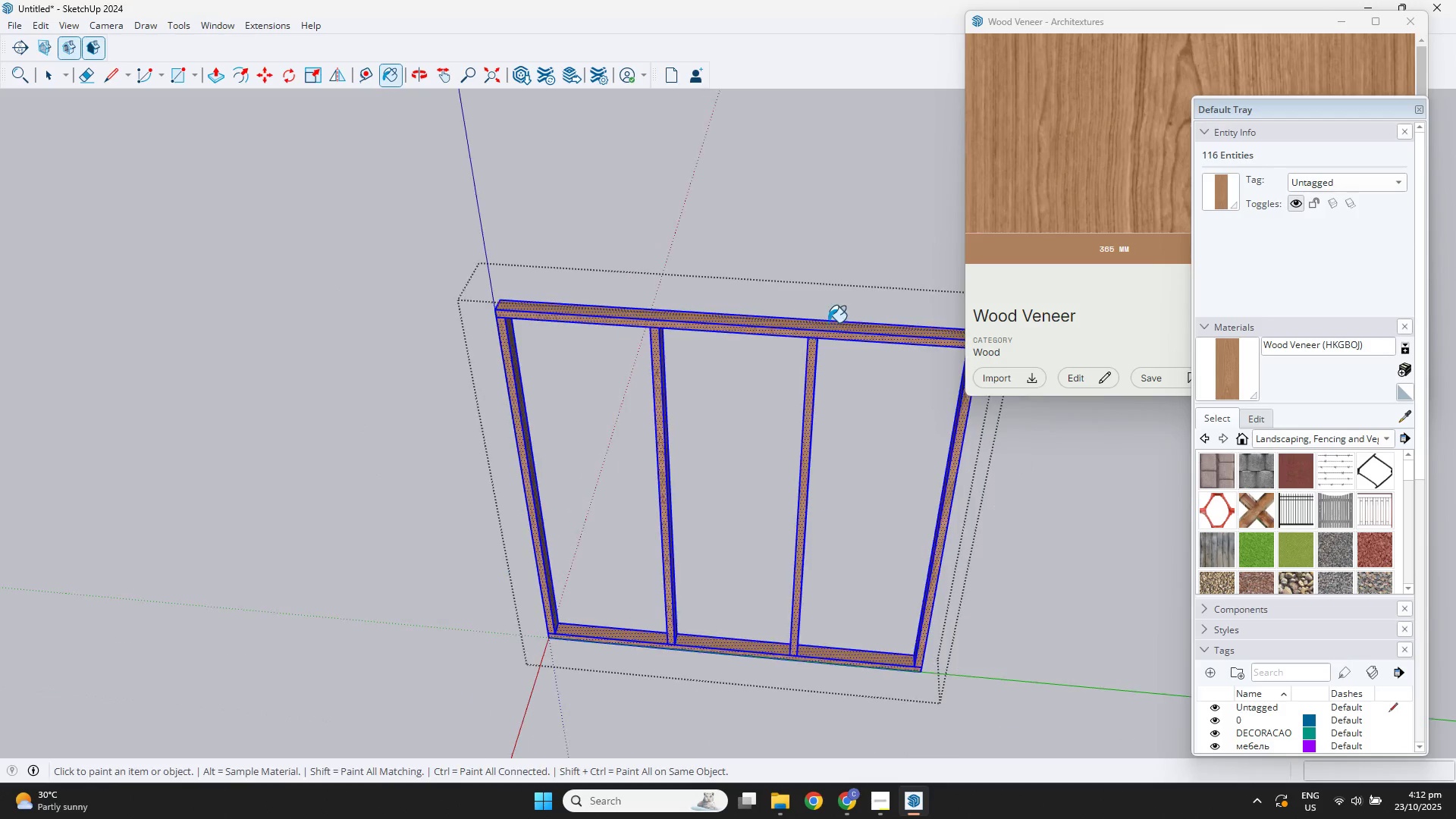 
key(Space)
 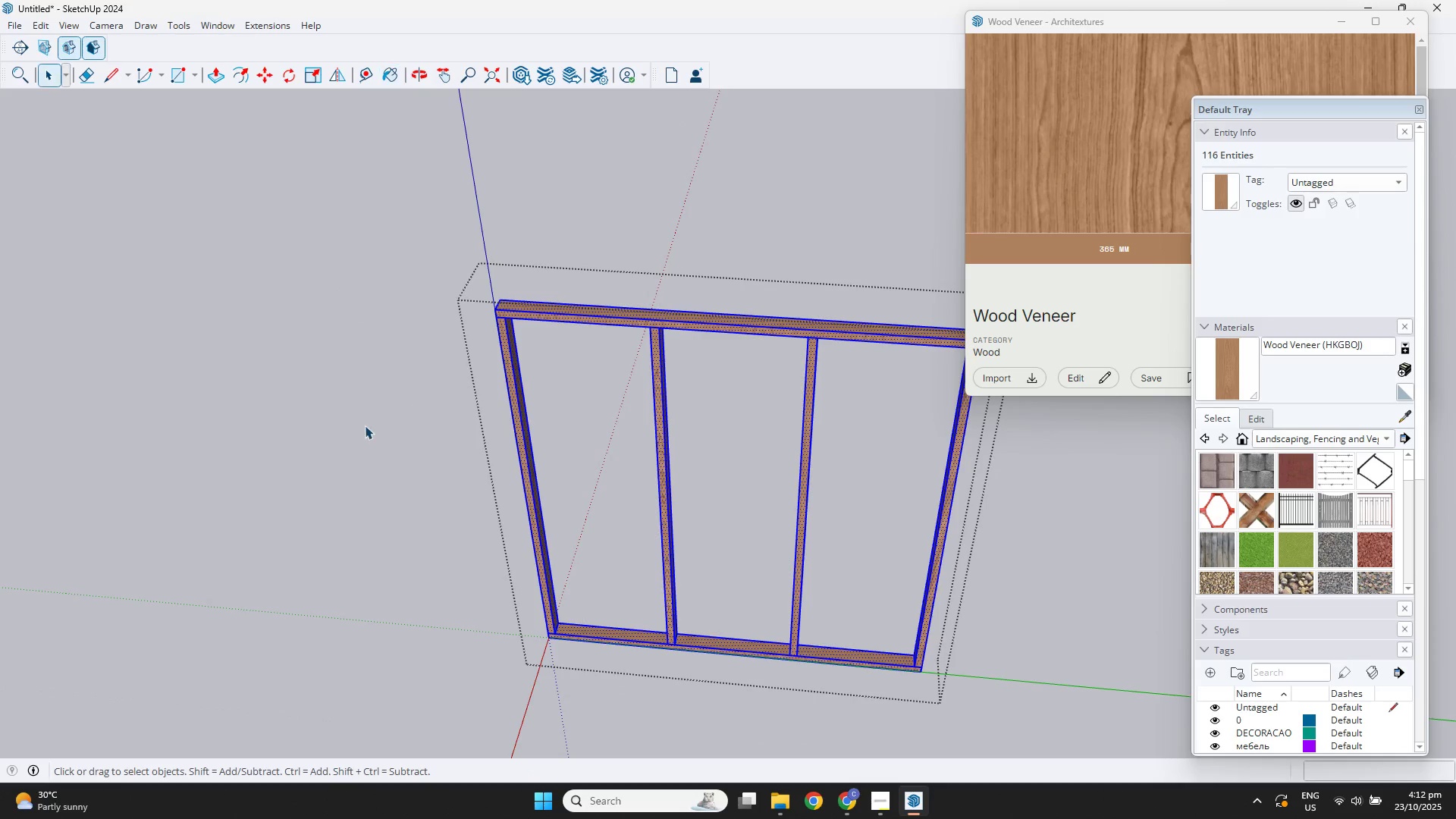 
left_click([365, 426])
 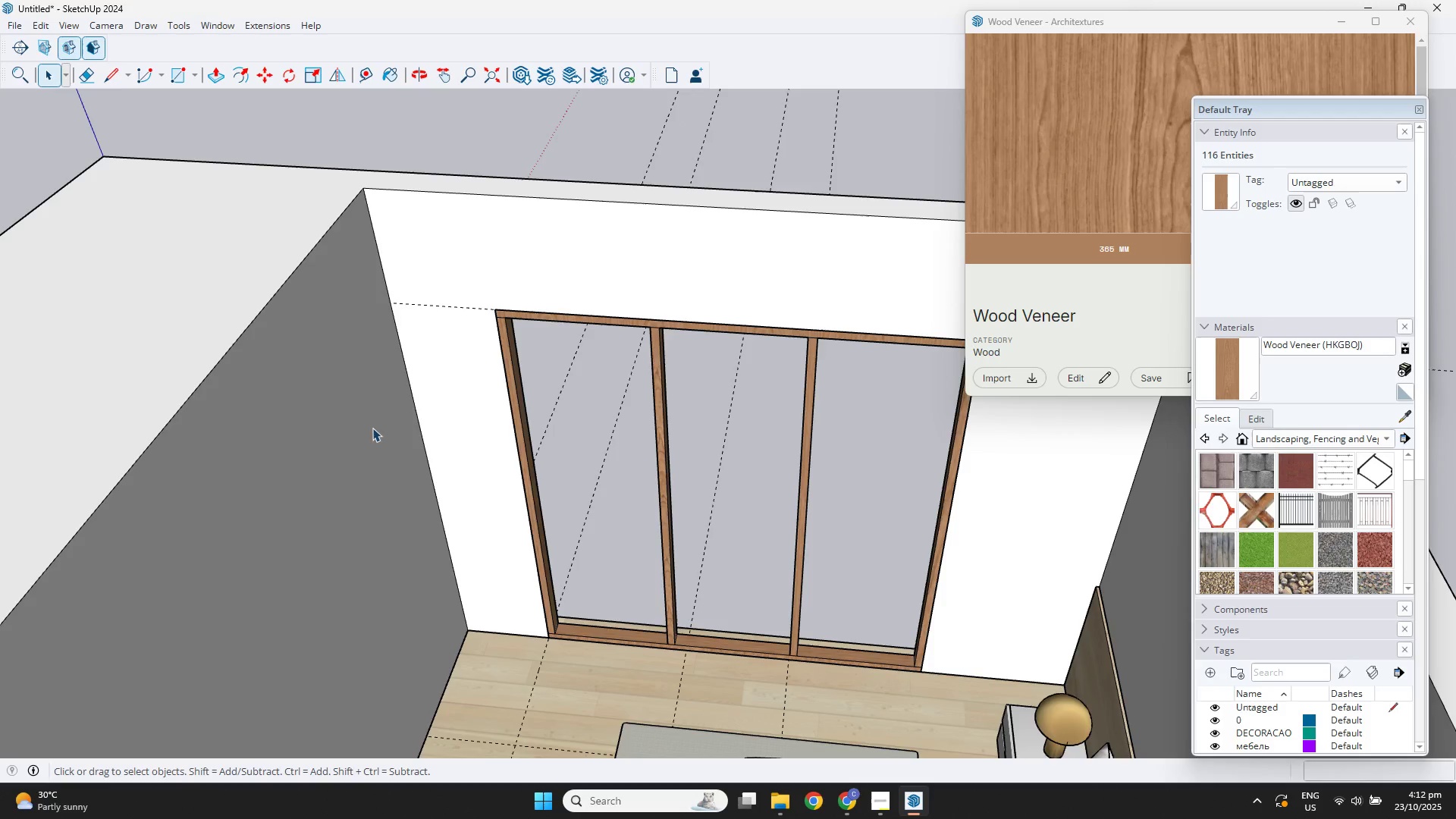 
scroll: coordinate [431, 423], scroll_direction: down, amount: 4.0
 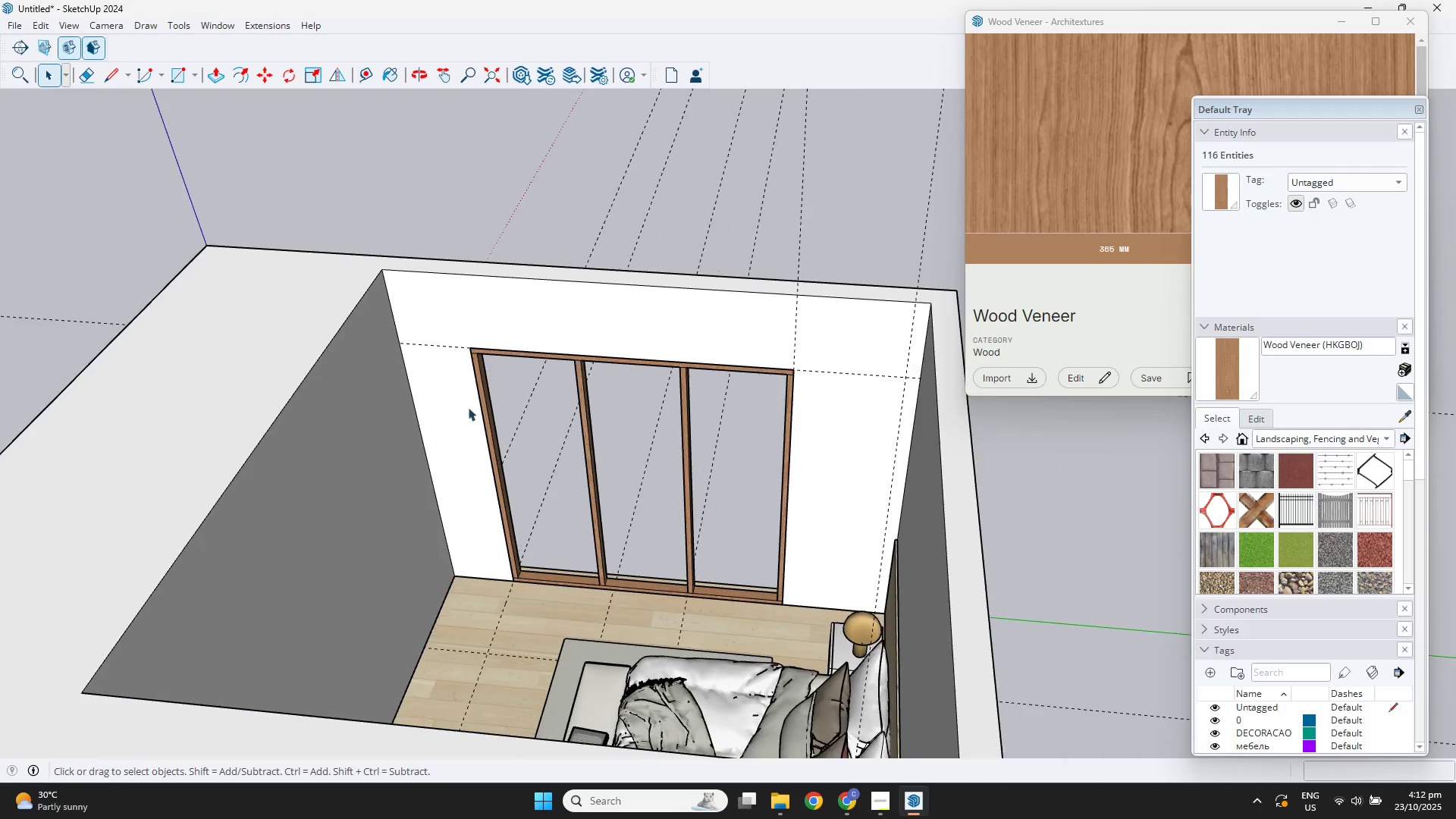 
key(Escape)
 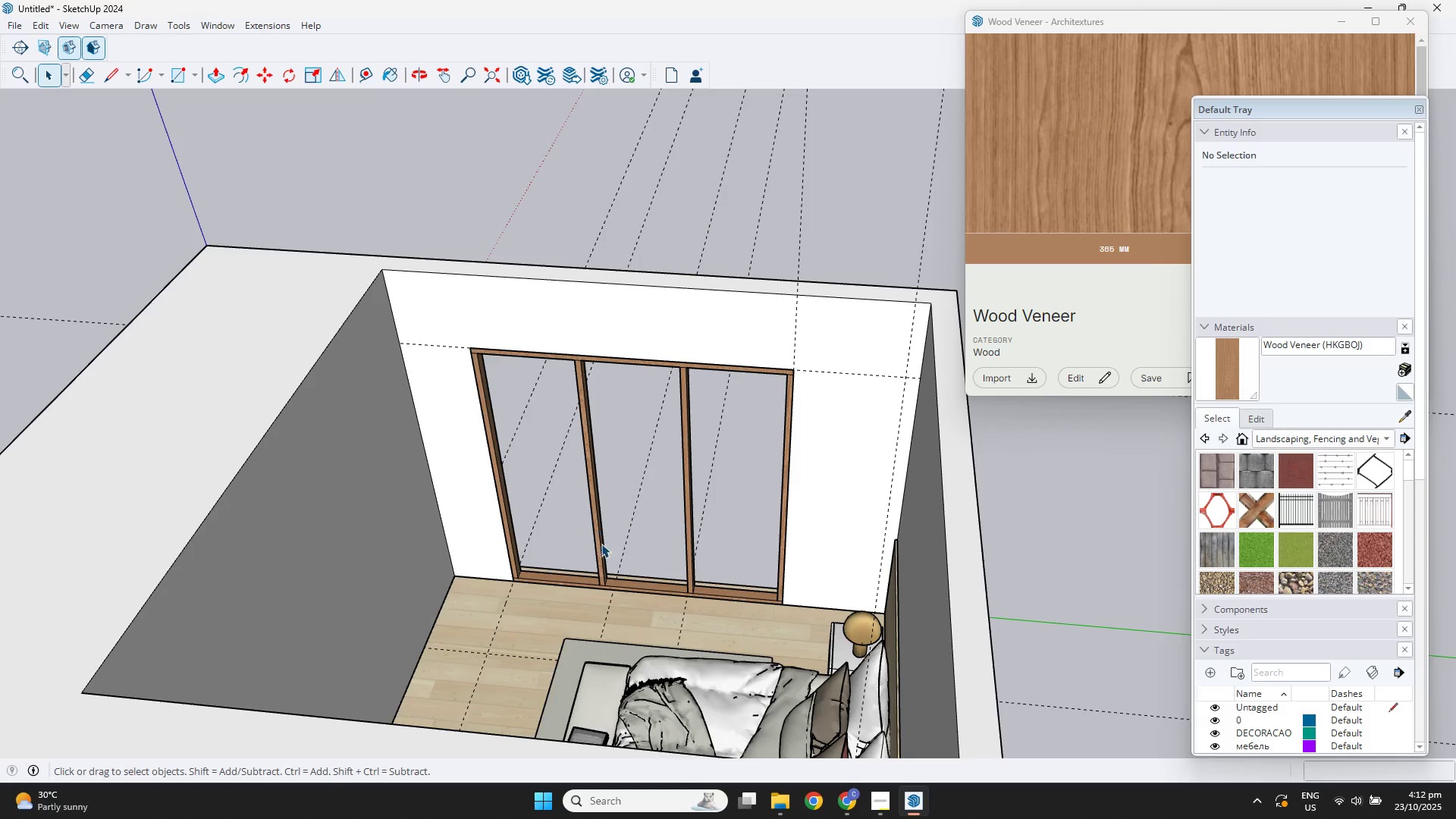 
scroll: coordinate [497, 535], scroll_direction: up, amount: 4.0
 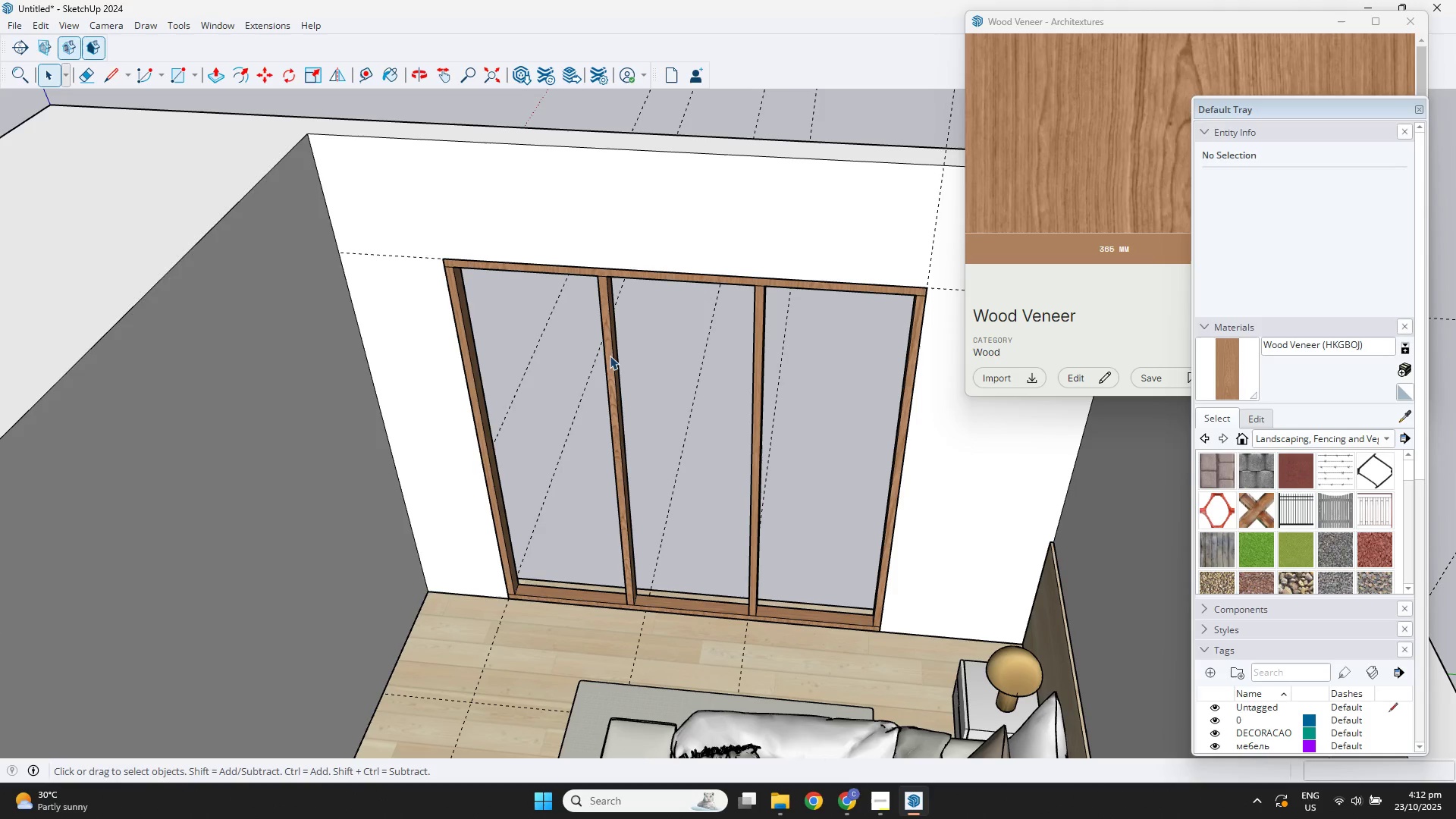 
double_click([610, 360])
 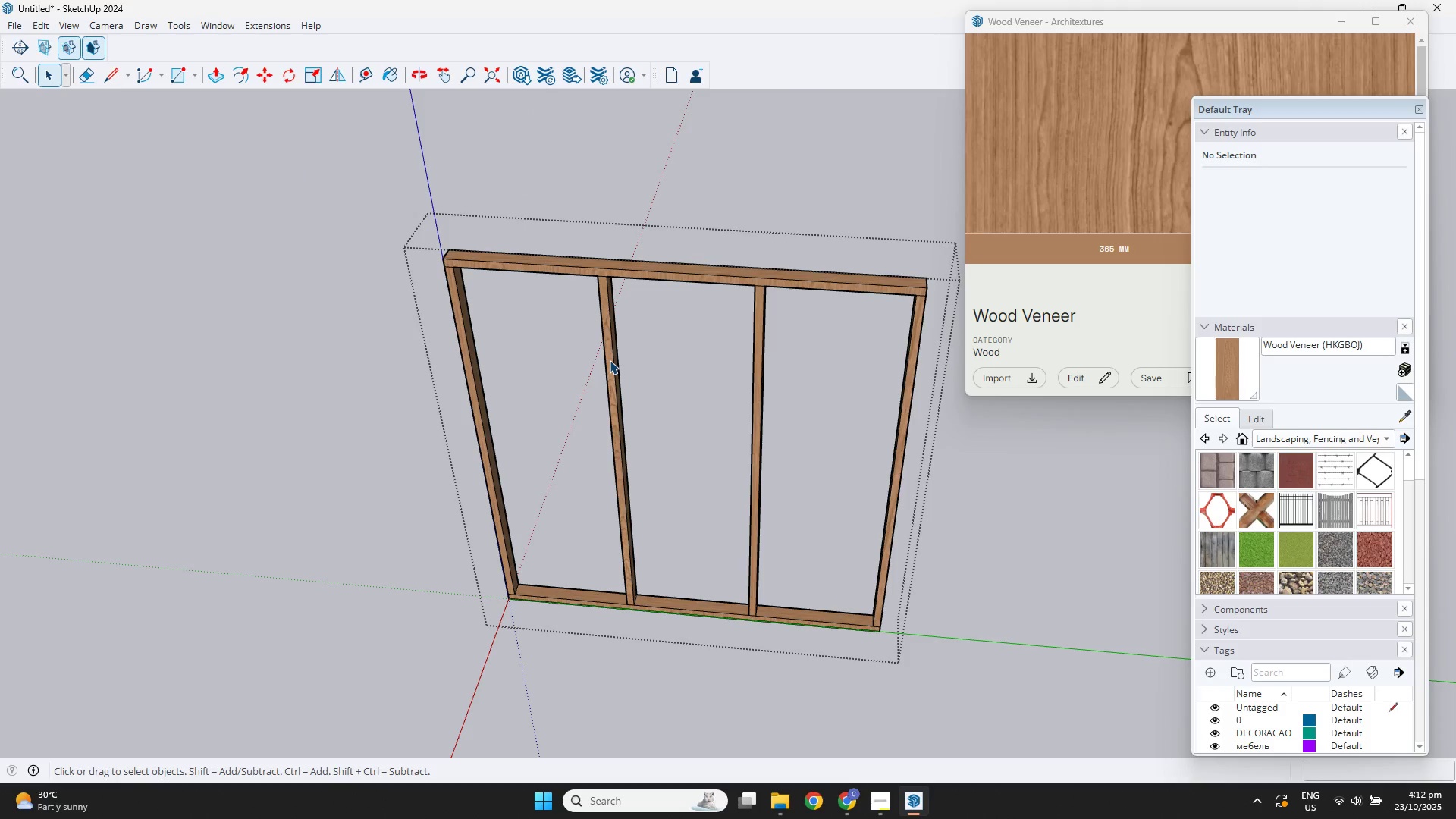 
triple_click([610, 360])
 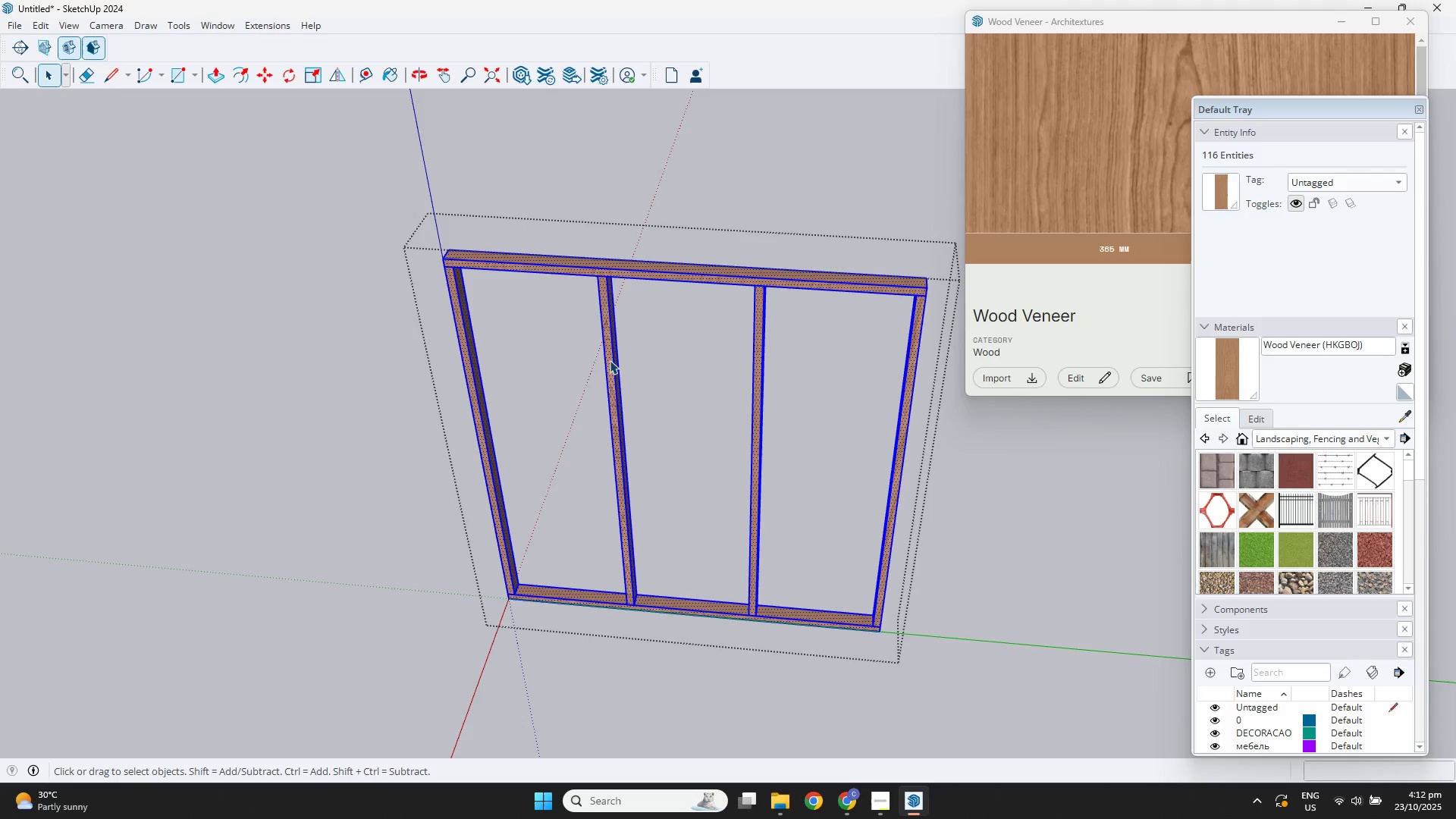 
key(R)
 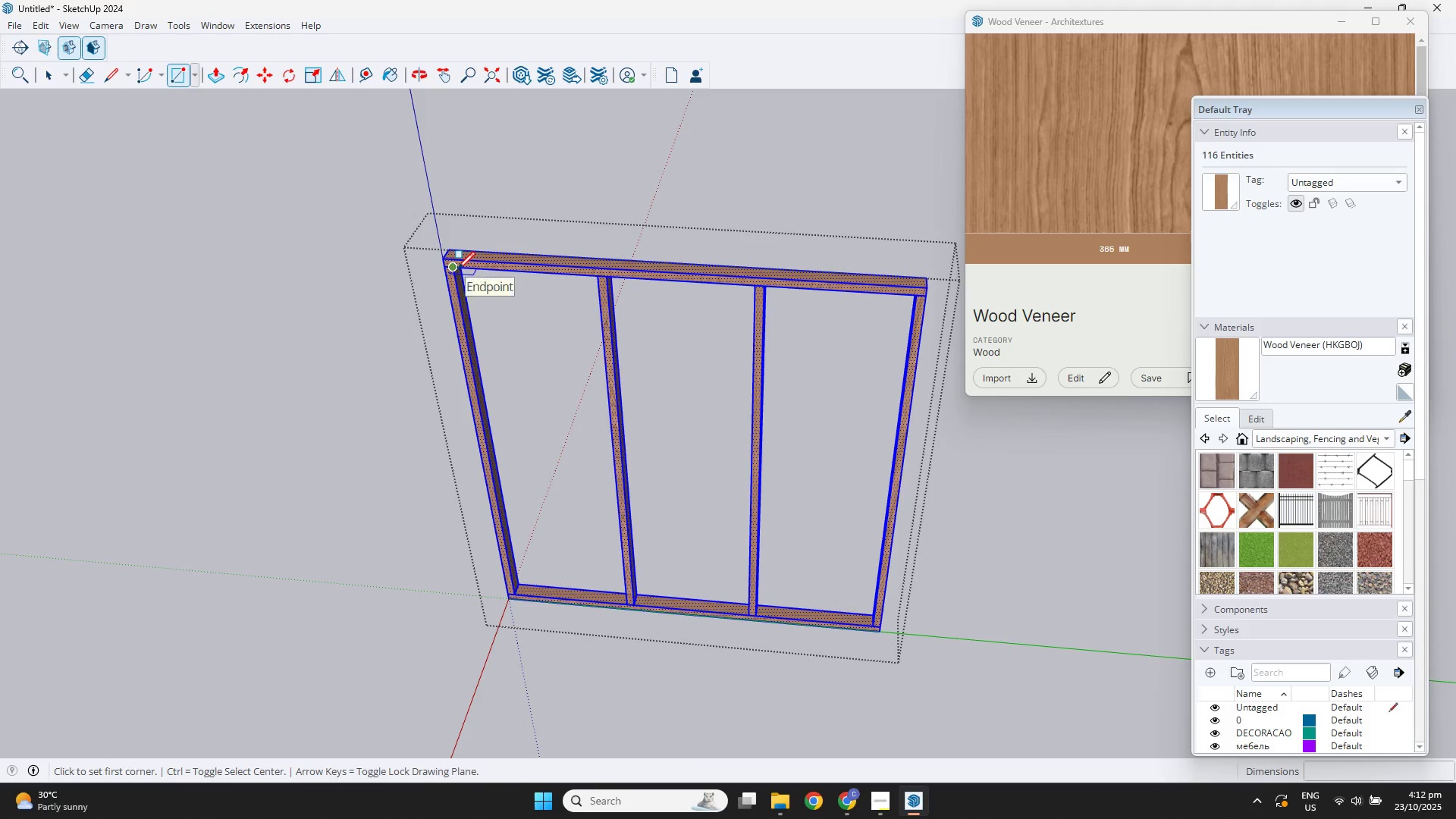 
scroll: coordinate [698, 617], scroll_direction: up, amount: 3.0
 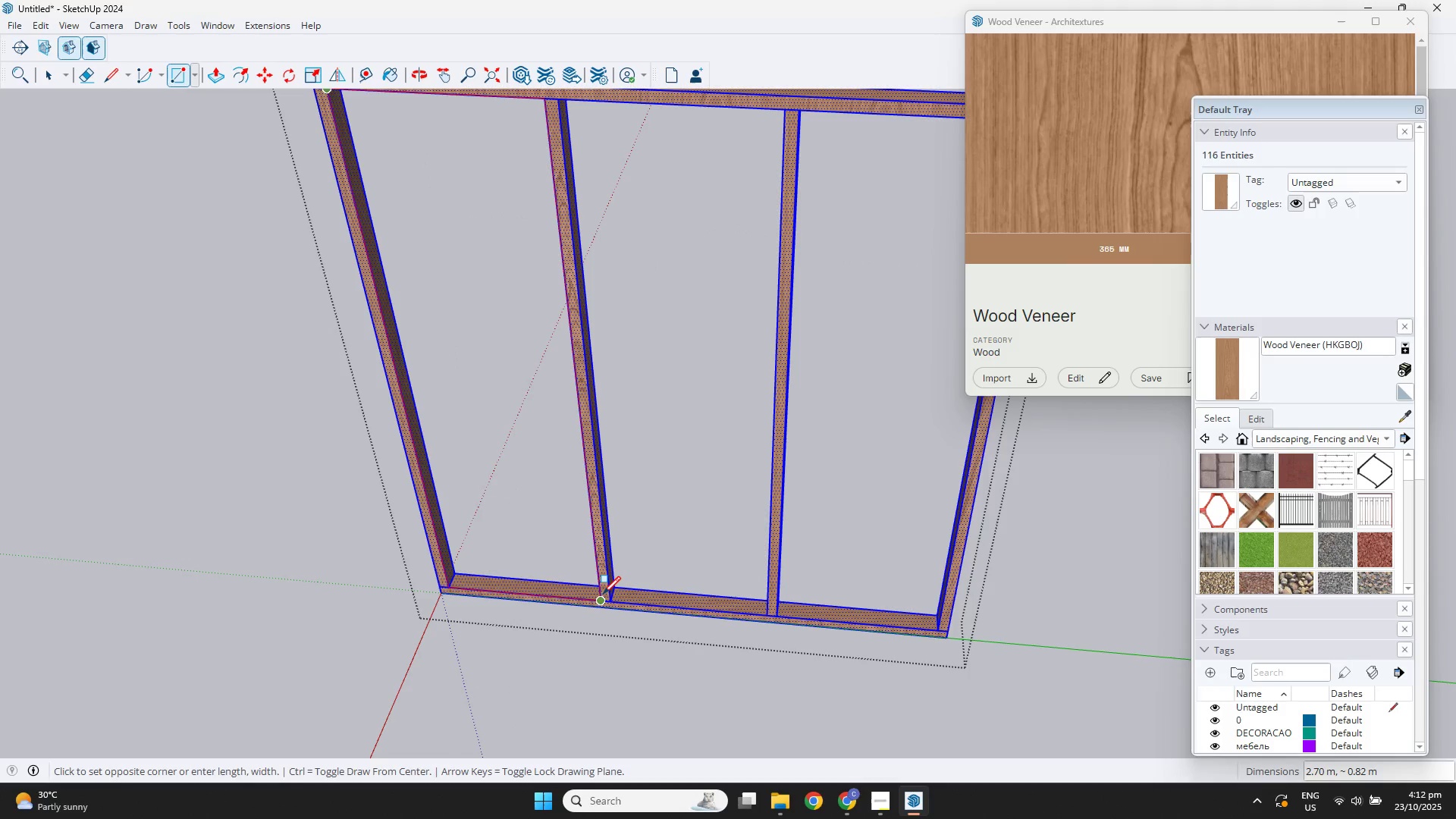 
left_click([602, 594])
 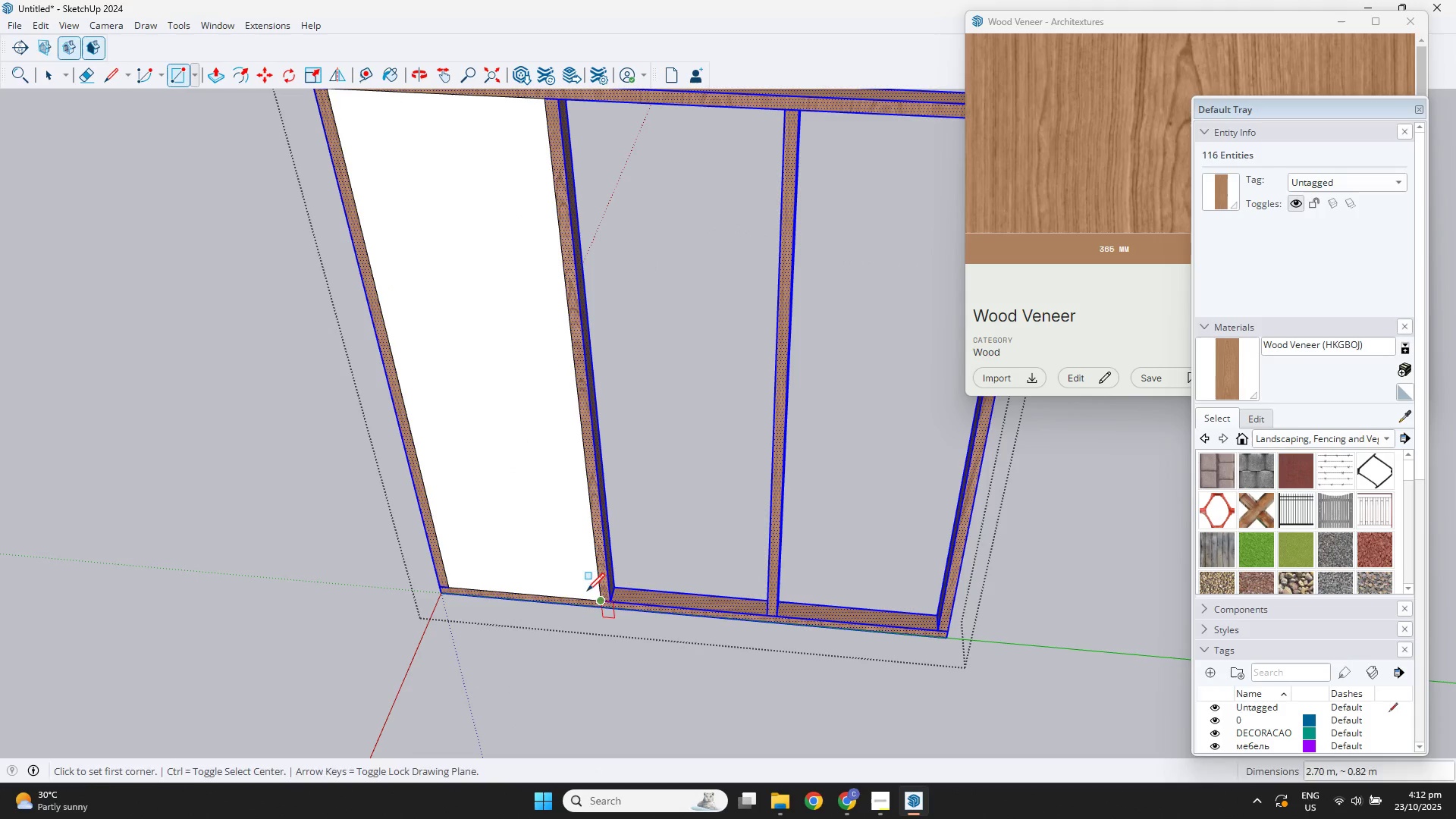 
key(Space)
 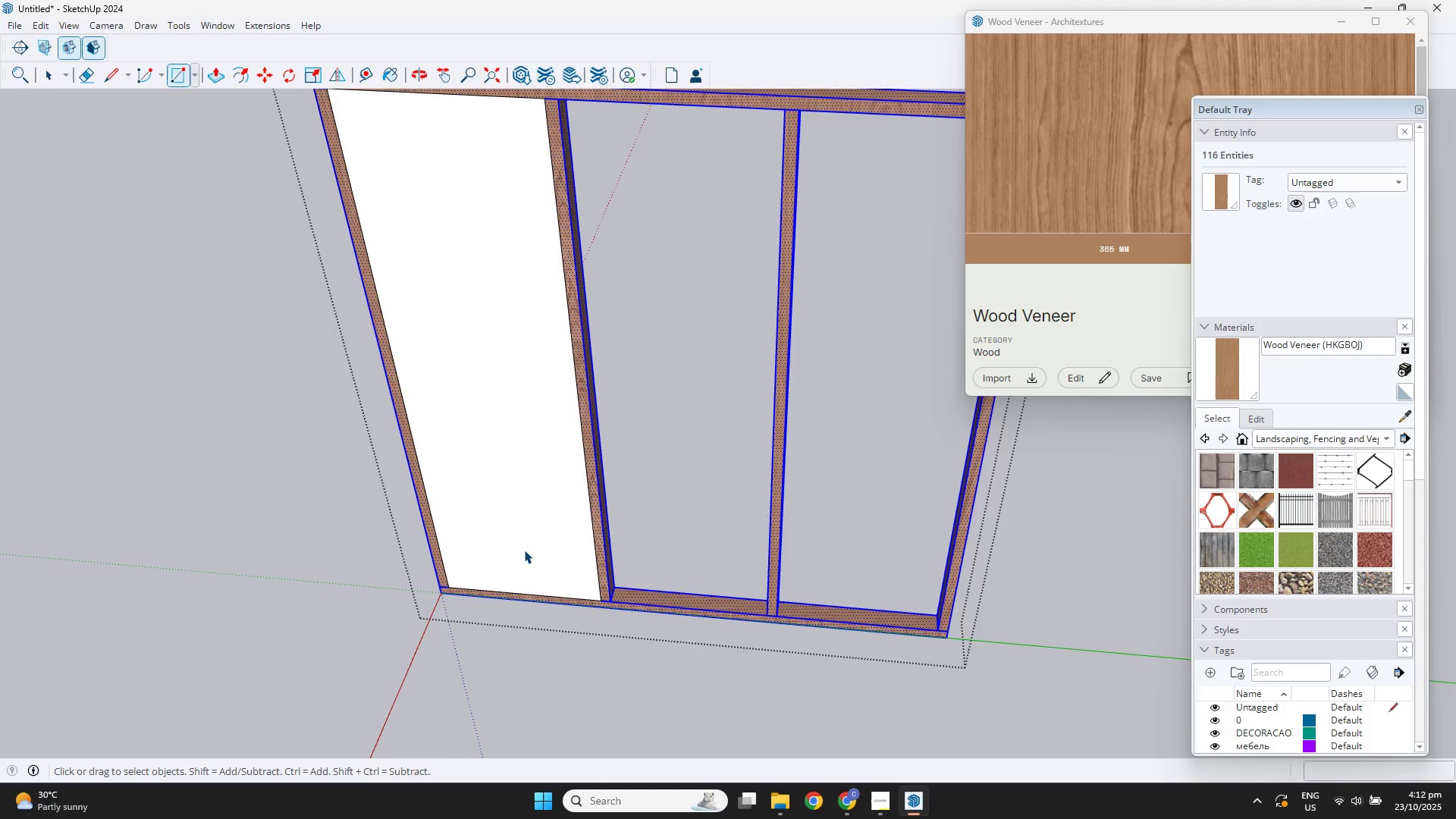 
double_click([523, 549])
 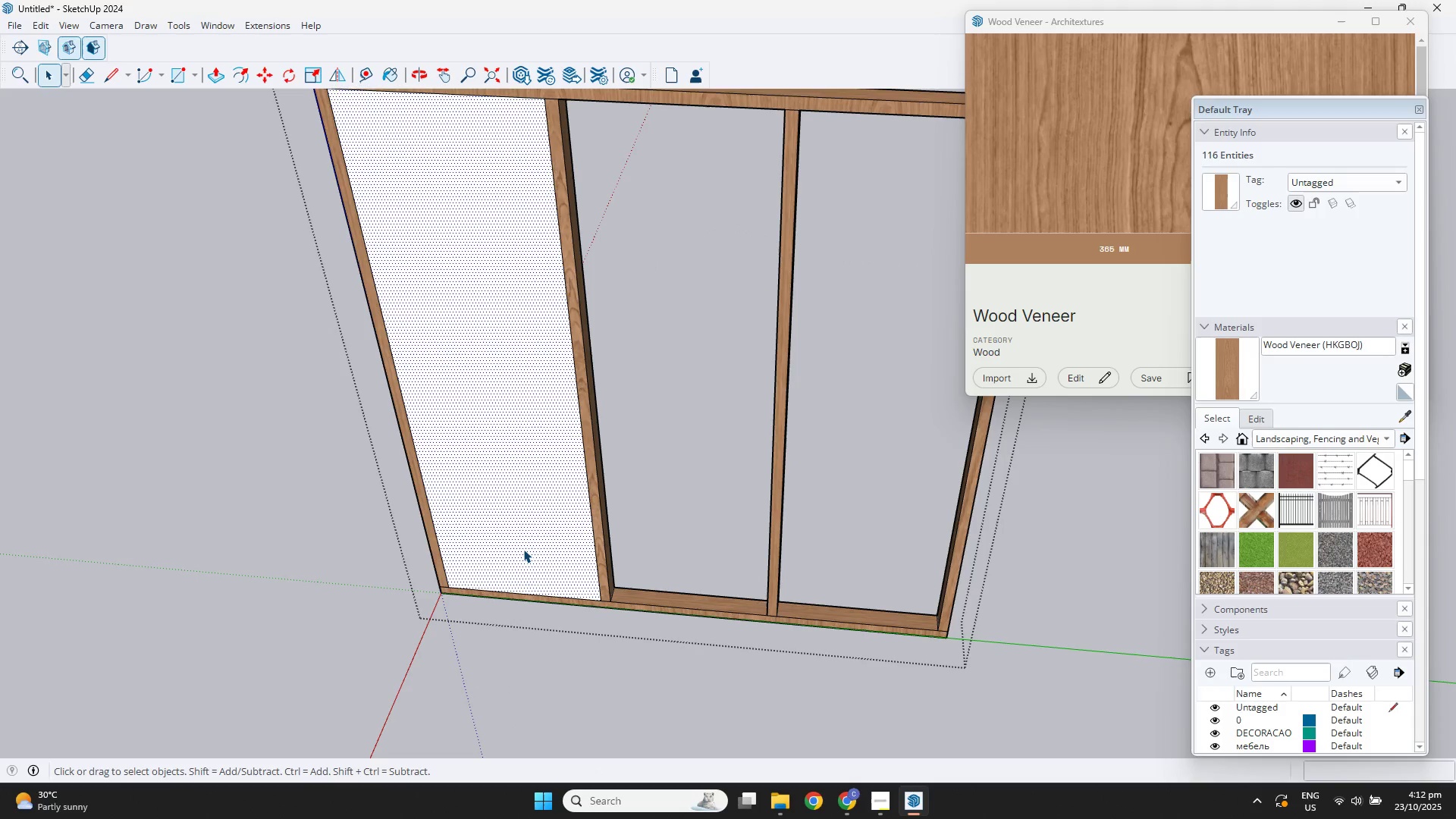 
triple_click([523, 549])
 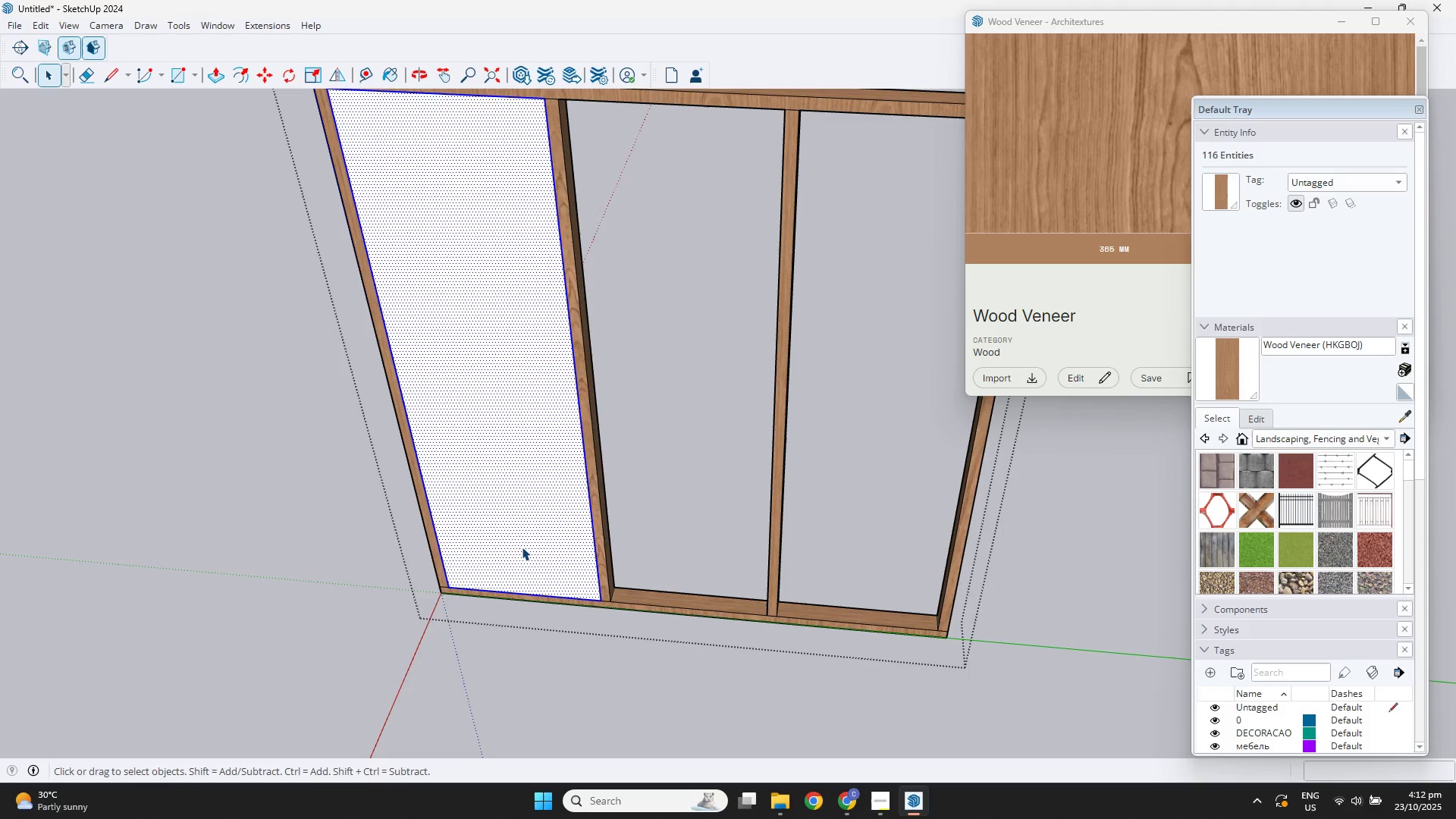 
right_click([520, 545])
 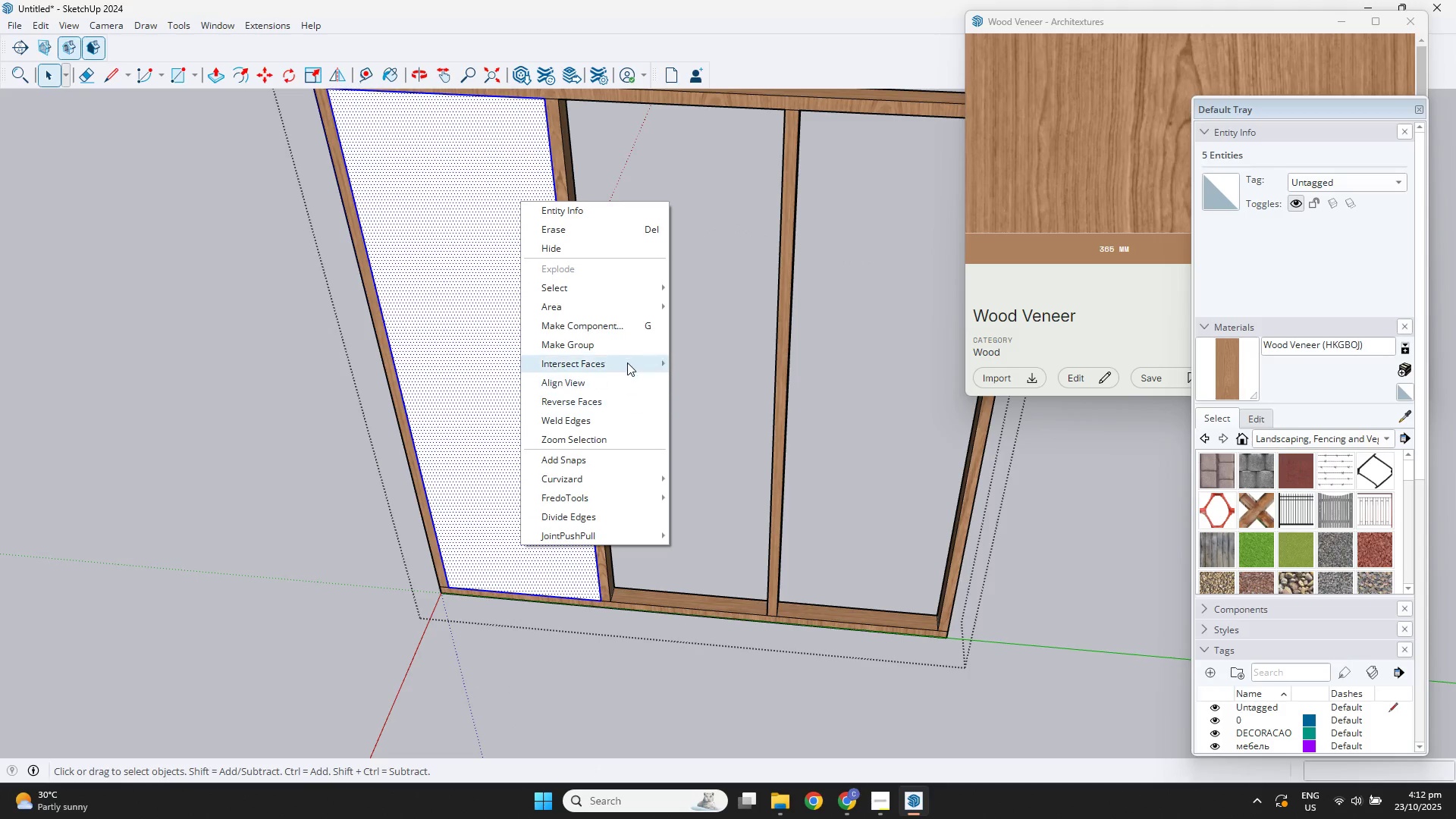 
left_click([617, 348])
 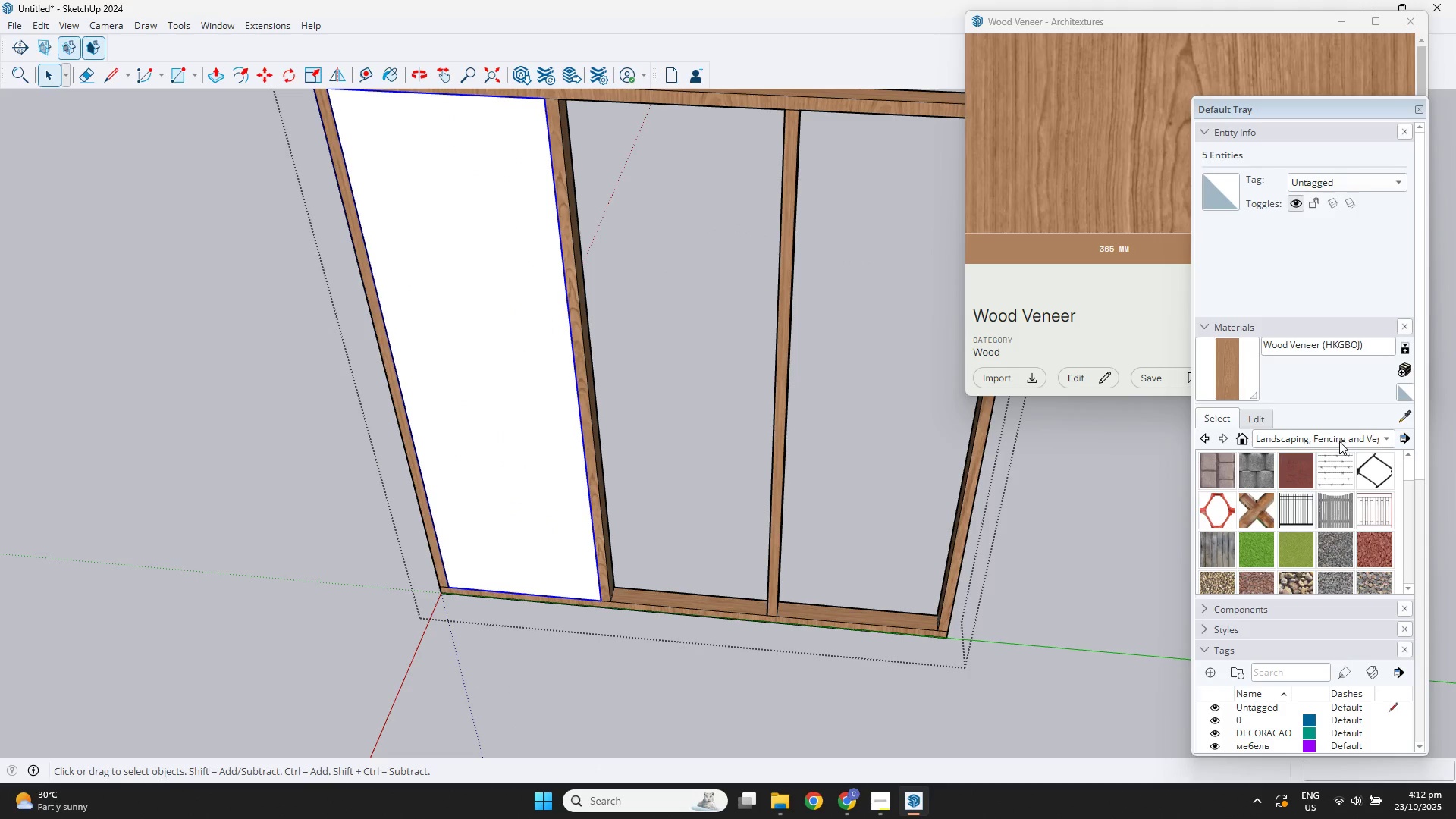 
left_click([1331, 441])
 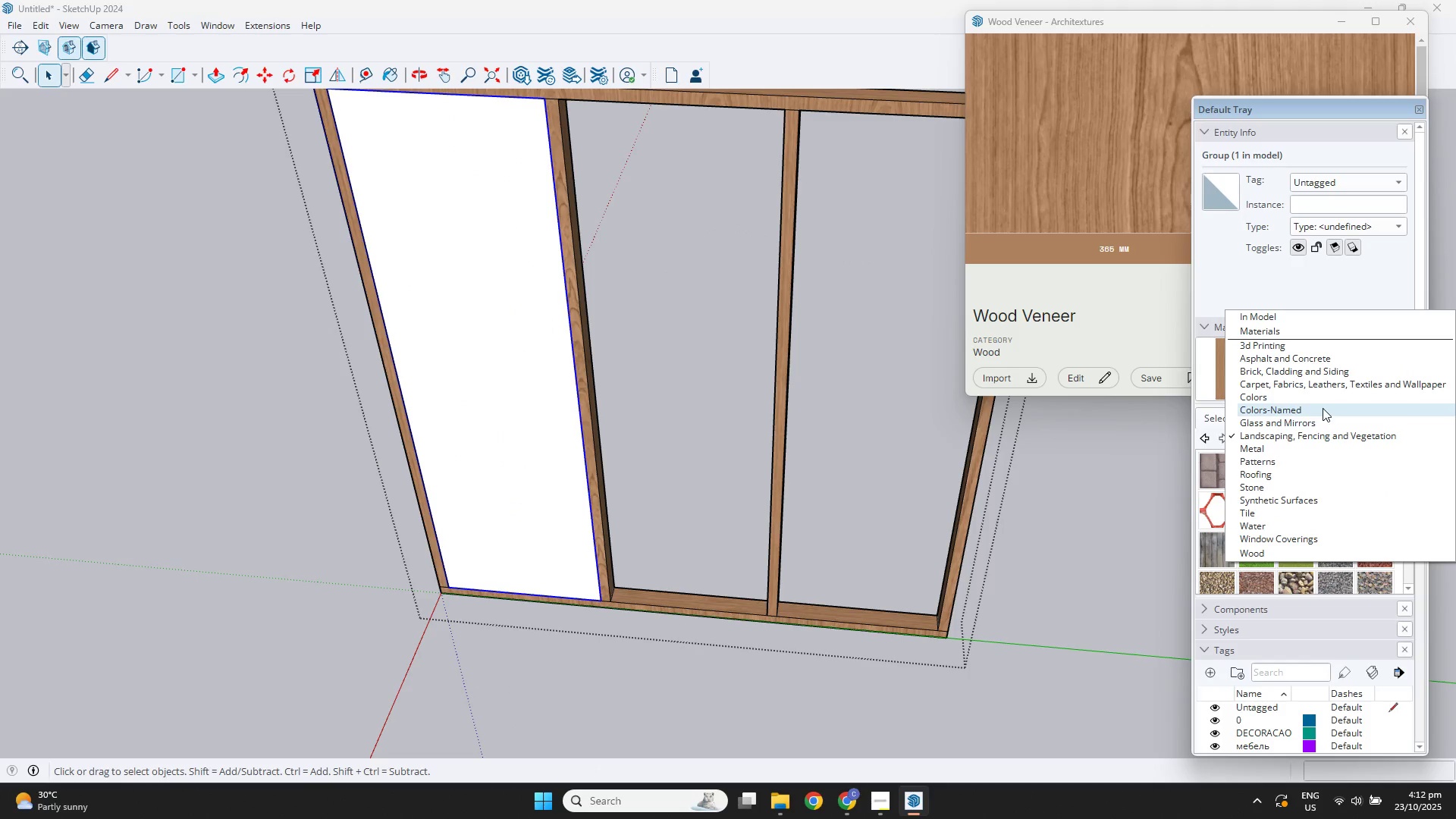 
left_click([1313, 420])
 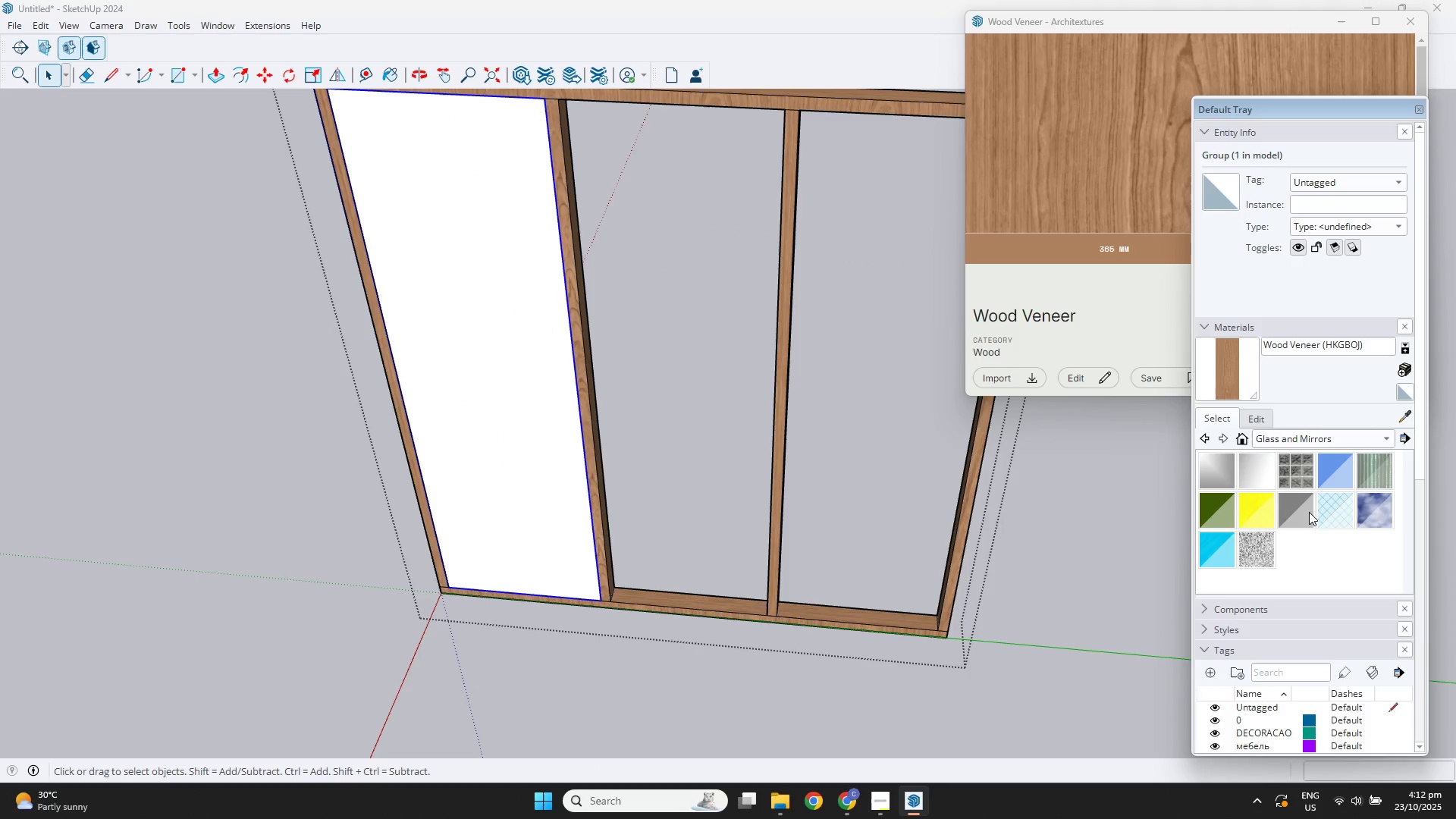 
left_click([1309, 512])
 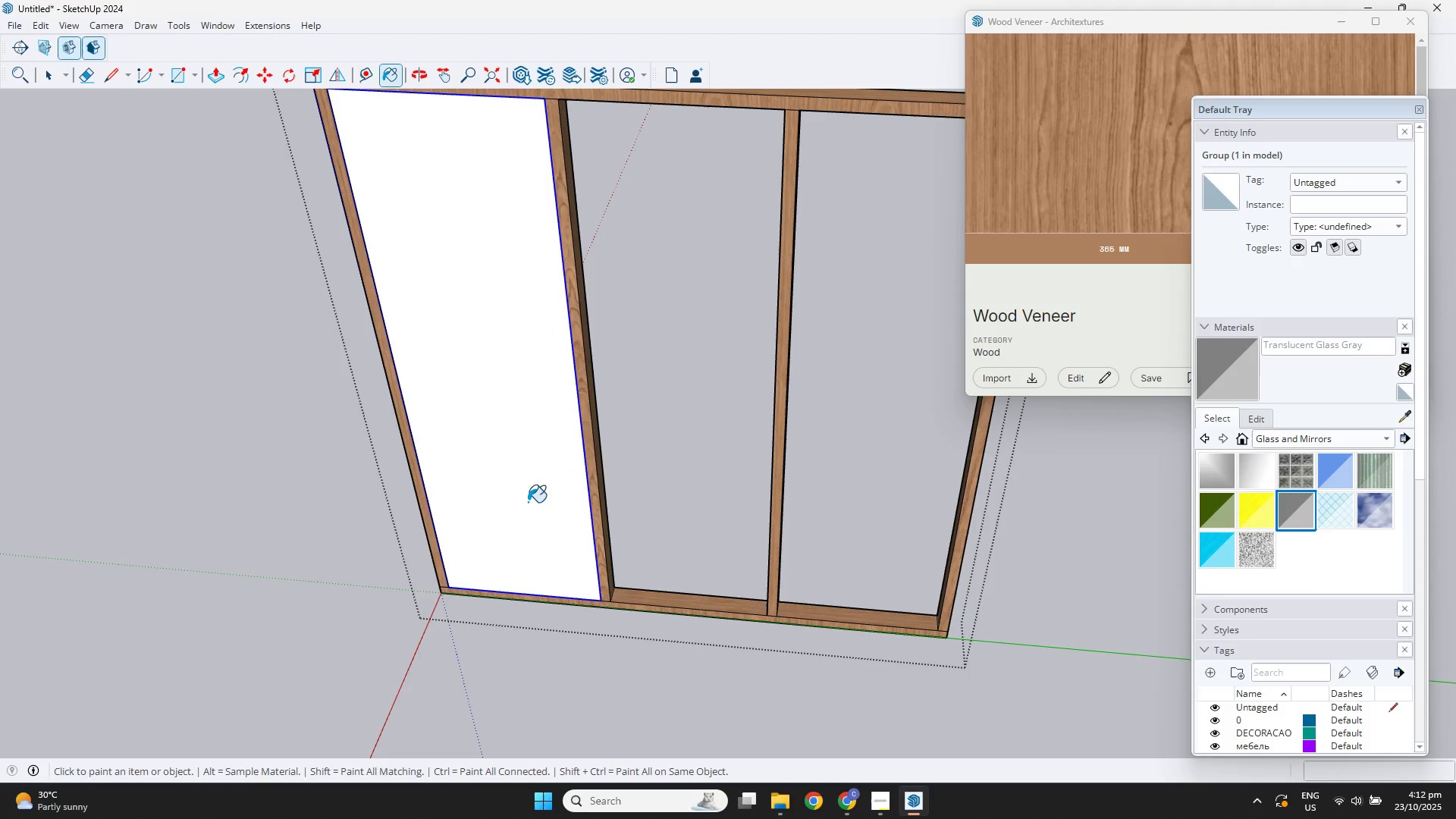 
left_click([506, 510])
 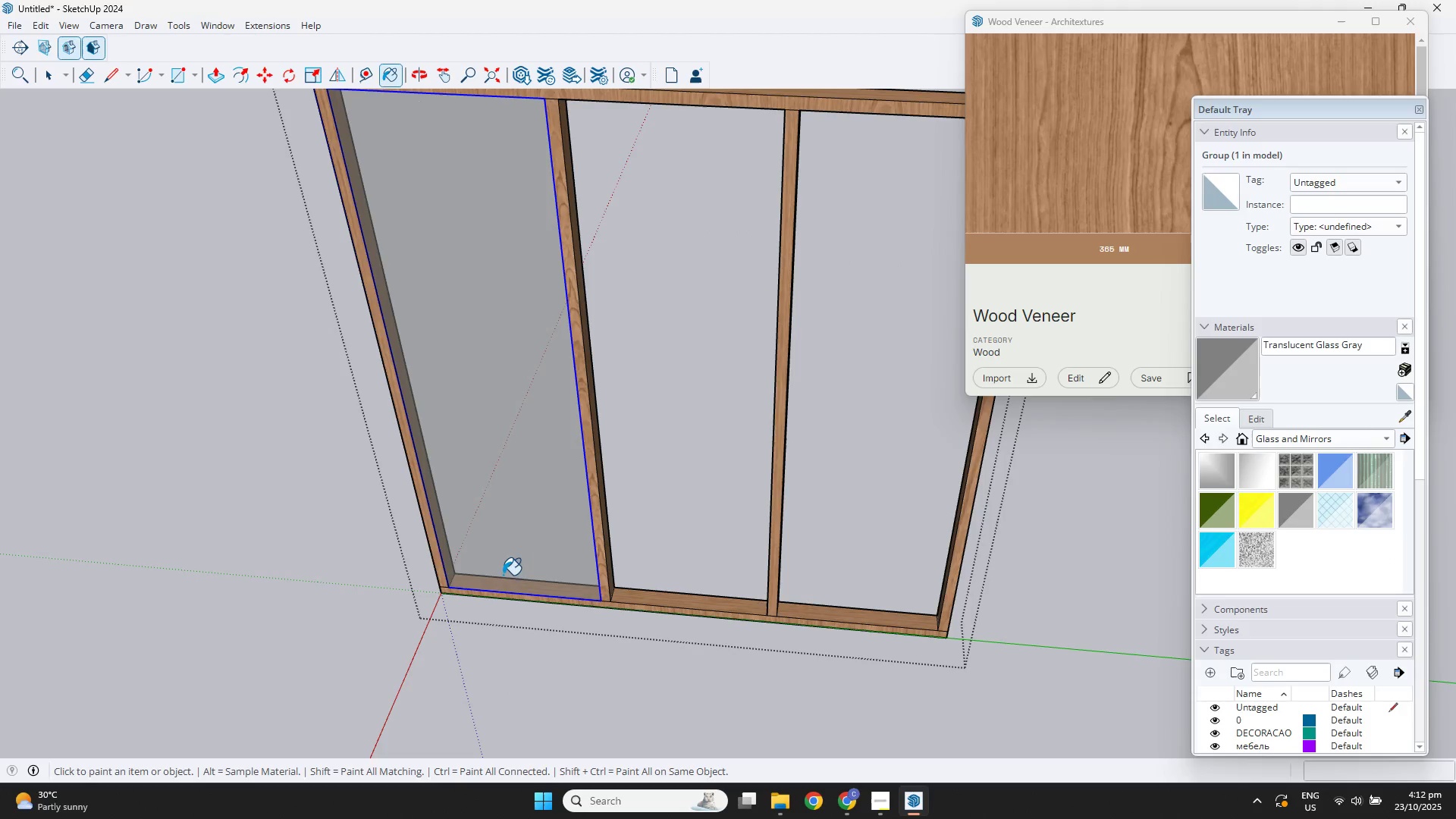 
scroll: coordinate [403, 625], scroll_direction: up, amount: 8.0
 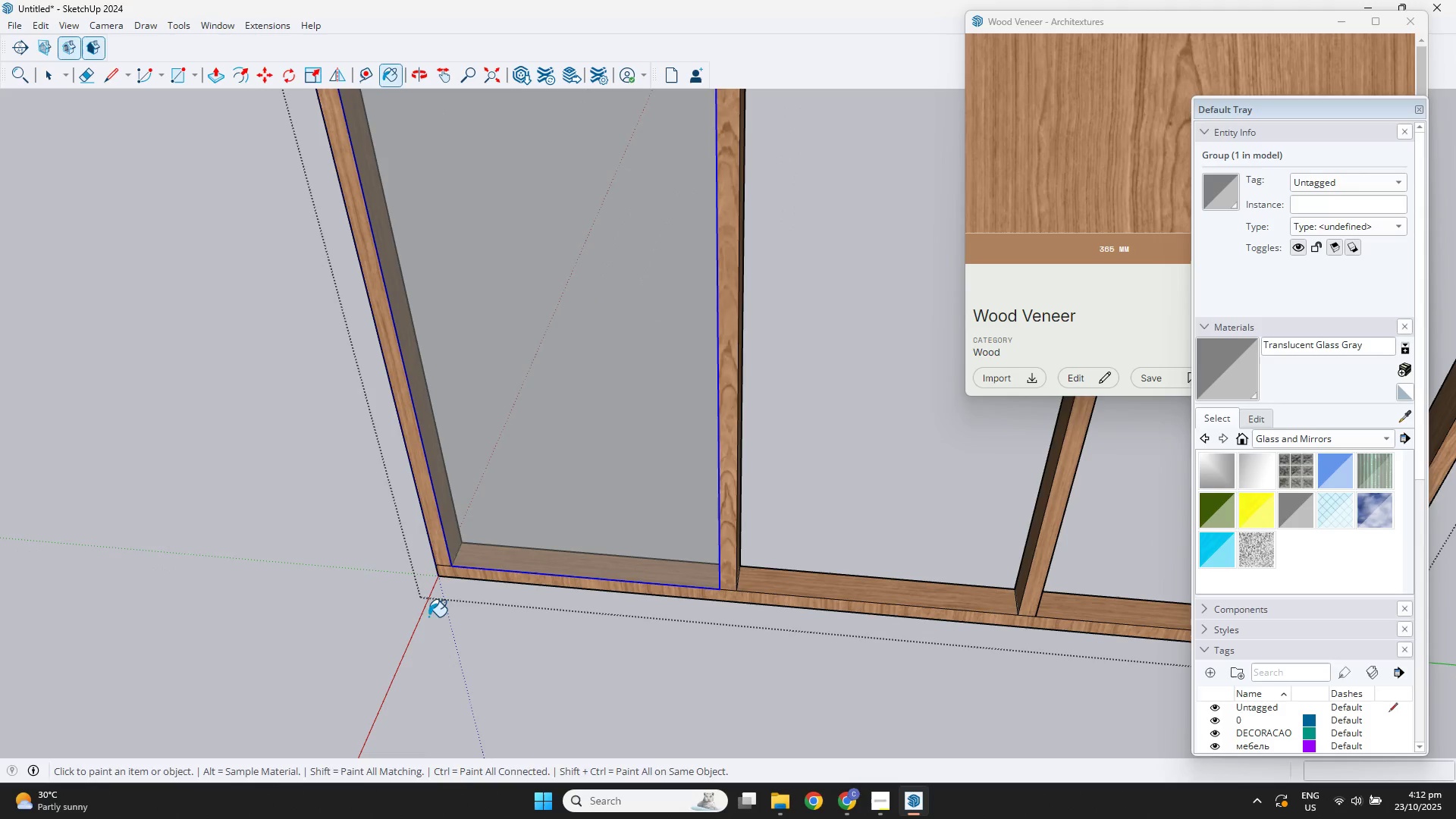 
key(Space)
 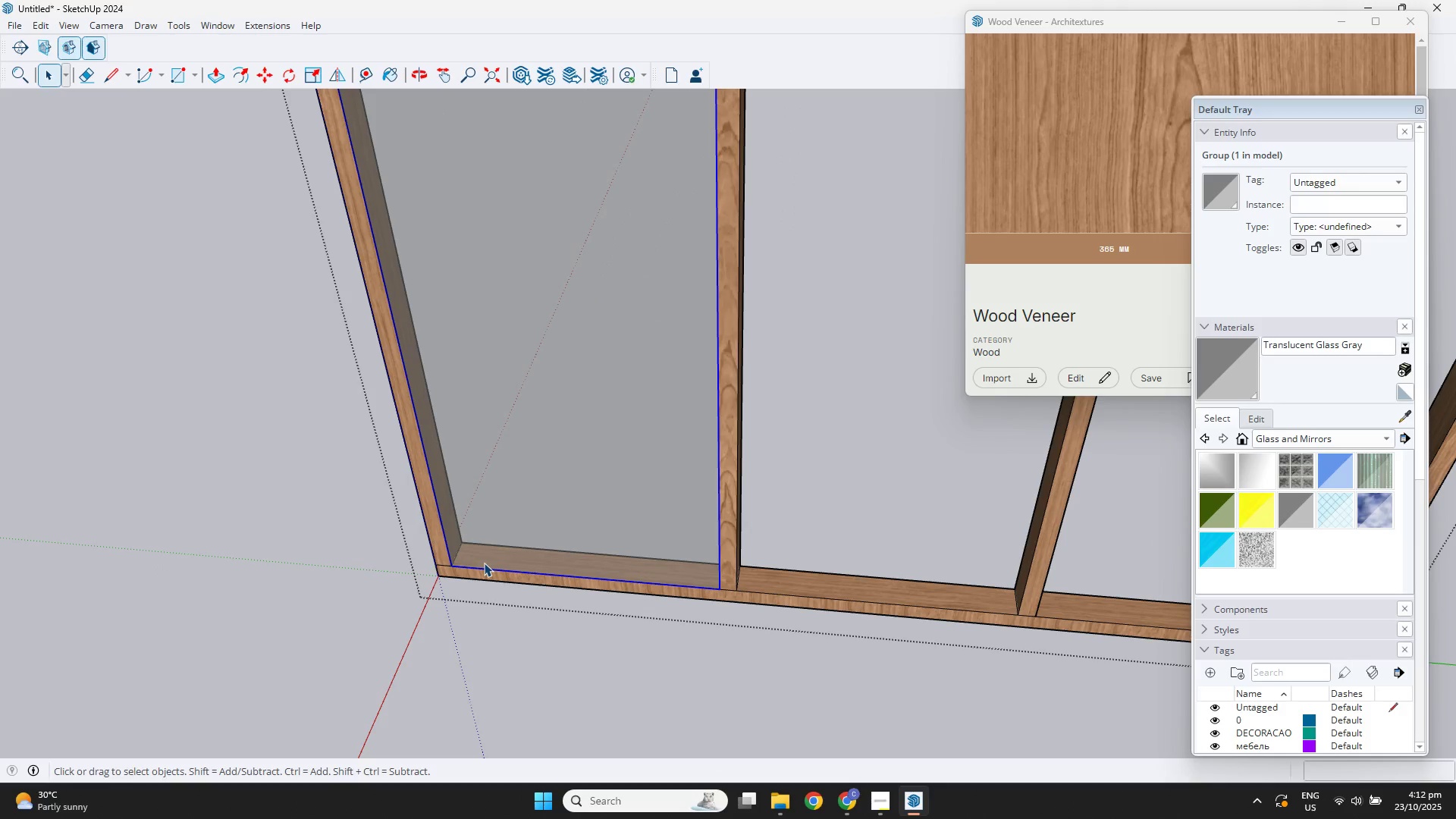 
key(M)
 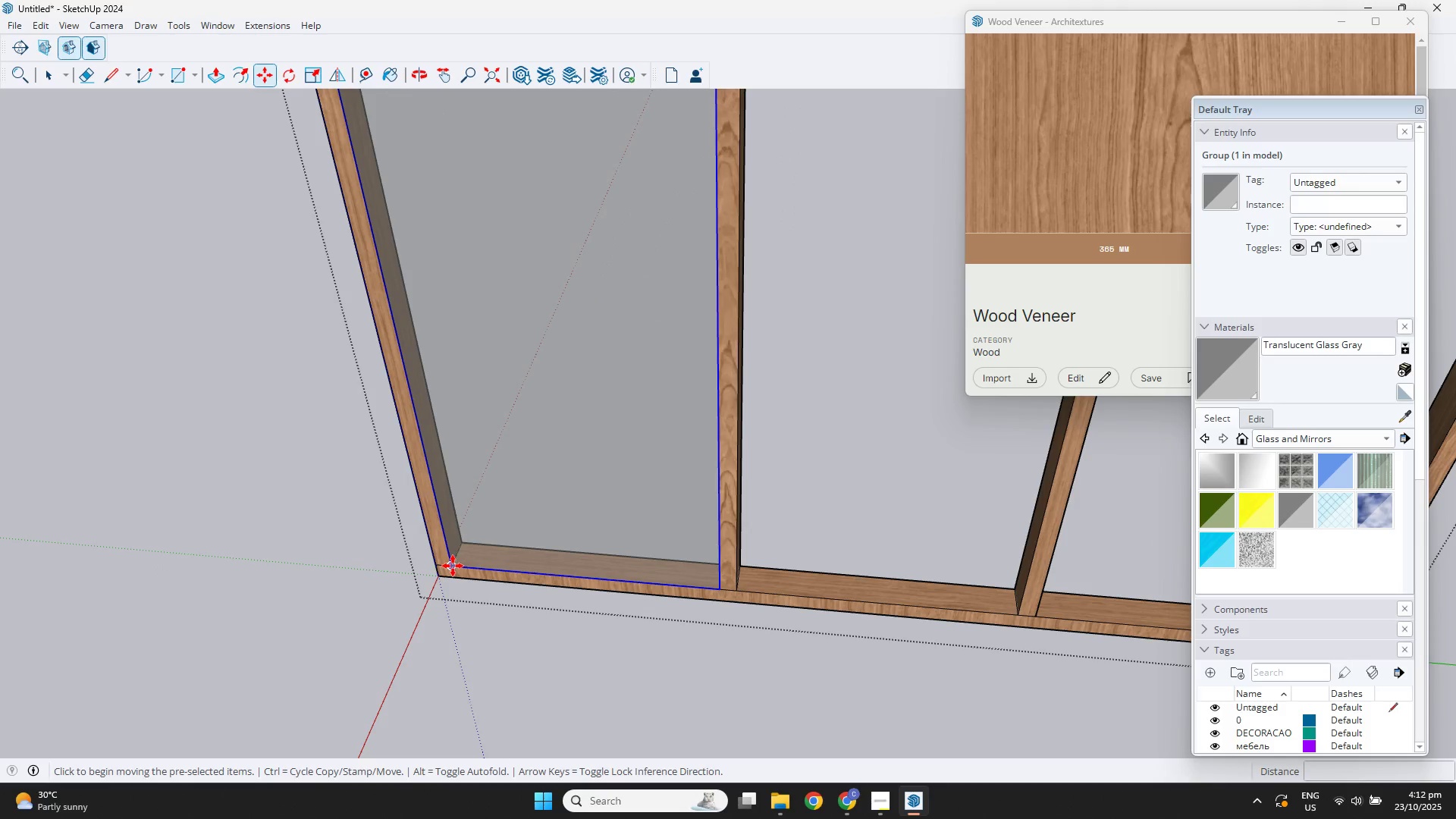 
left_click([453, 566])
 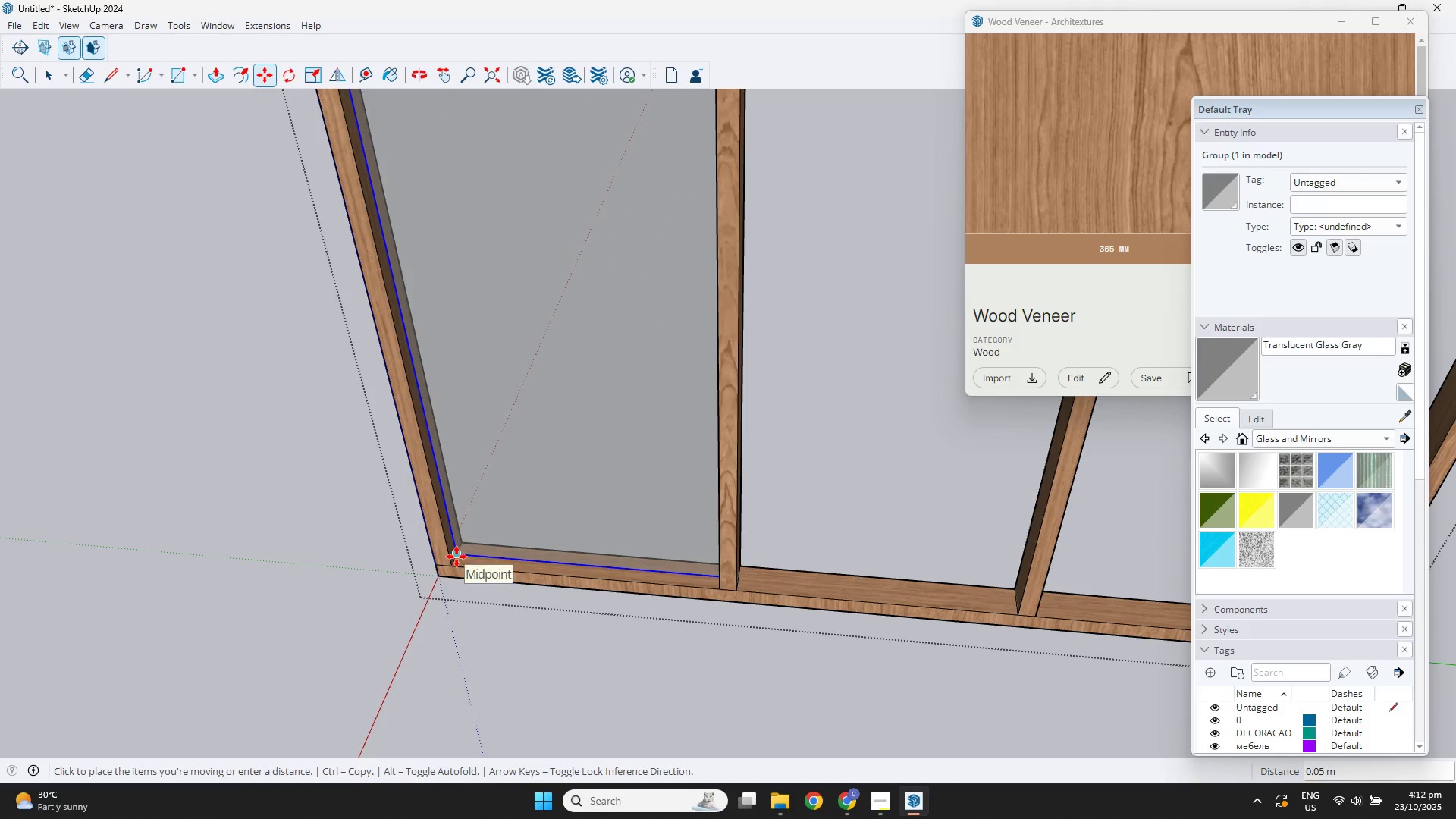 
left_click([457, 557])
 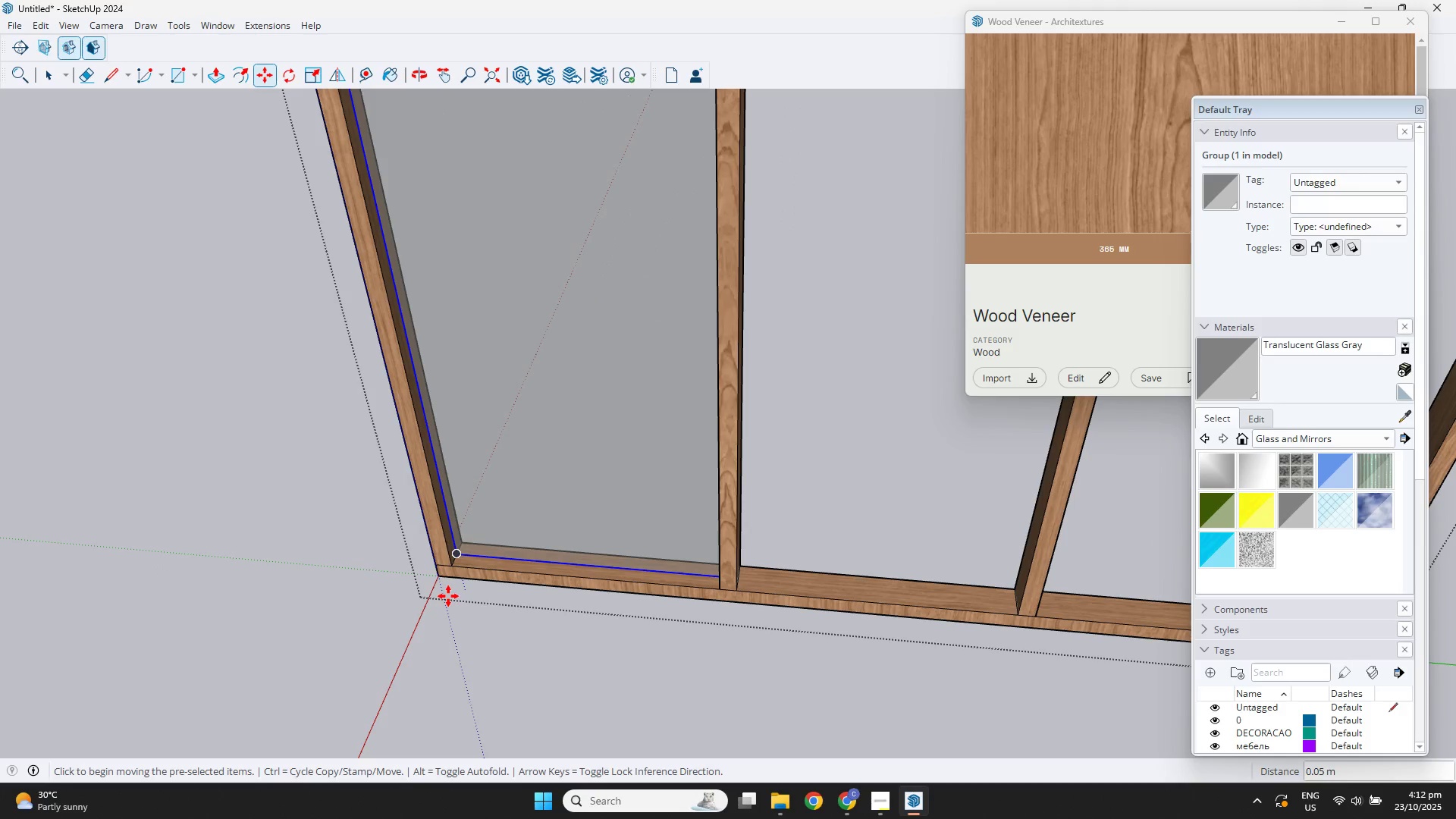 
key(M)
 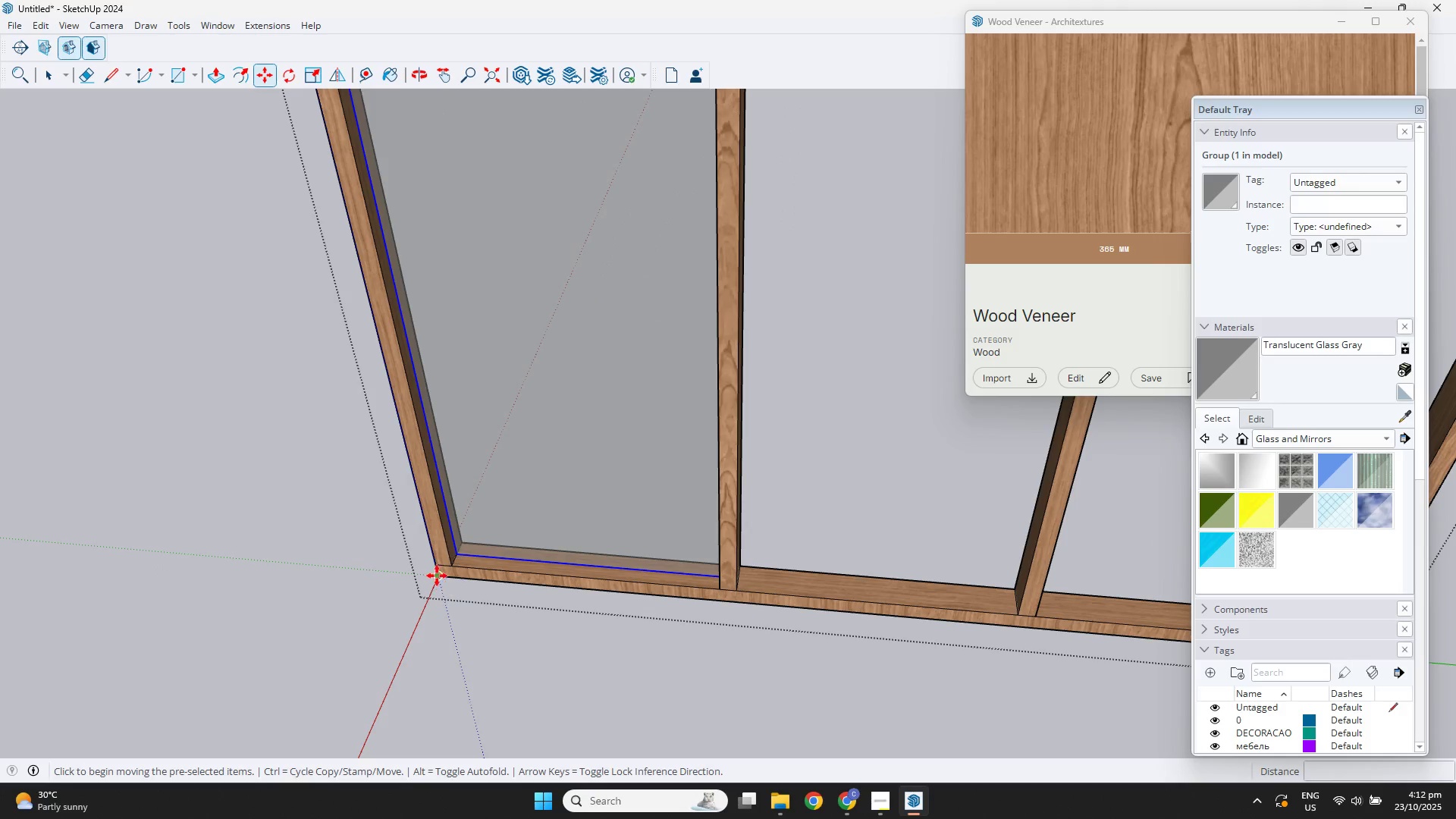 
key(Control+ControlLeft)
 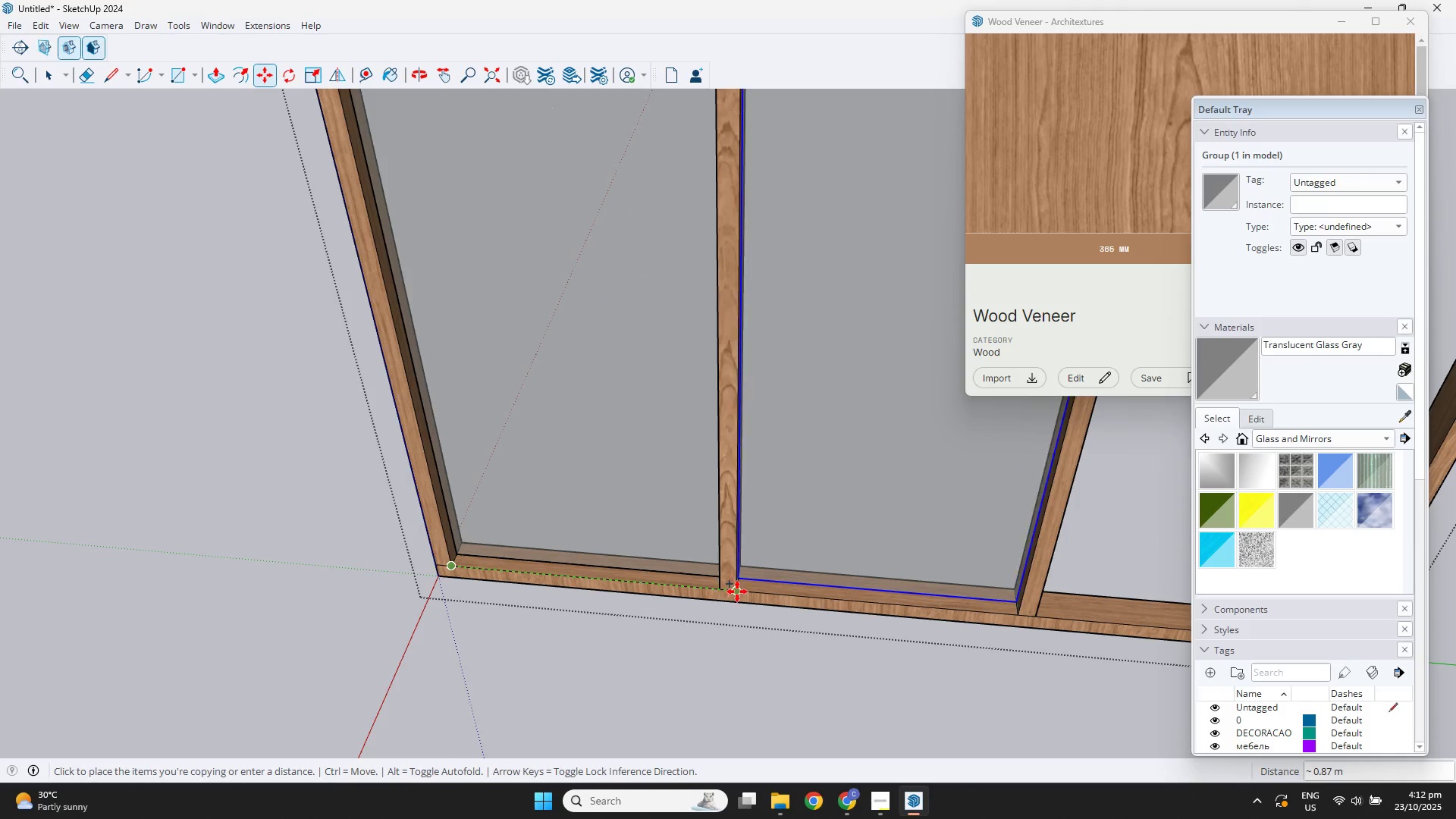 
left_click([741, 593])
 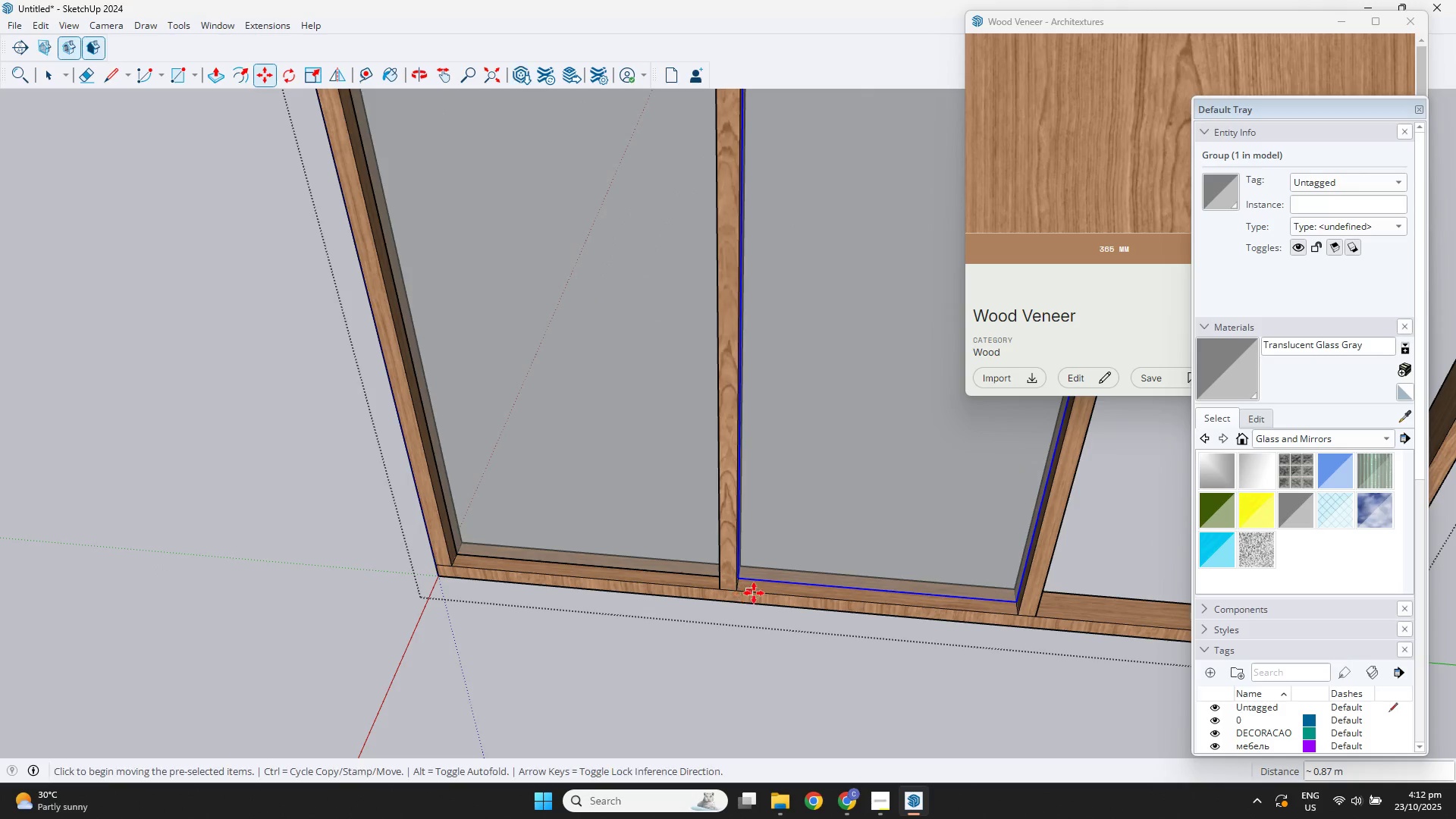 
key(Control+ControlLeft)
 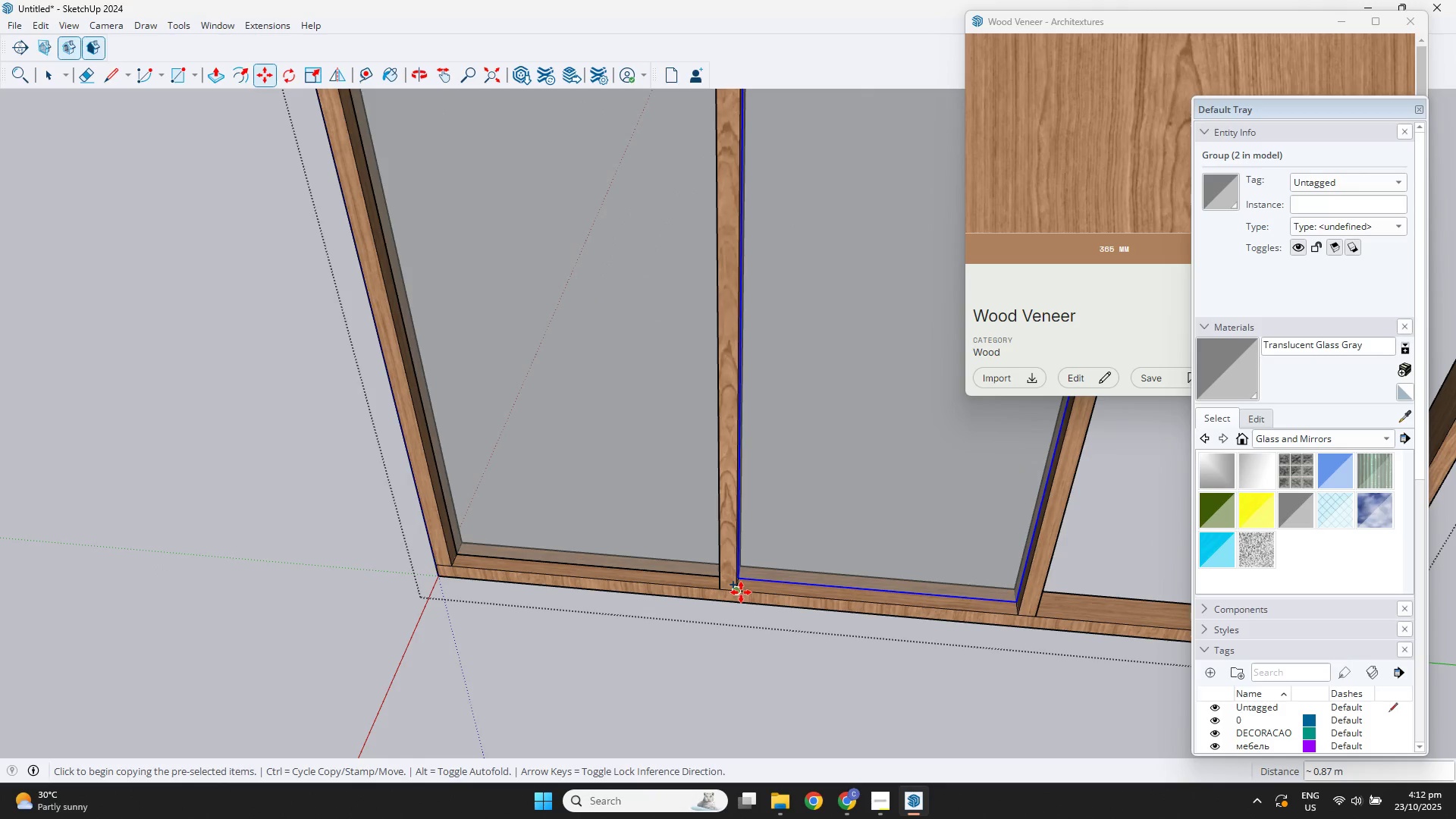 
left_click([741, 592])
 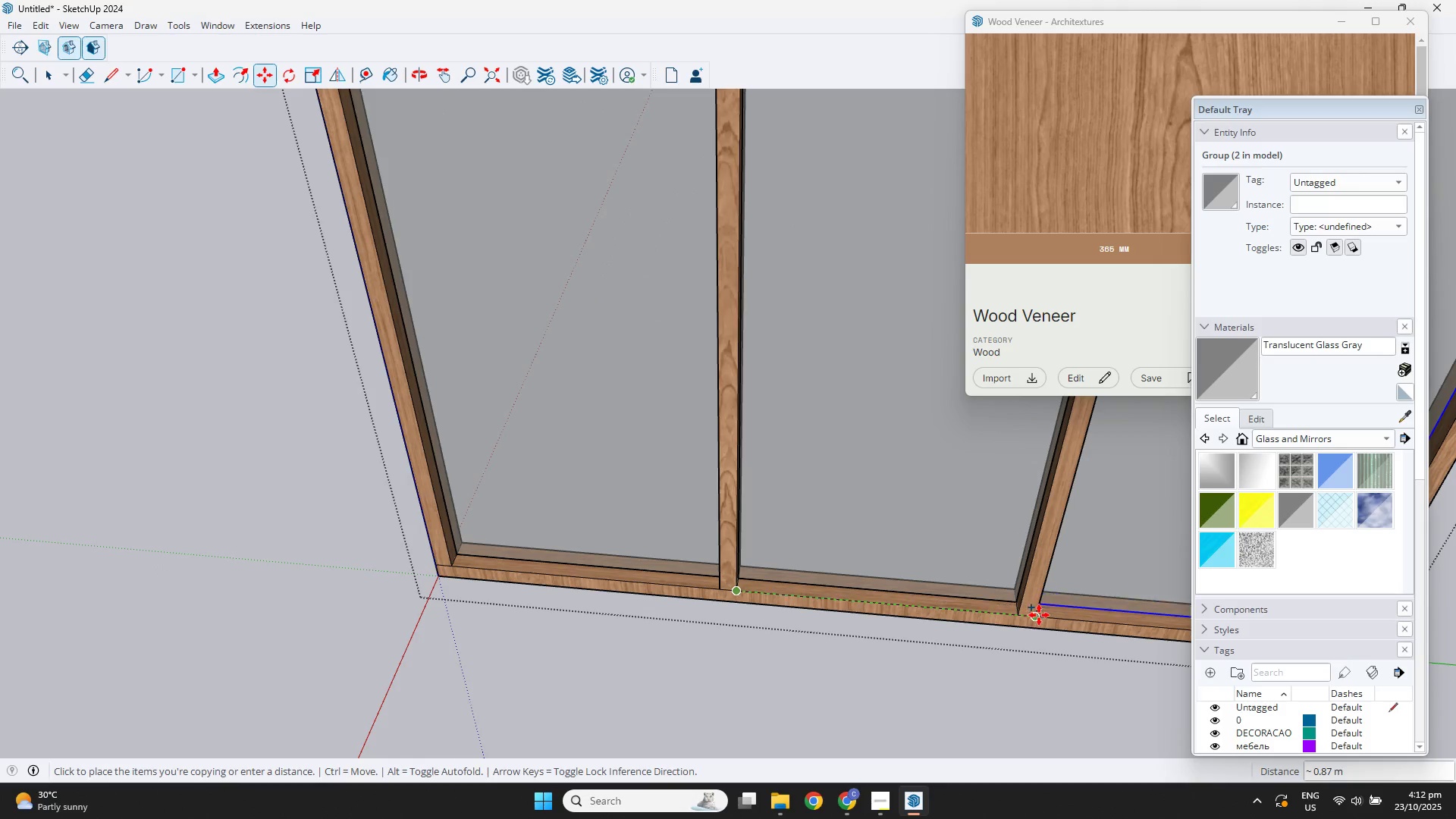 
left_click([1040, 617])
 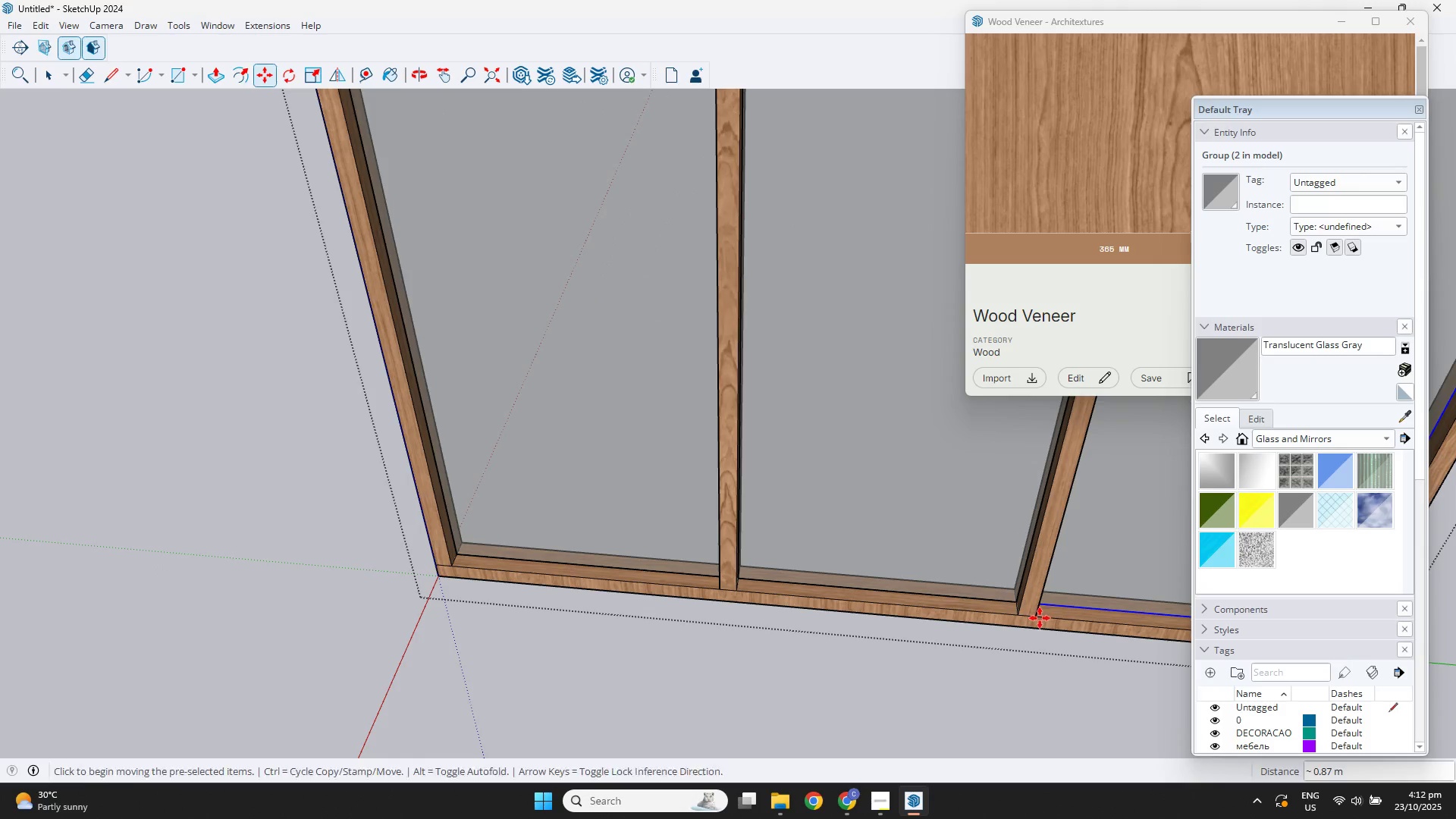 
key(Space)
 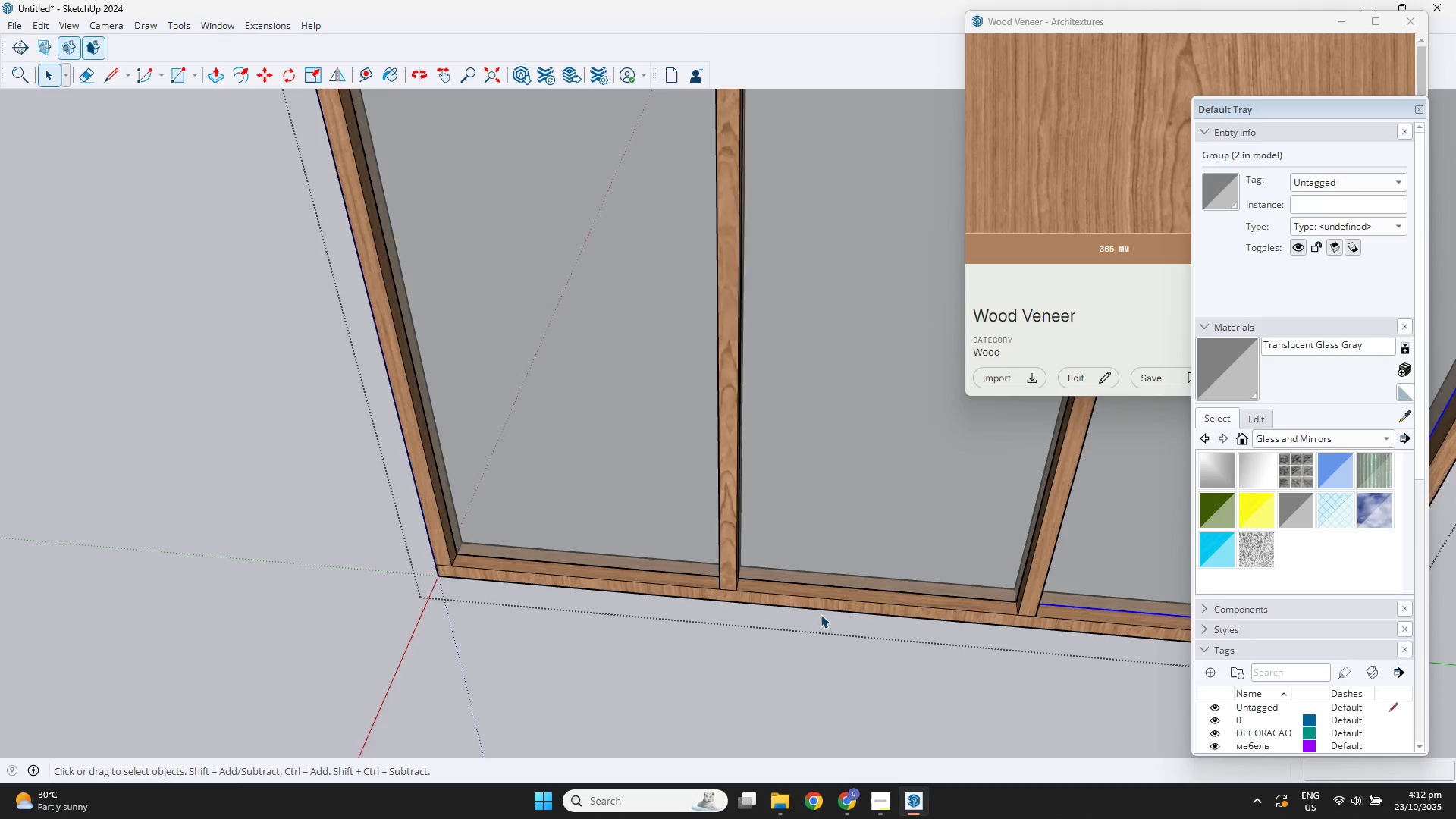 
scroll: coordinate [735, 630], scroll_direction: down, amount: 4.0
 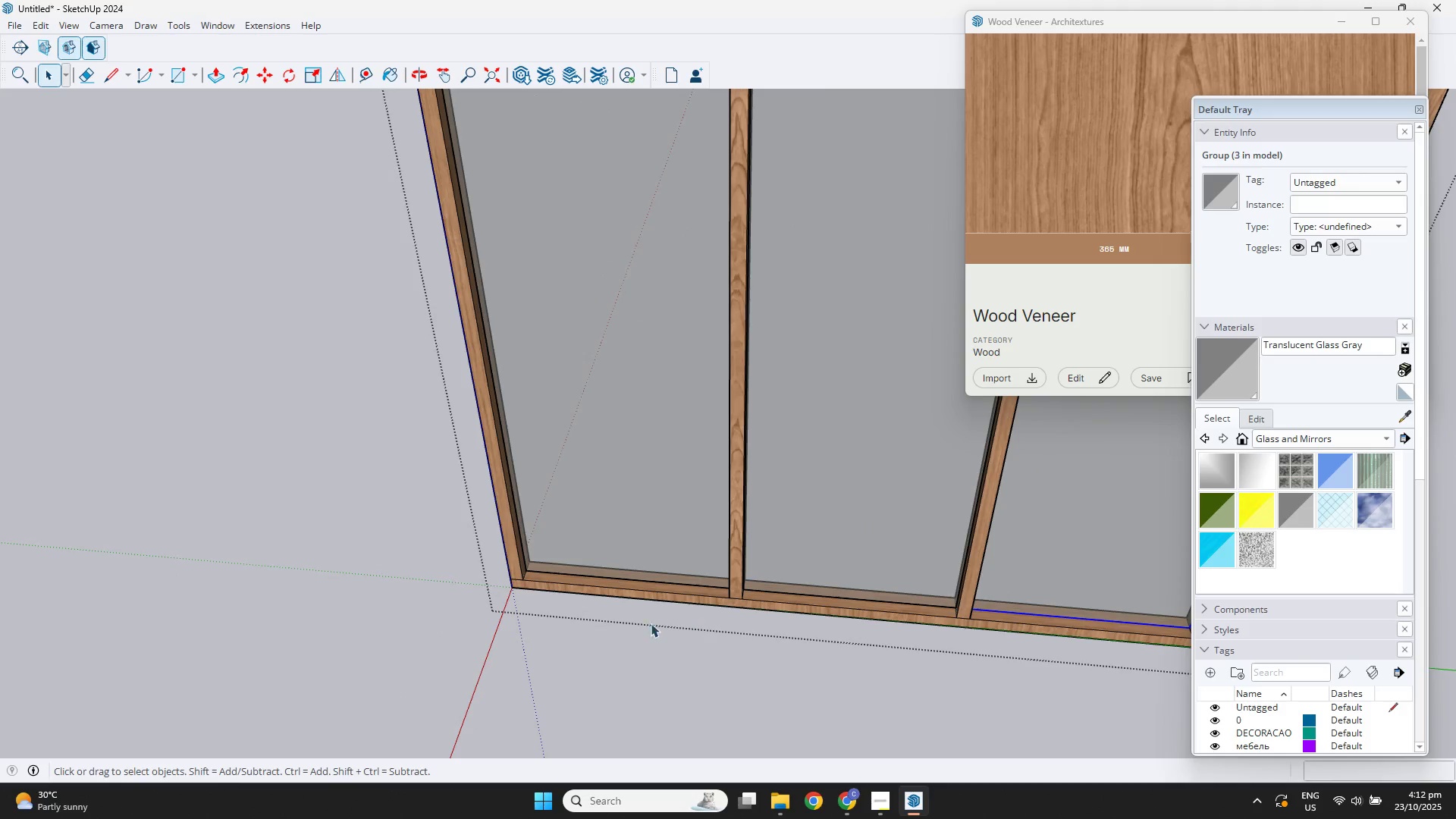 
key(Escape)
 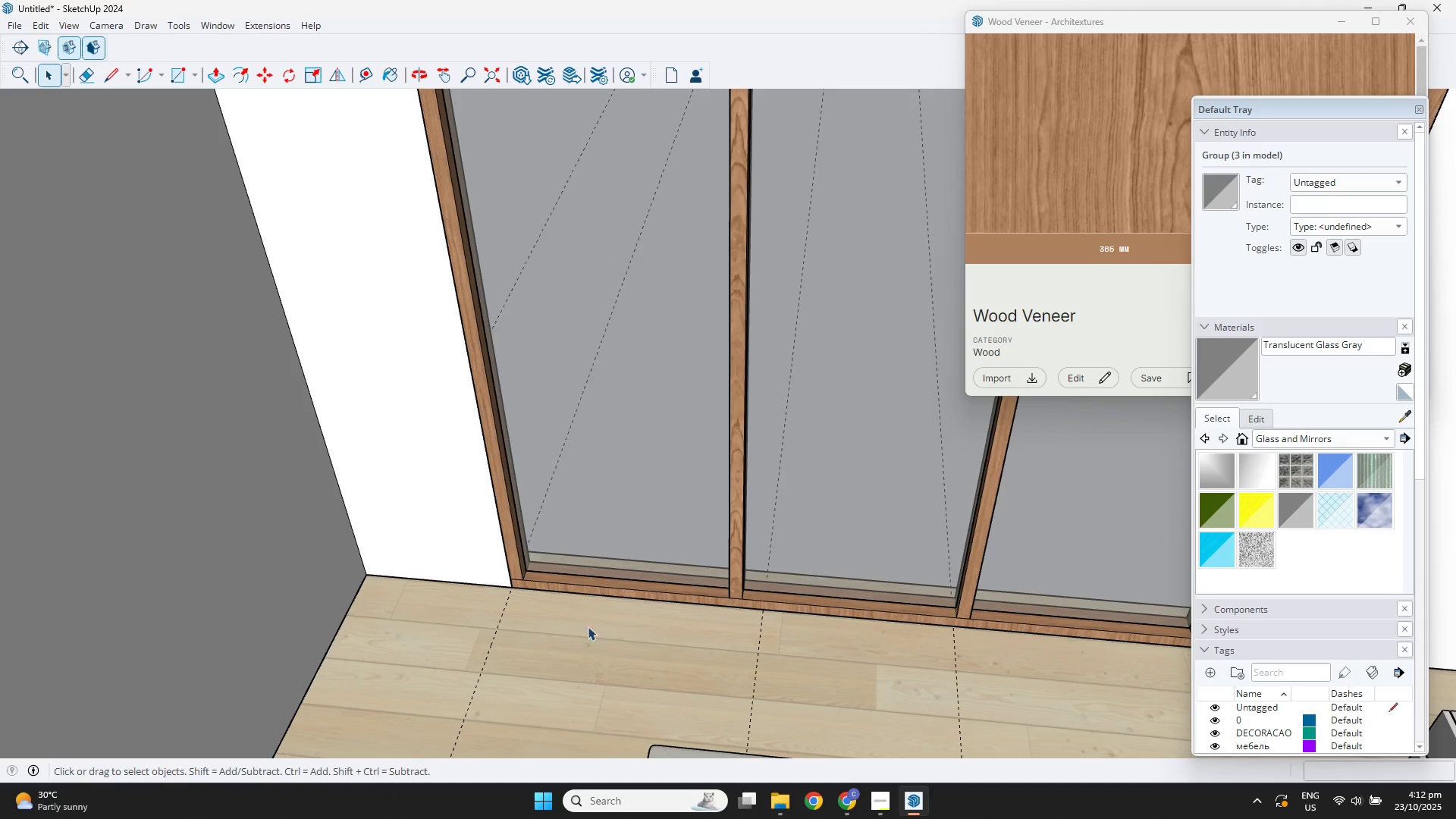 
key(Space)
 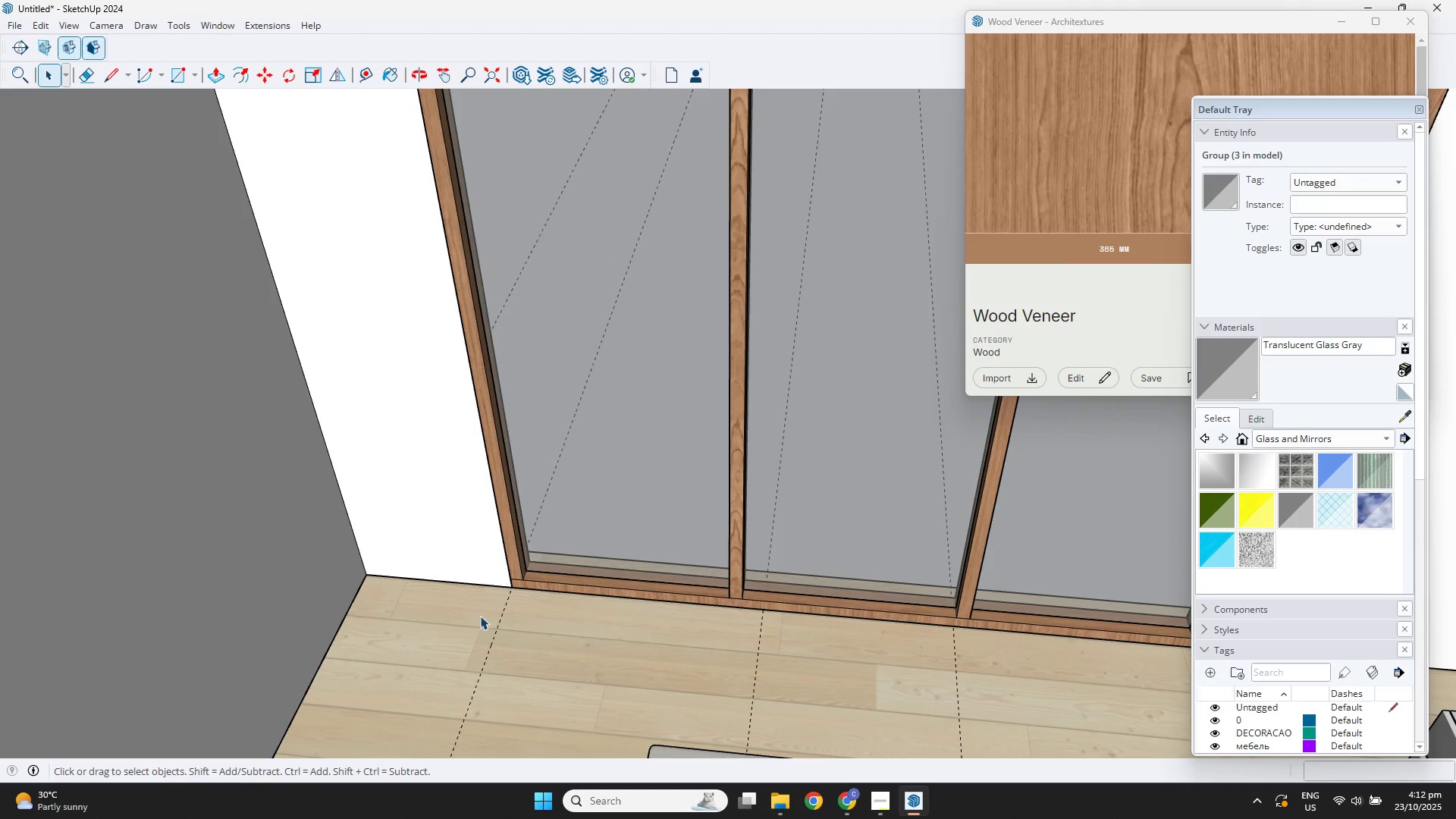 
scroll: coordinate [849, 585], scroll_direction: down, amount: 8.0
 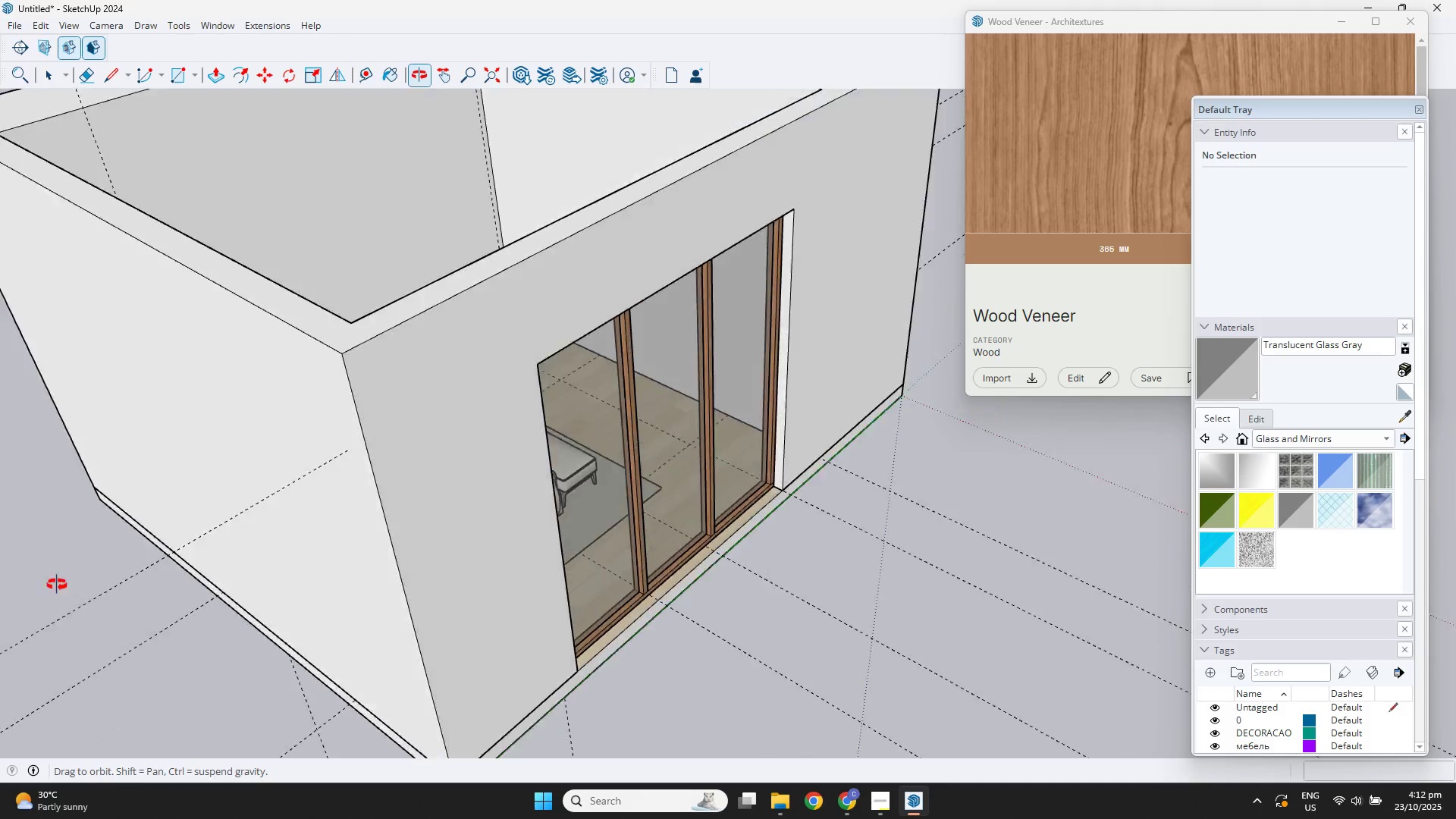 
scroll: coordinate [828, 543], scroll_direction: up, amount: 8.0
 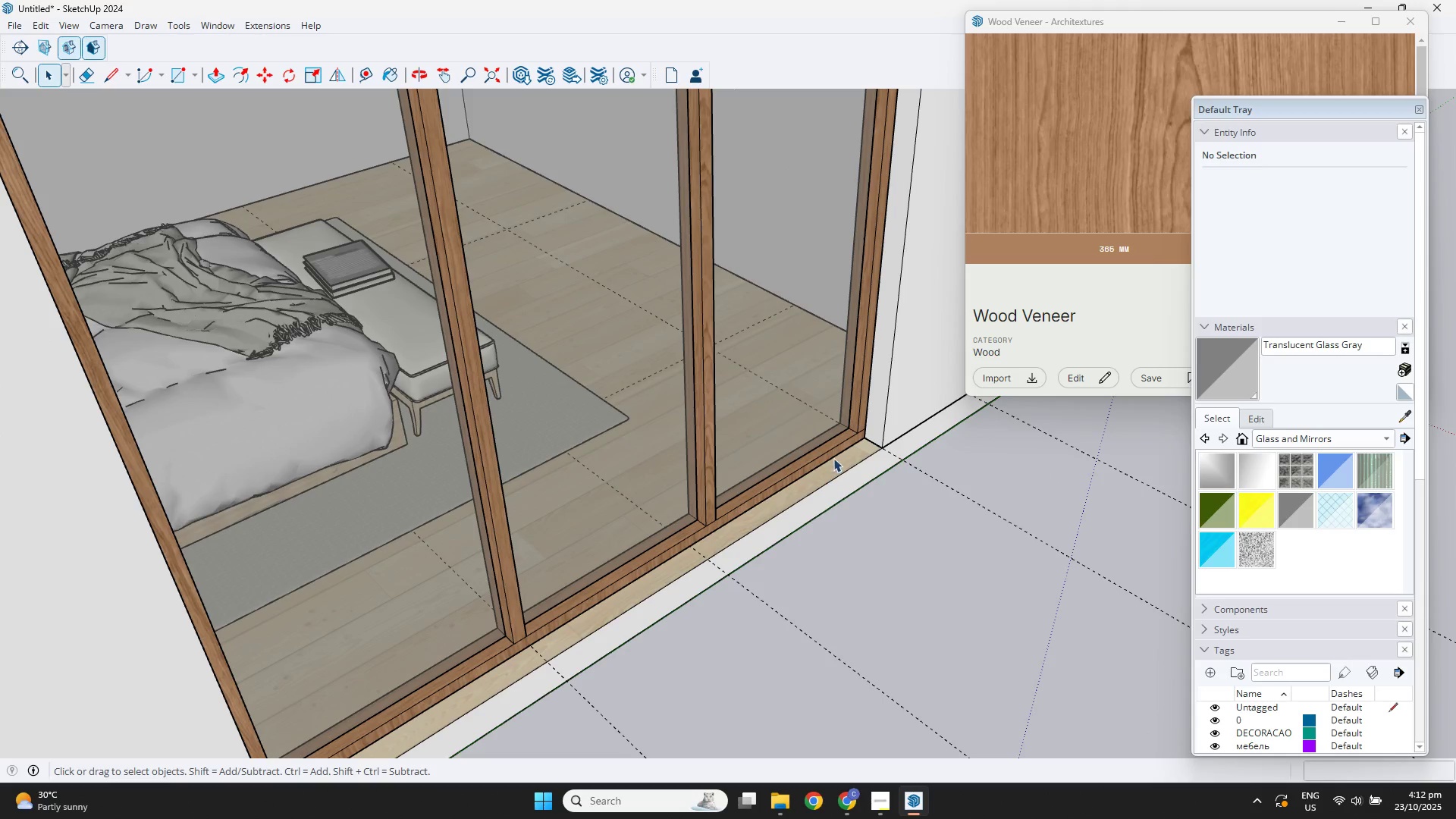 
left_click([833, 457])
 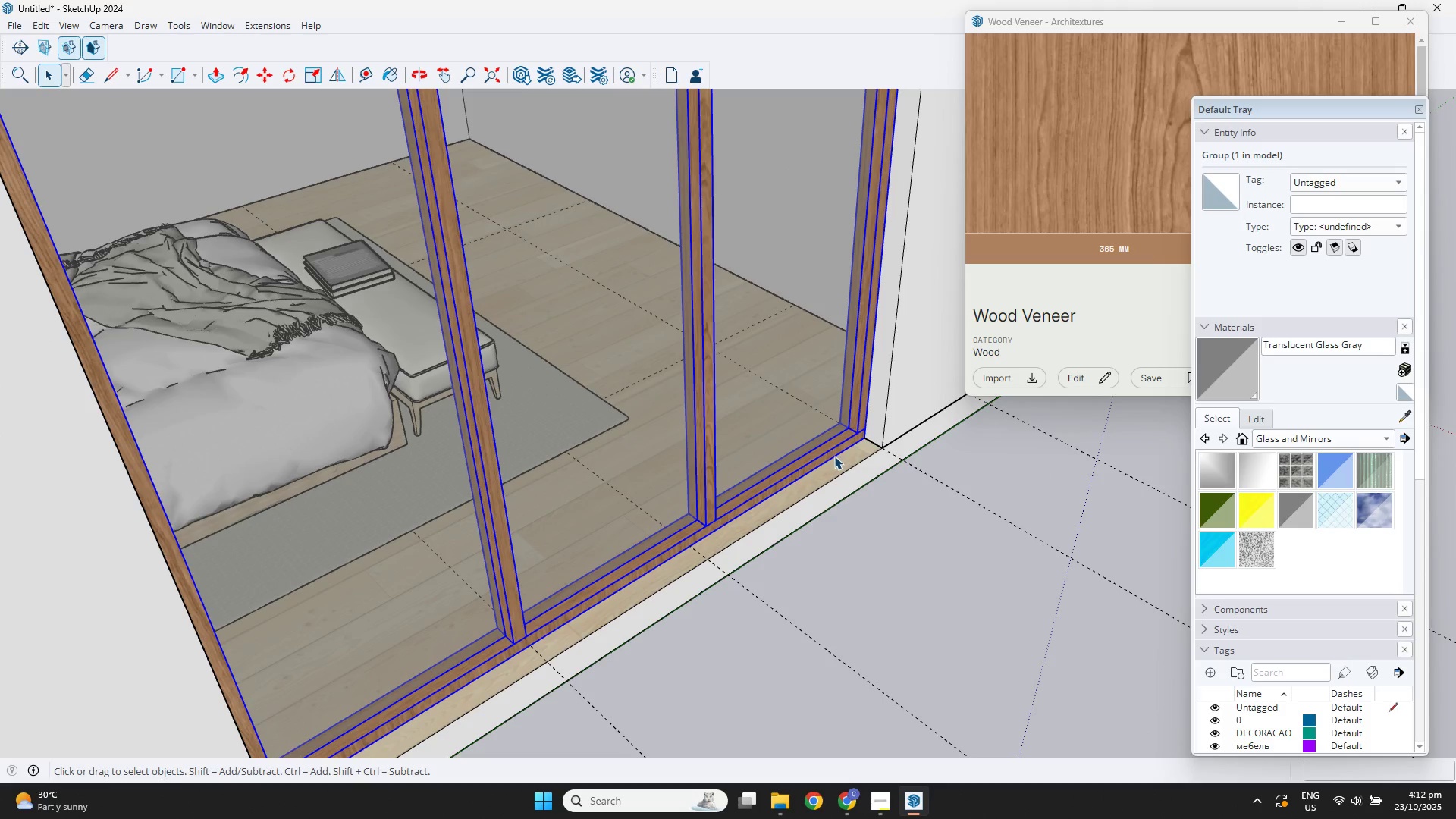 
key(M)
 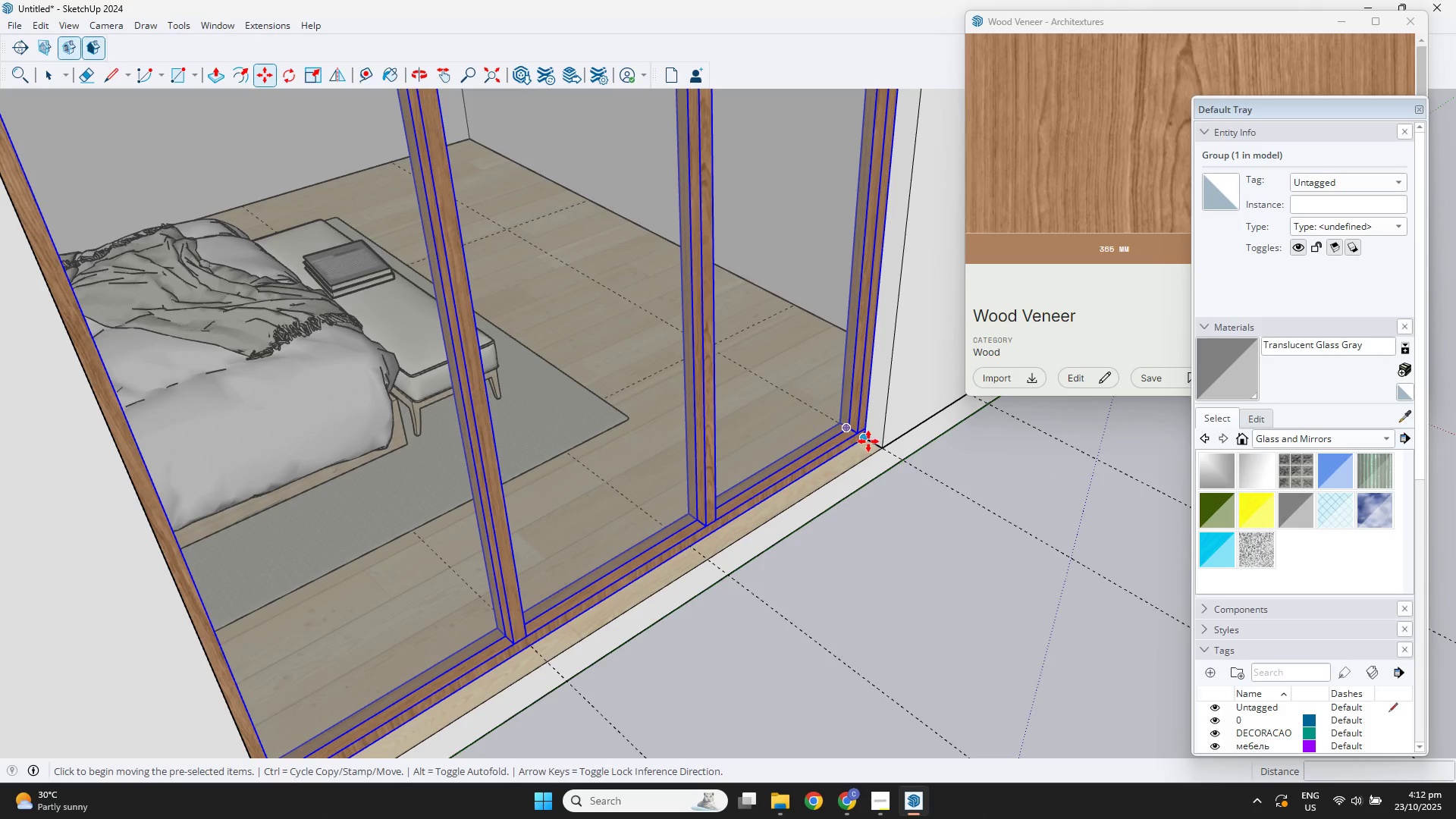 
left_click([869, 441])
 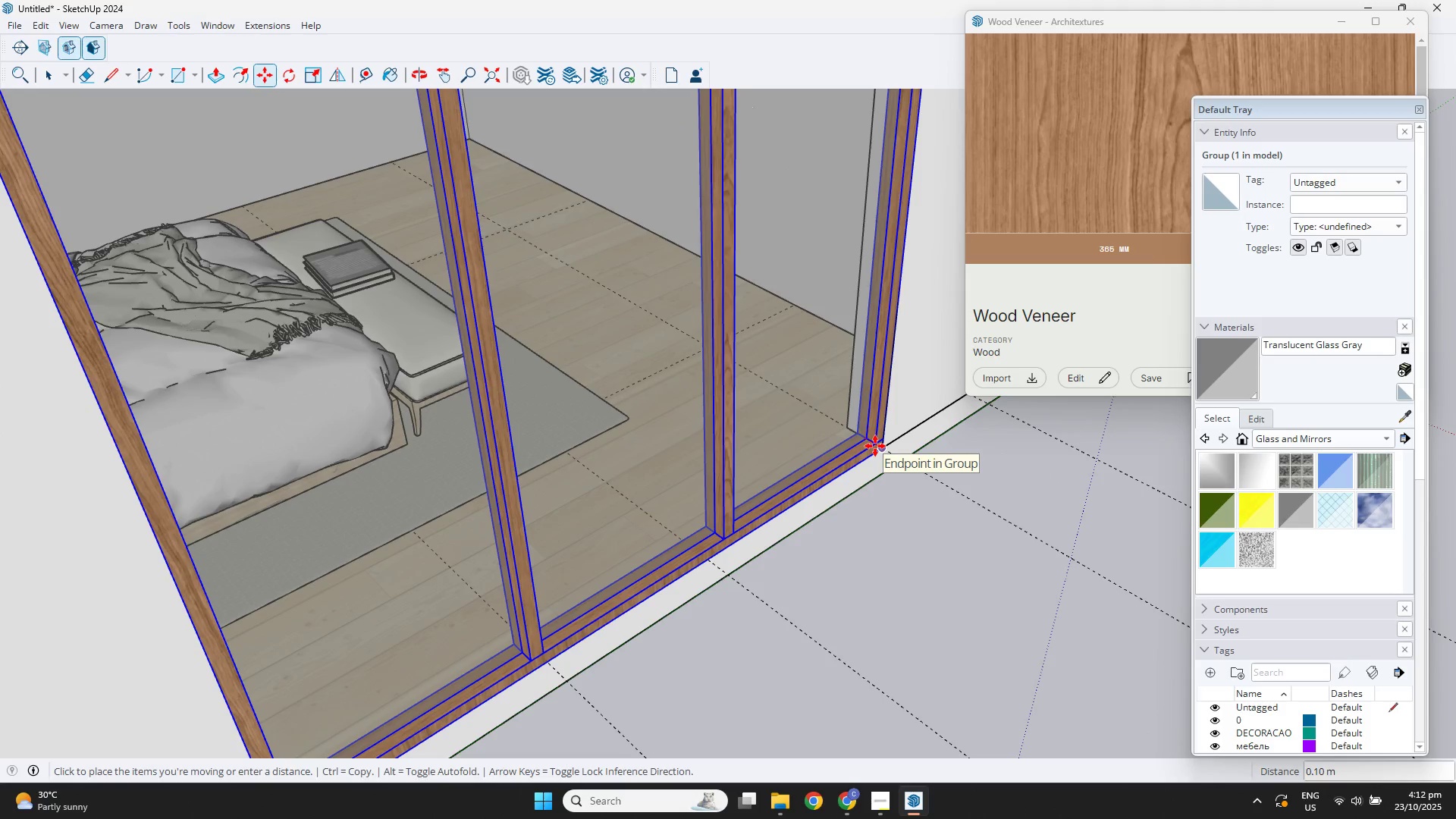 
scroll: coordinate [875, 446], scroll_direction: up, amount: 5.0
 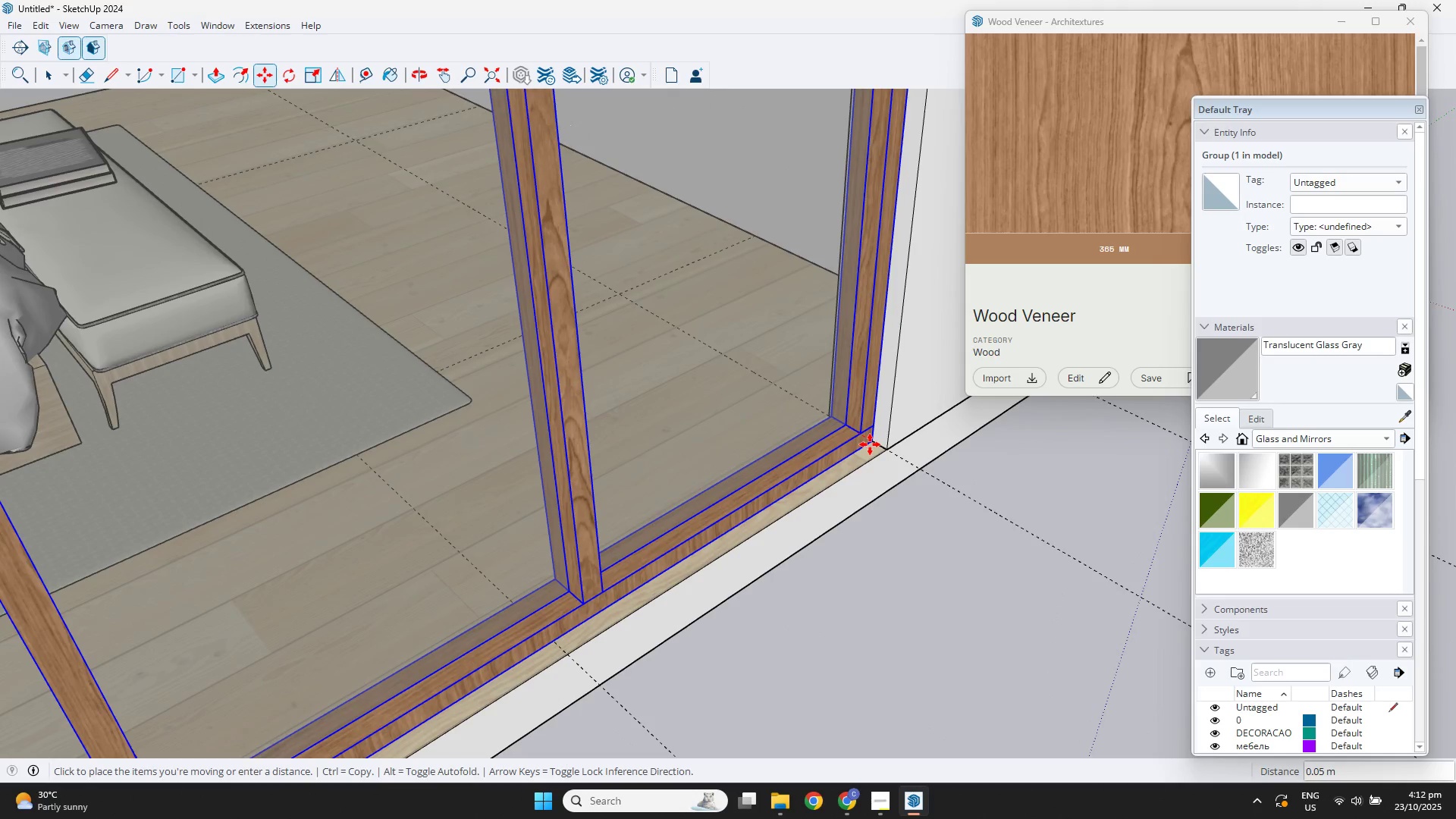 
left_click([870, 444])
 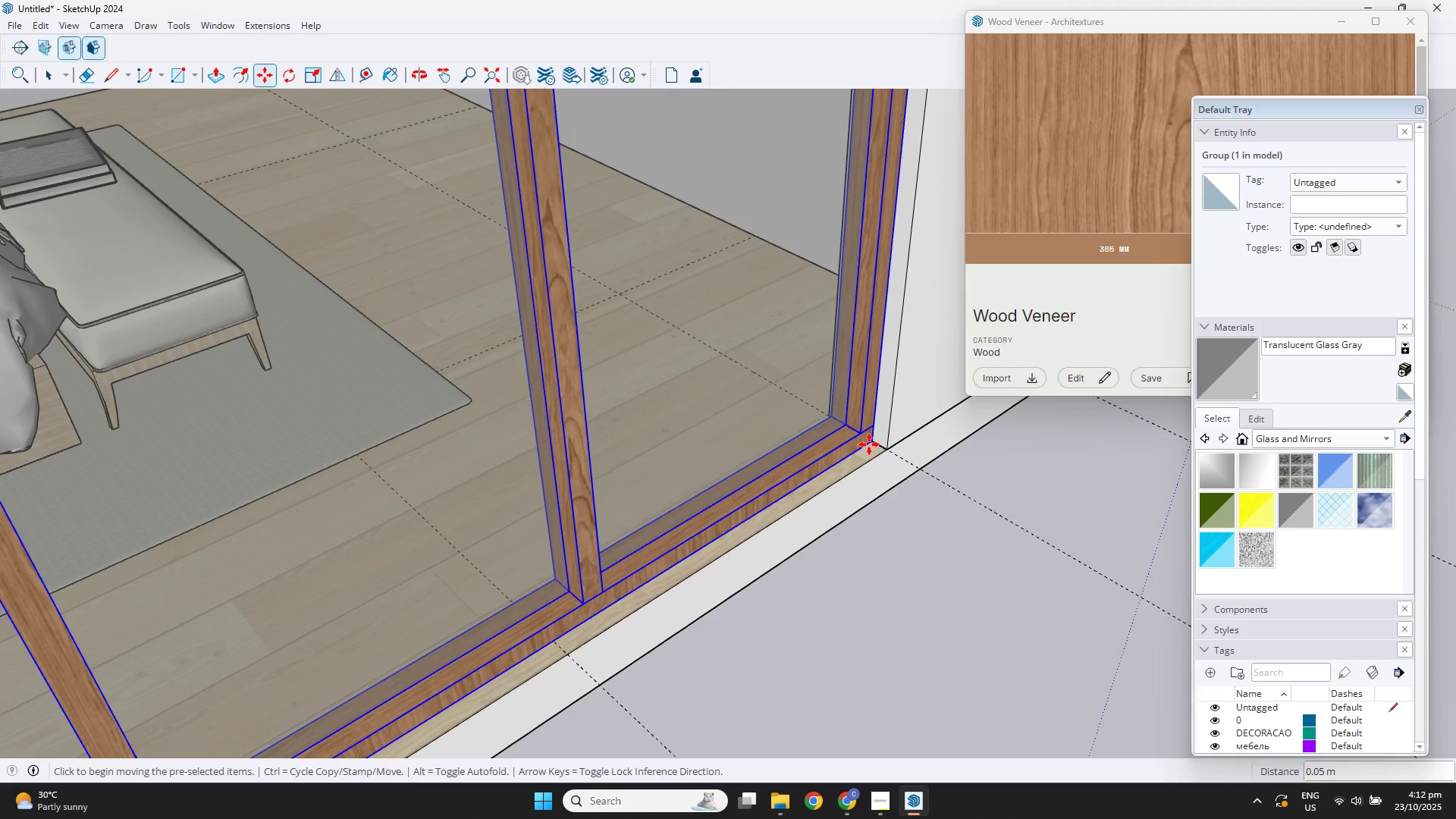 
scroll: coordinate [786, 631], scroll_direction: down, amount: 18.0
 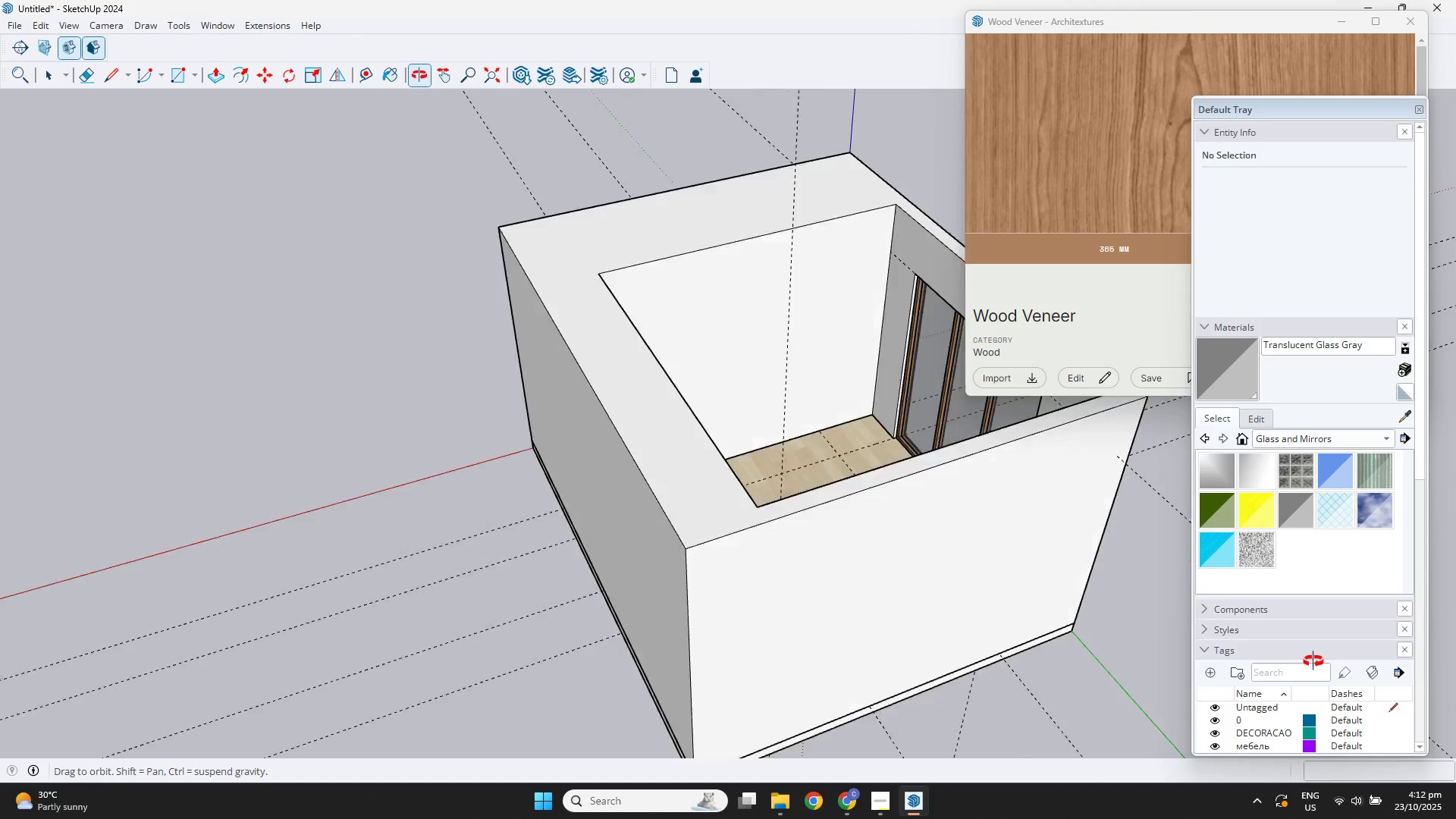 
key(Space)
 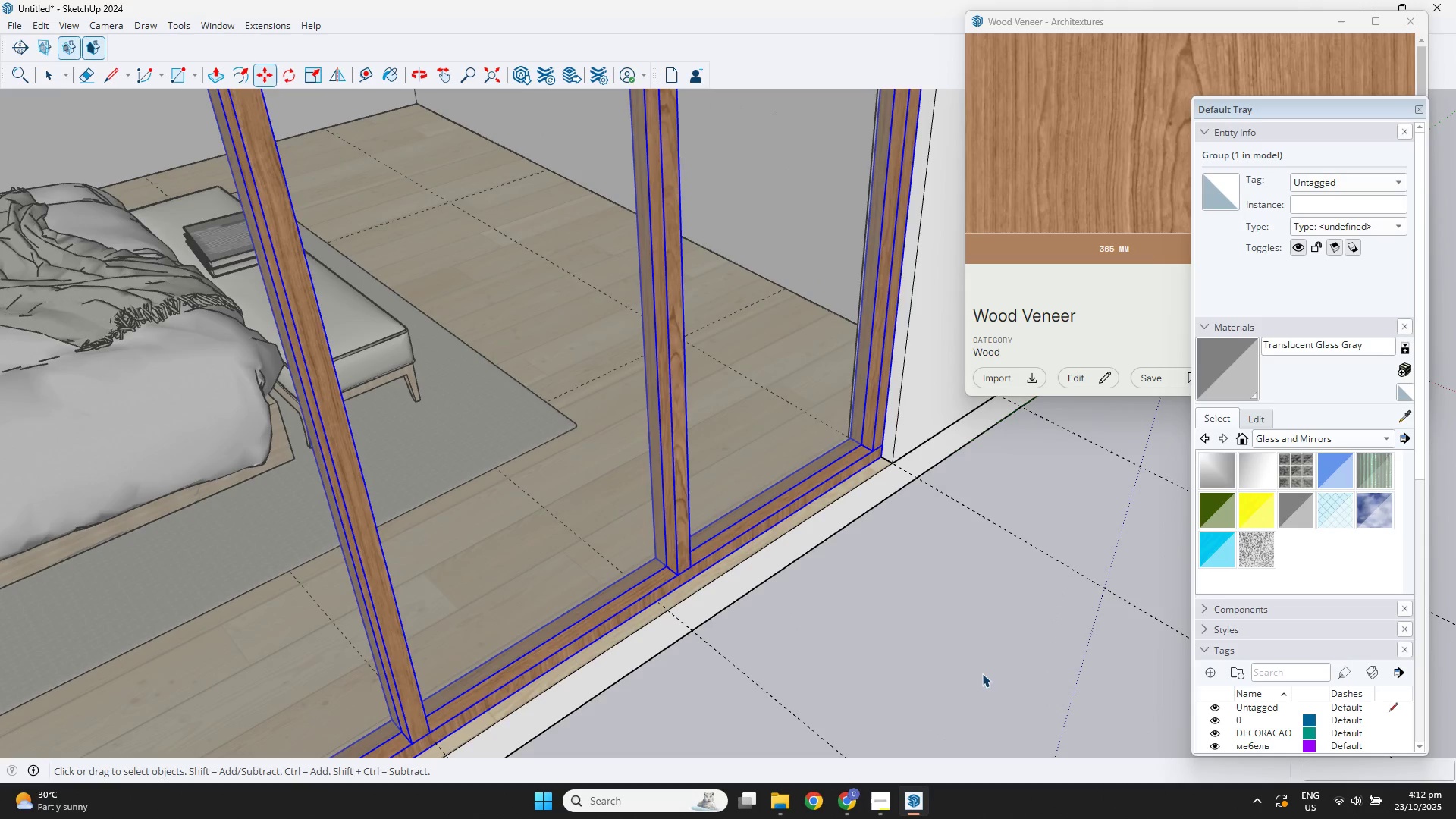 
left_click([982, 678])
 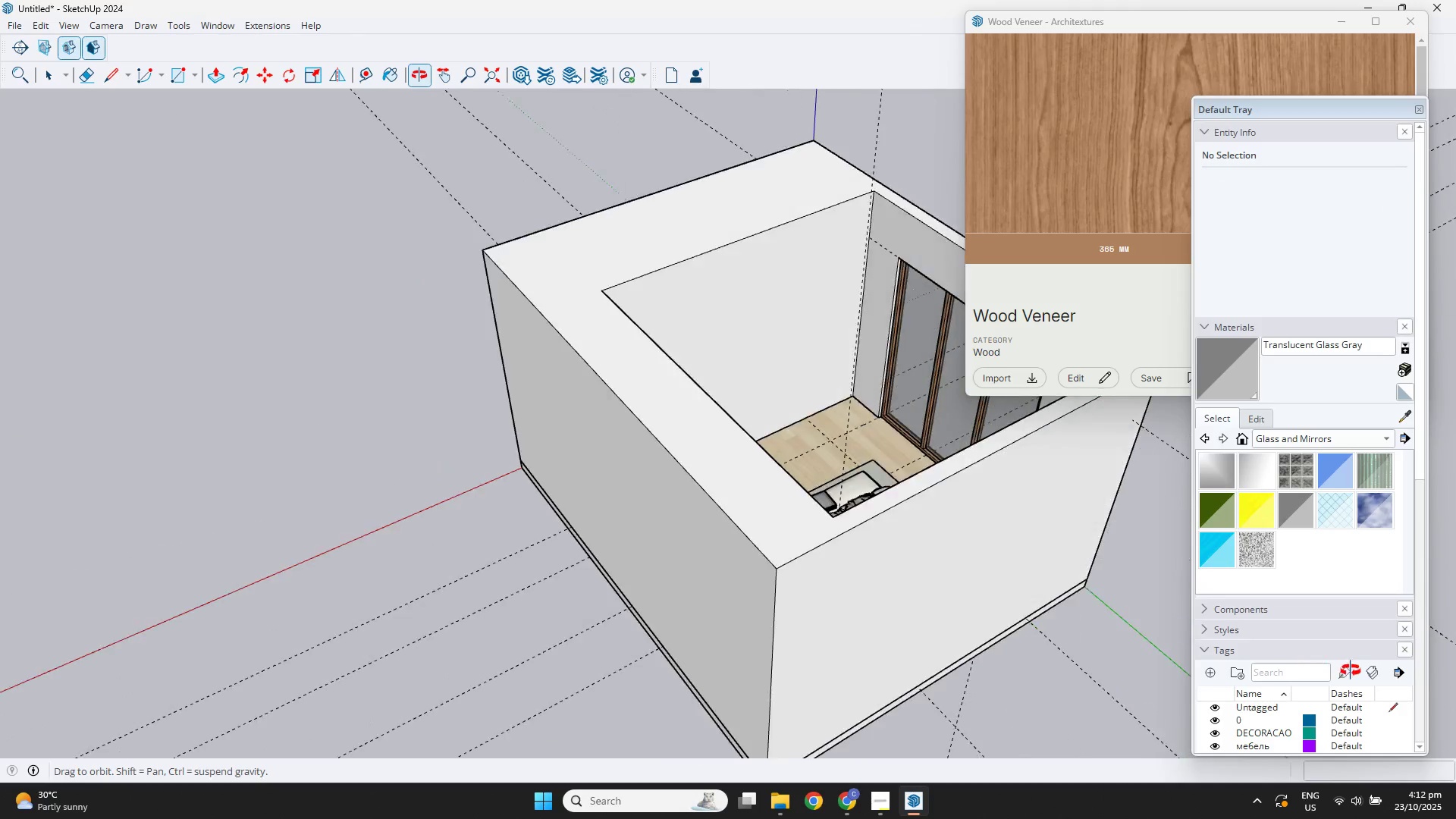 
key(Shift+ShiftLeft)
 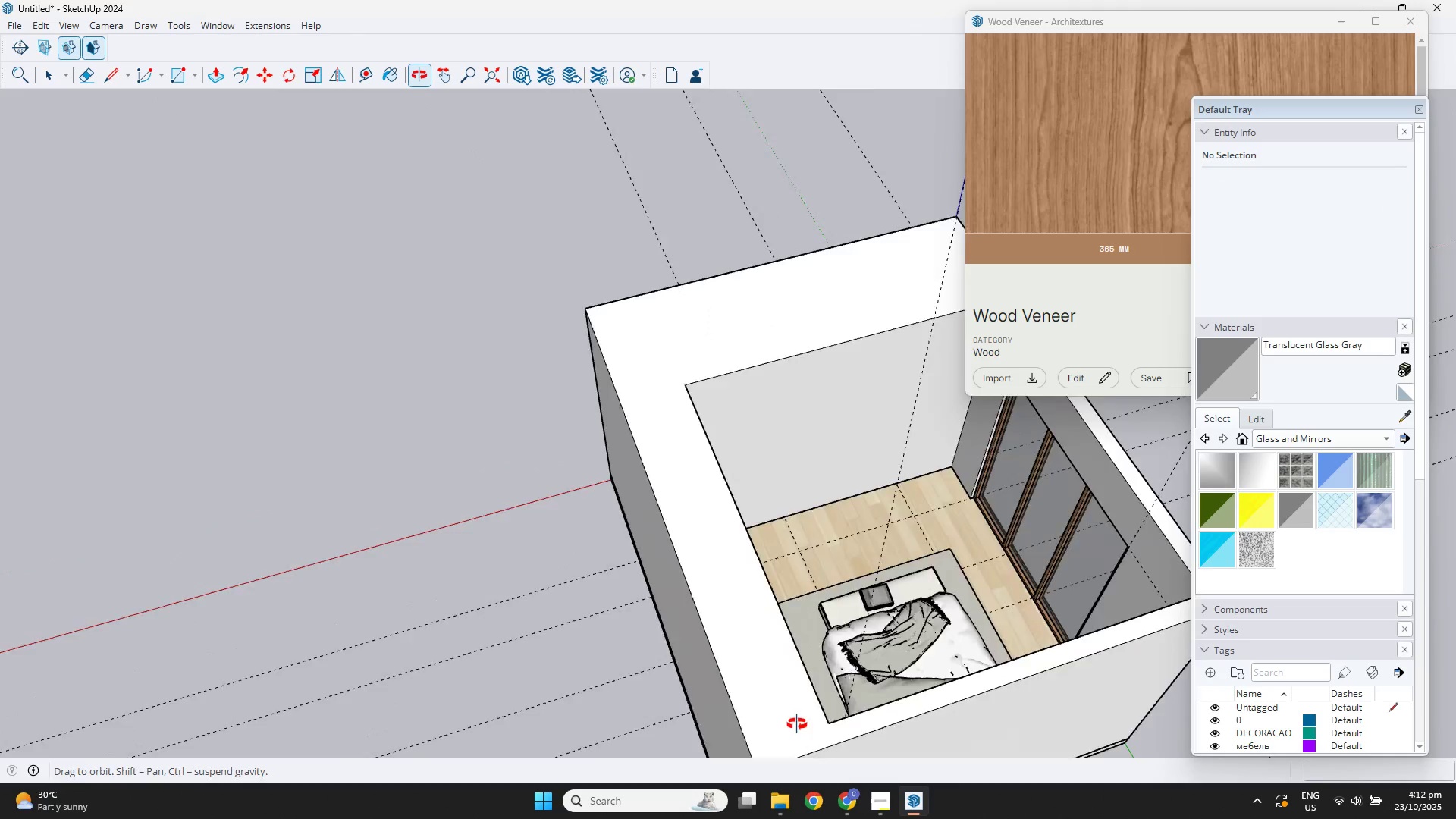 
key(Shift+ShiftLeft)
 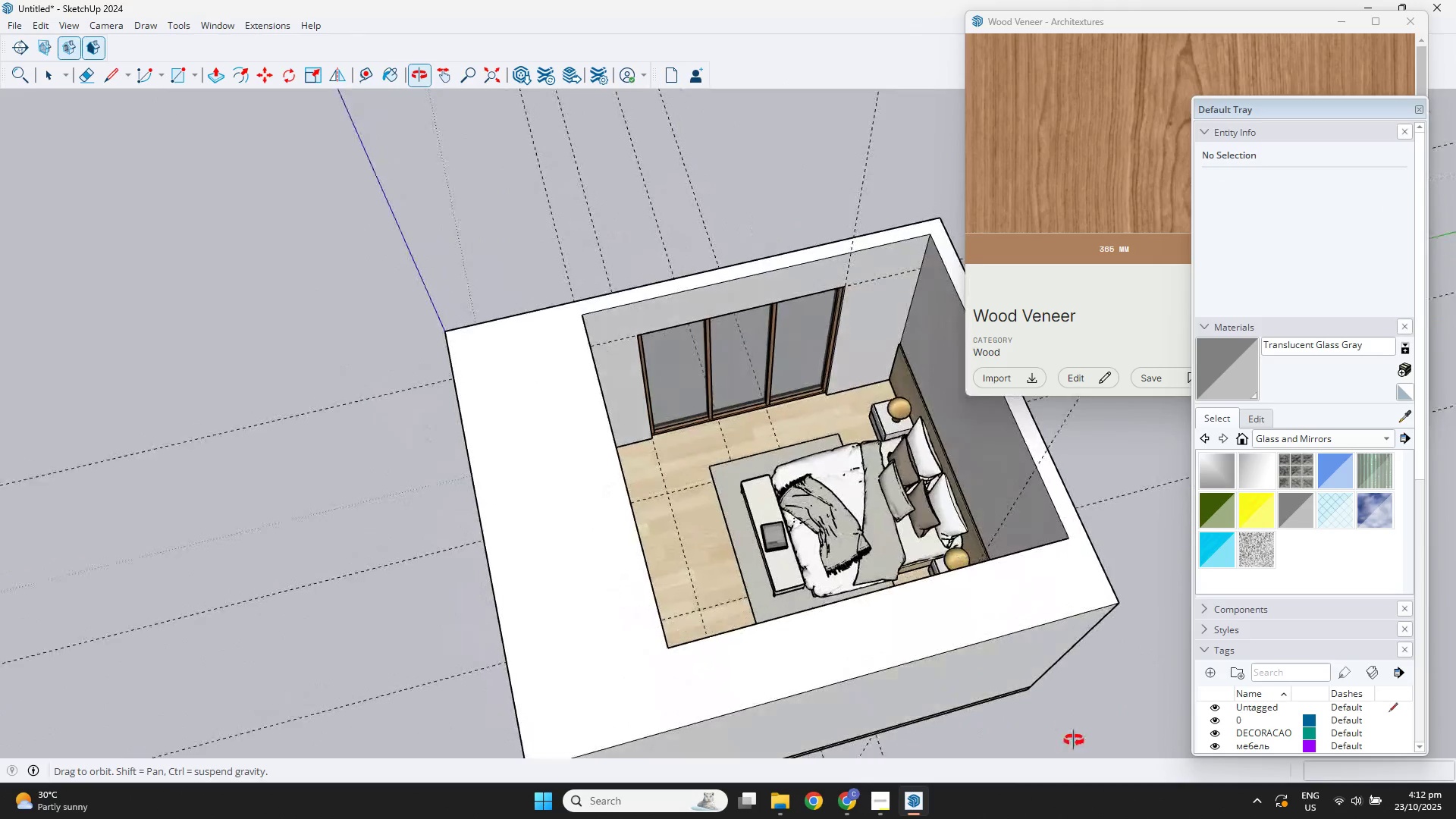 
scroll: coordinate [859, 427], scroll_direction: up, amount: 3.0
 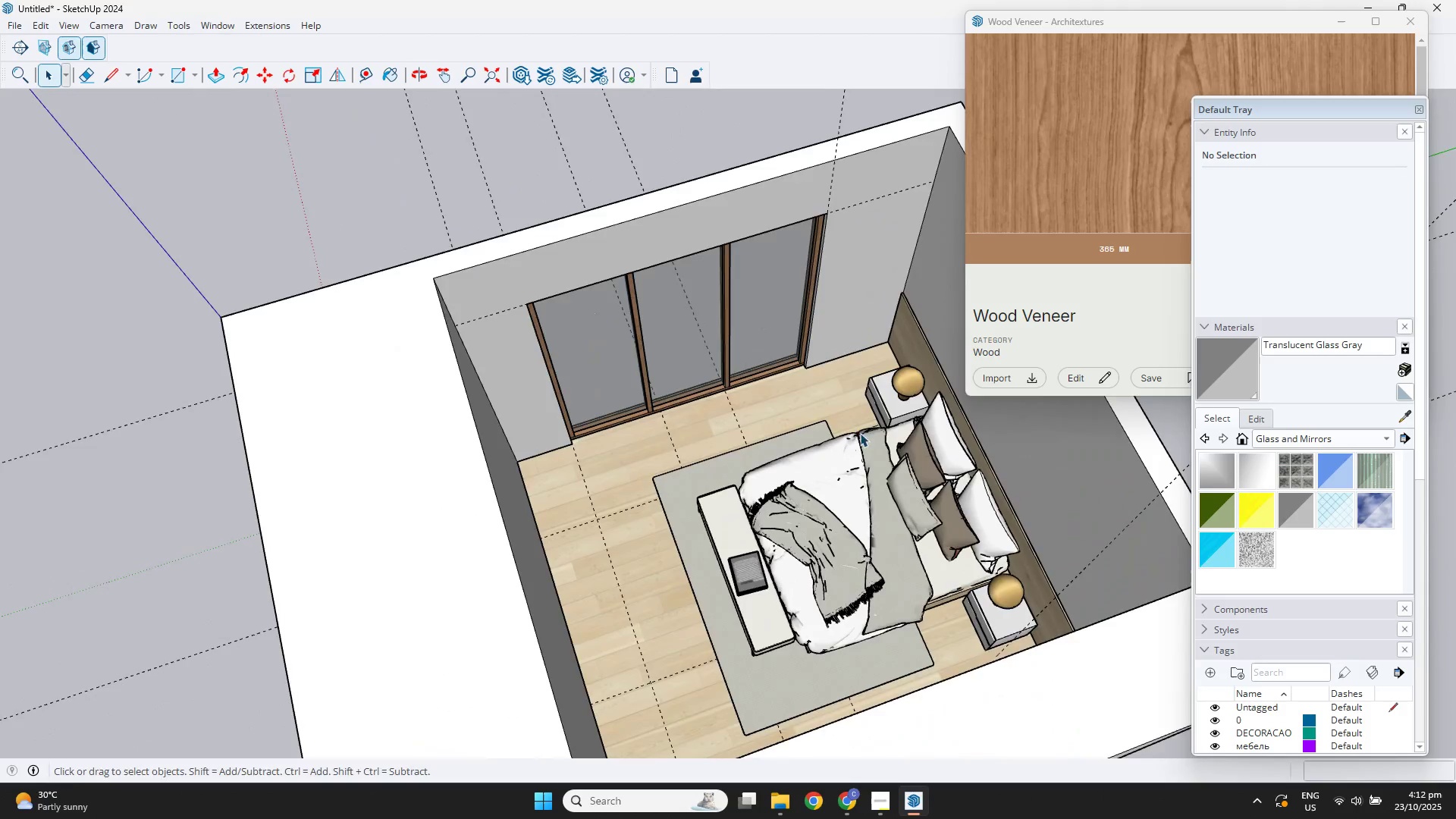 
key(Shift+ShiftLeft)
 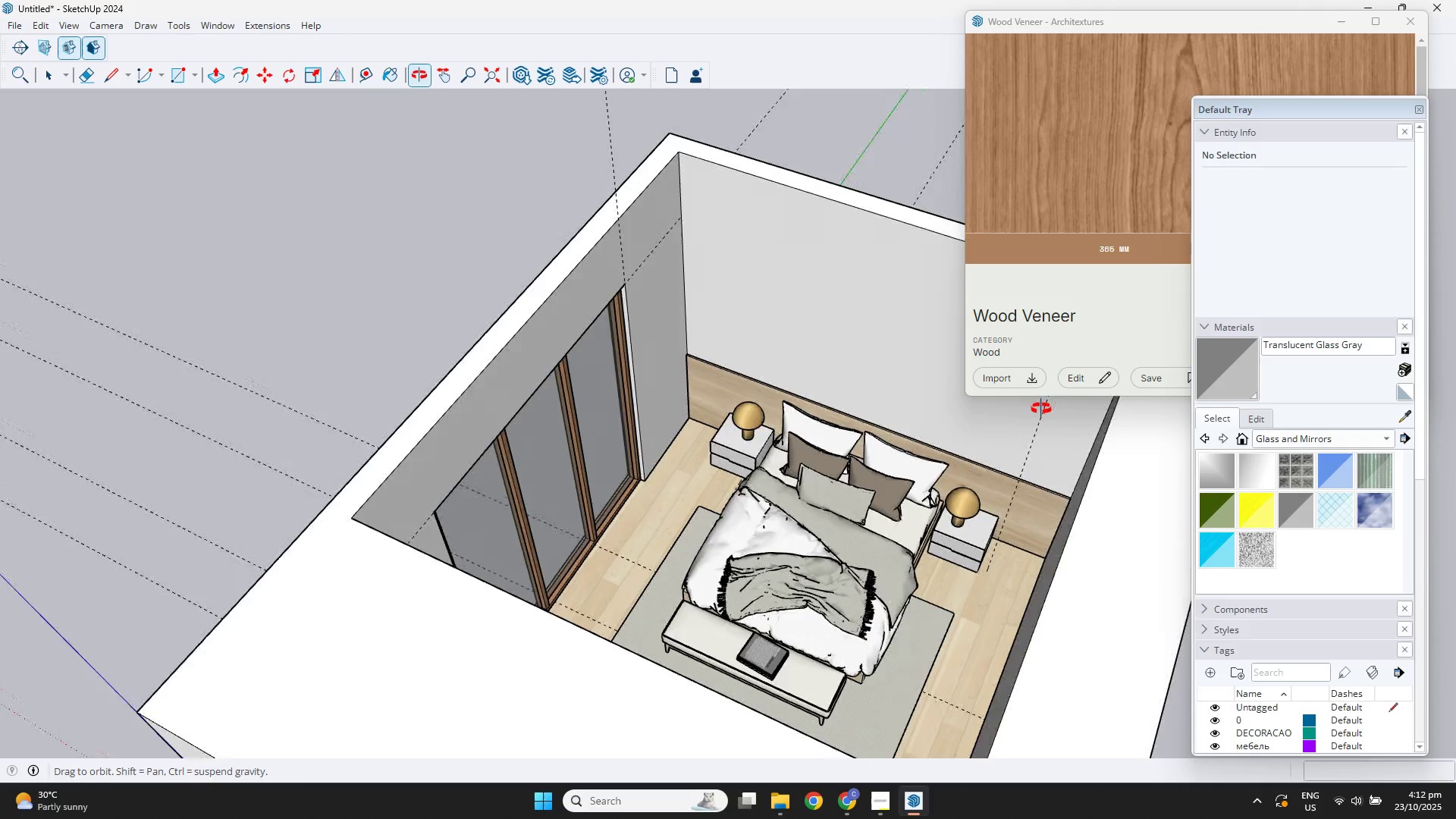 
scroll: coordinate [894, 519], scroll_direction: down, amount: 2.0
 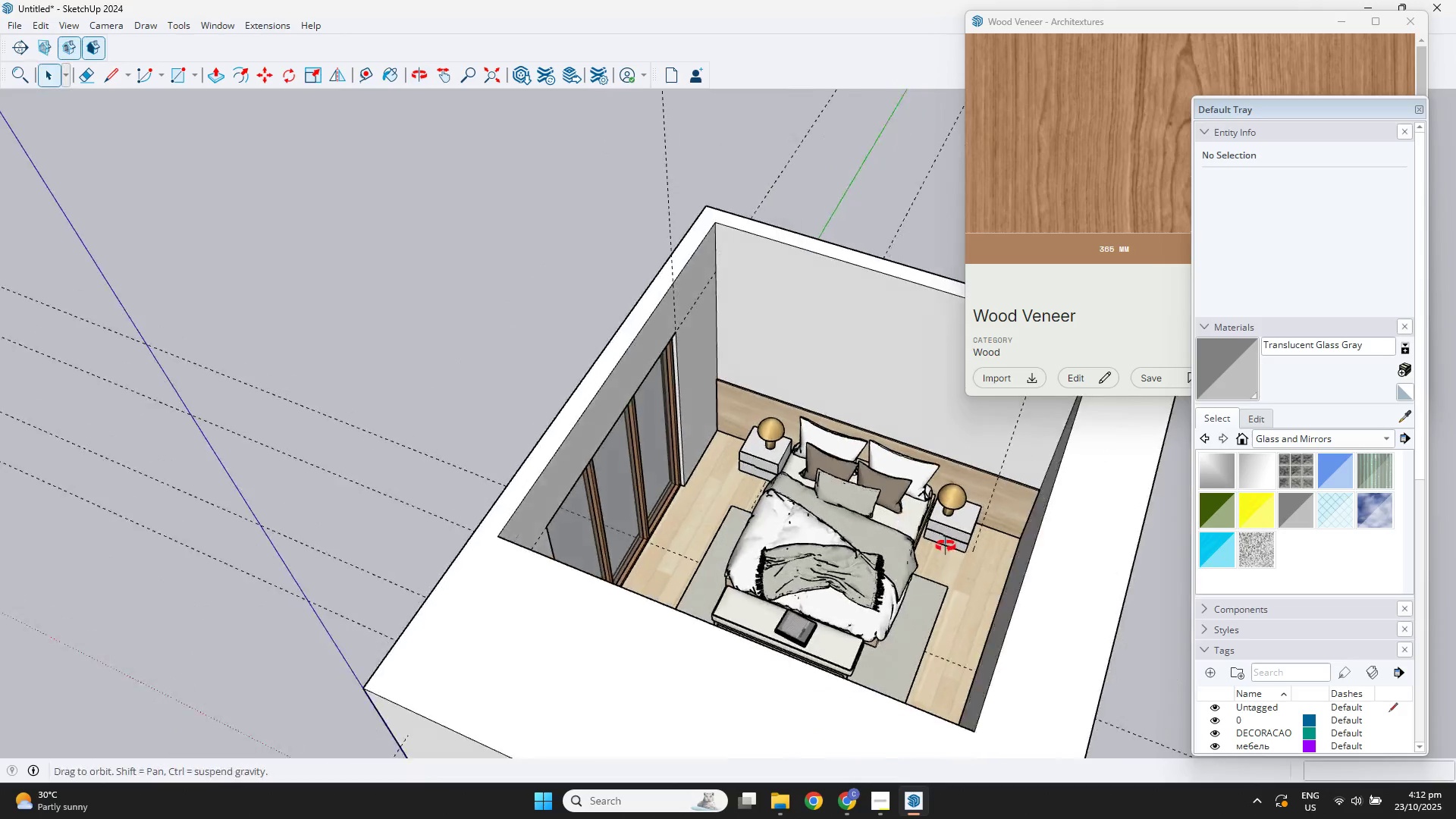 
key(Shift+ShiftLeft)
 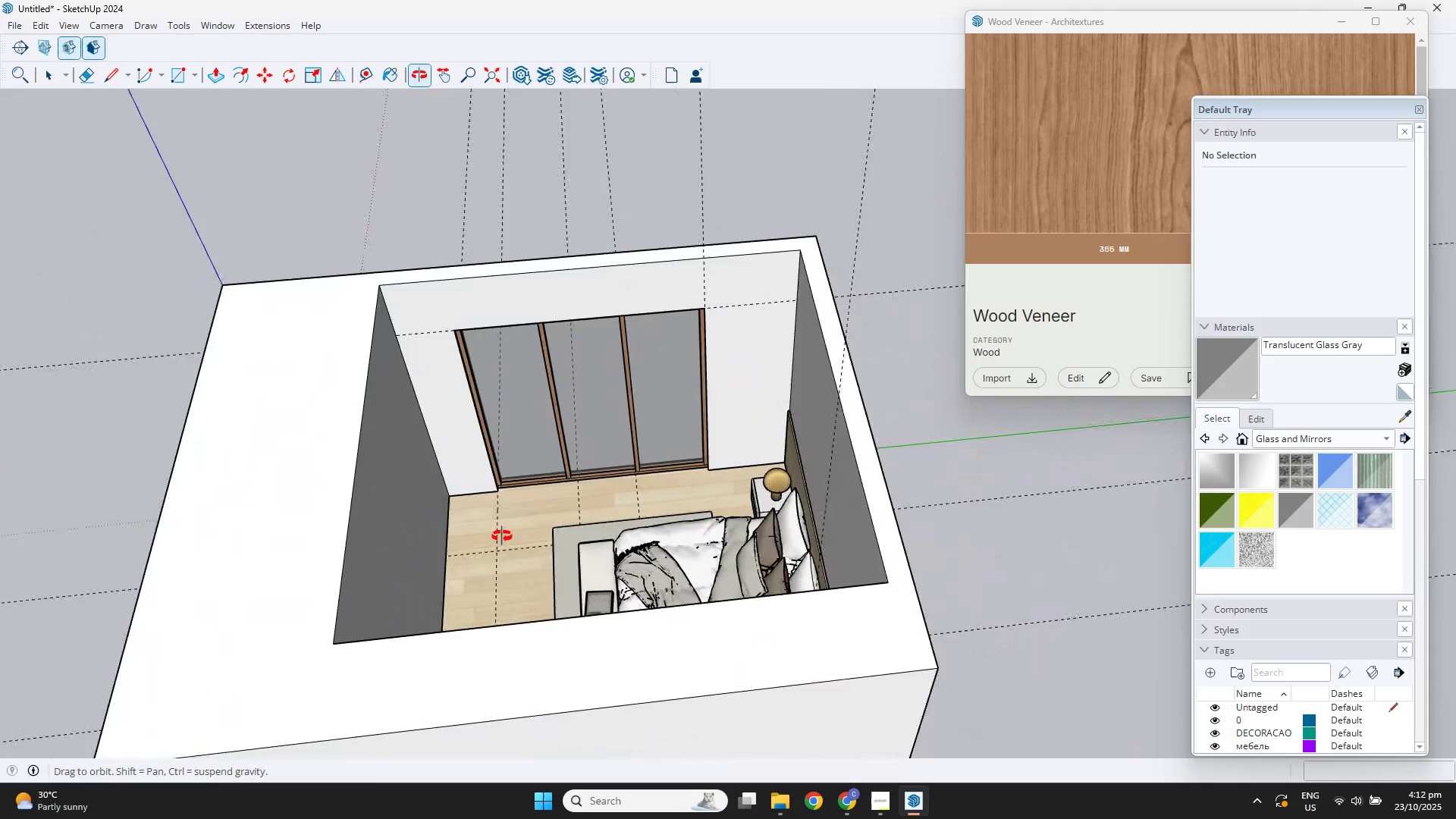 
scroll: coordinate [797, 466], scroll_direction: up, amount: 6.0
 